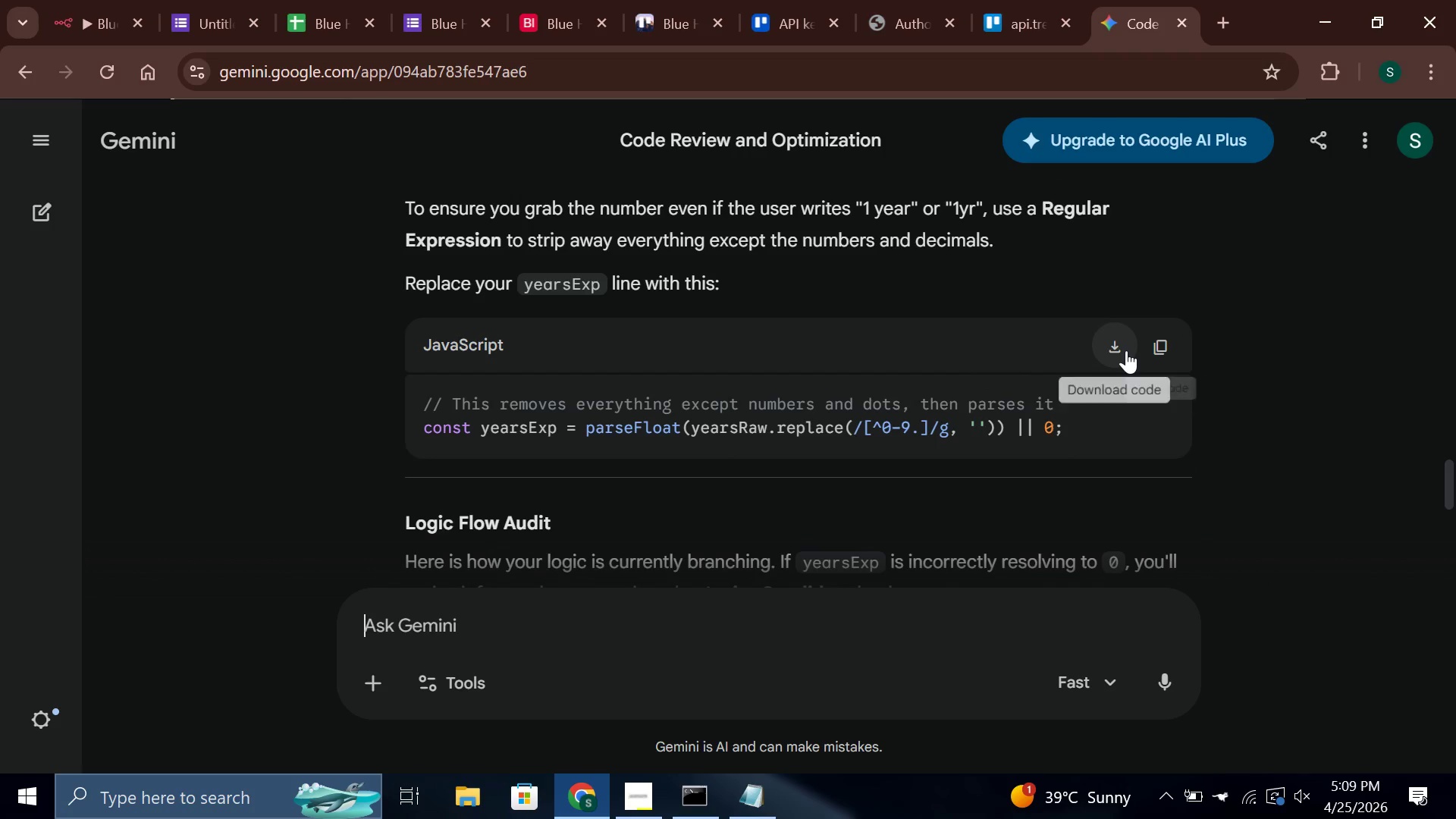 
left_click([1126, 350])
 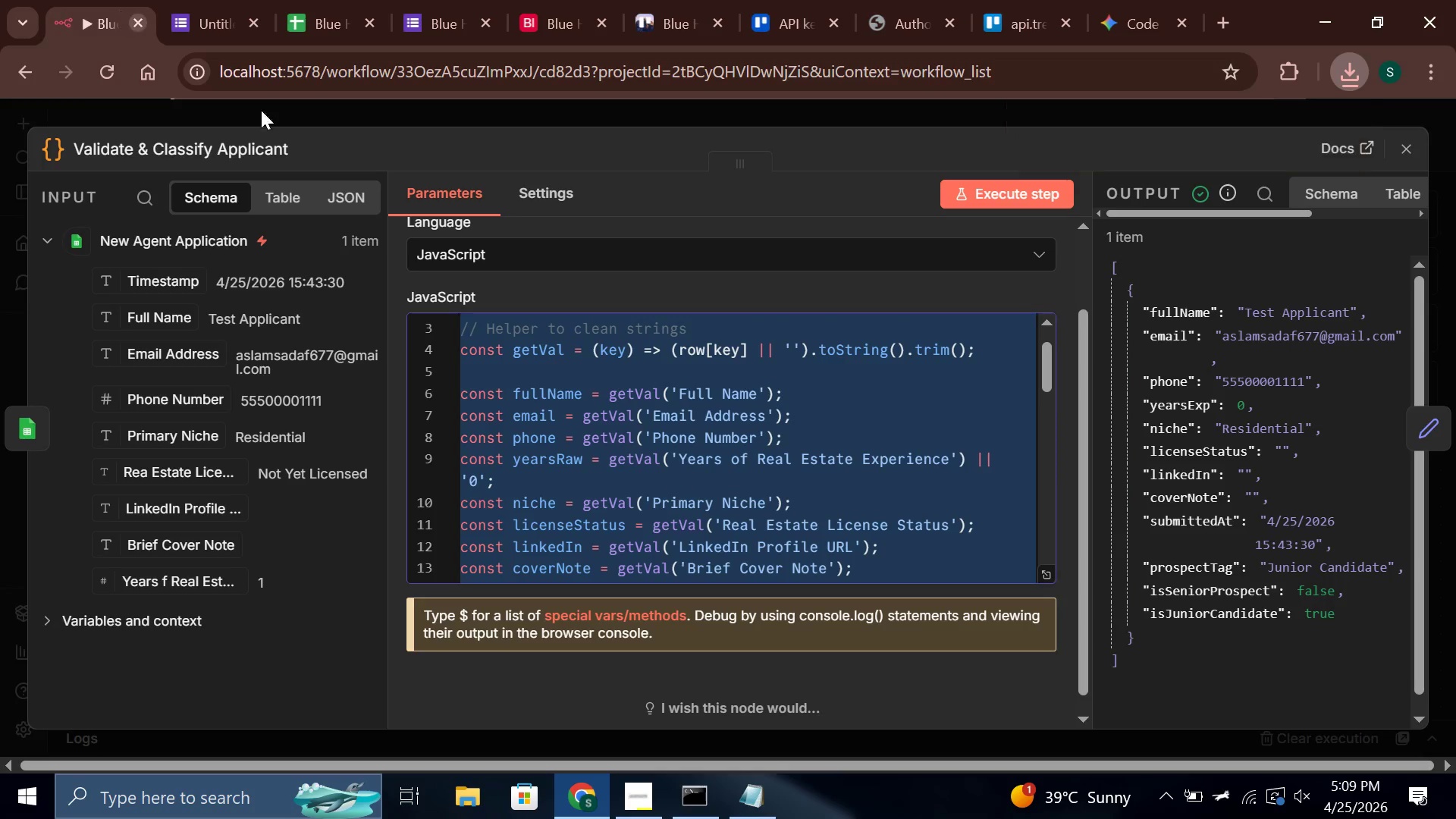 
left_click([570, 454])
 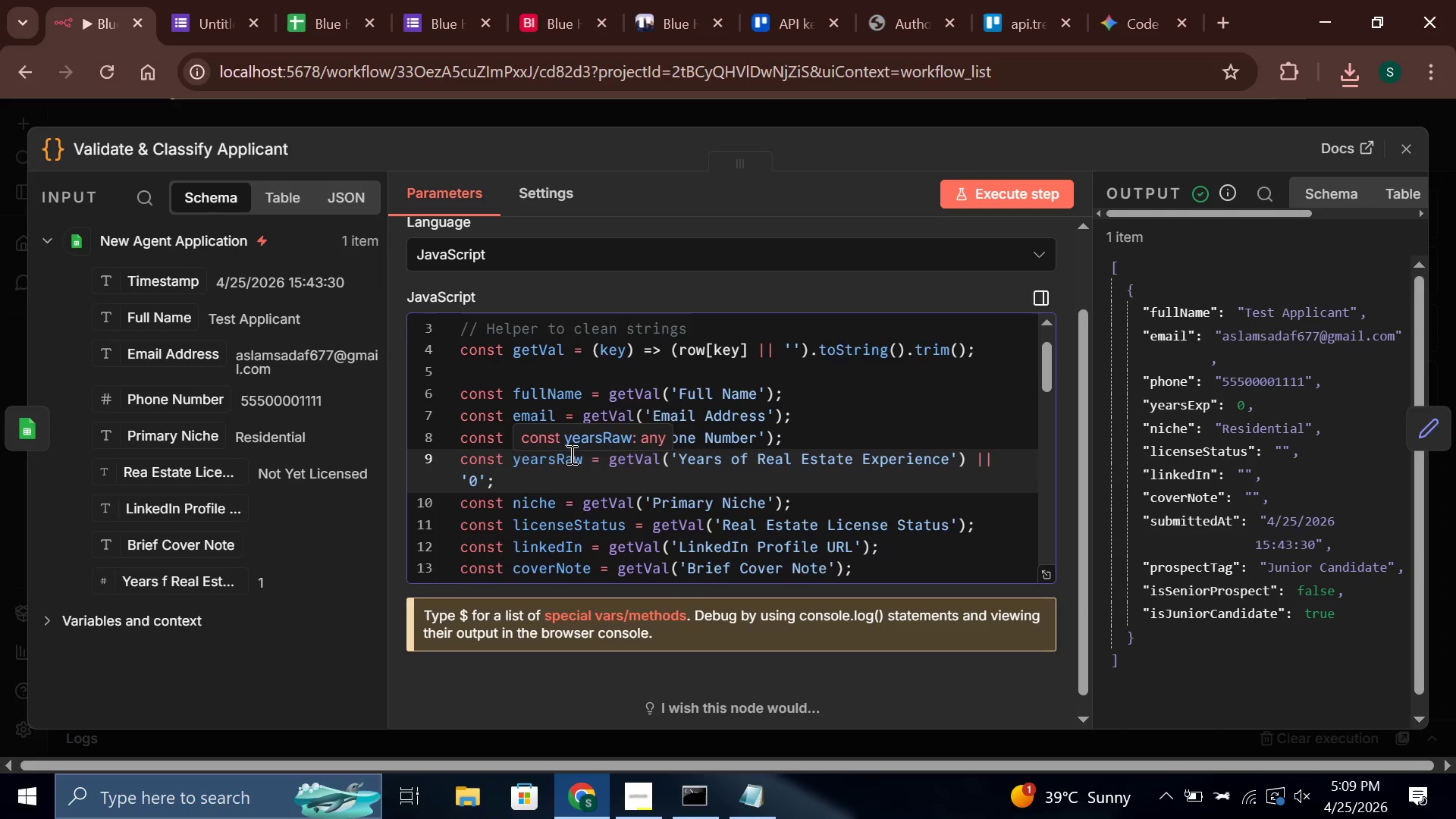 
scroll: coordinate [570, 454], scroll_direction: up, amount: 2.0
 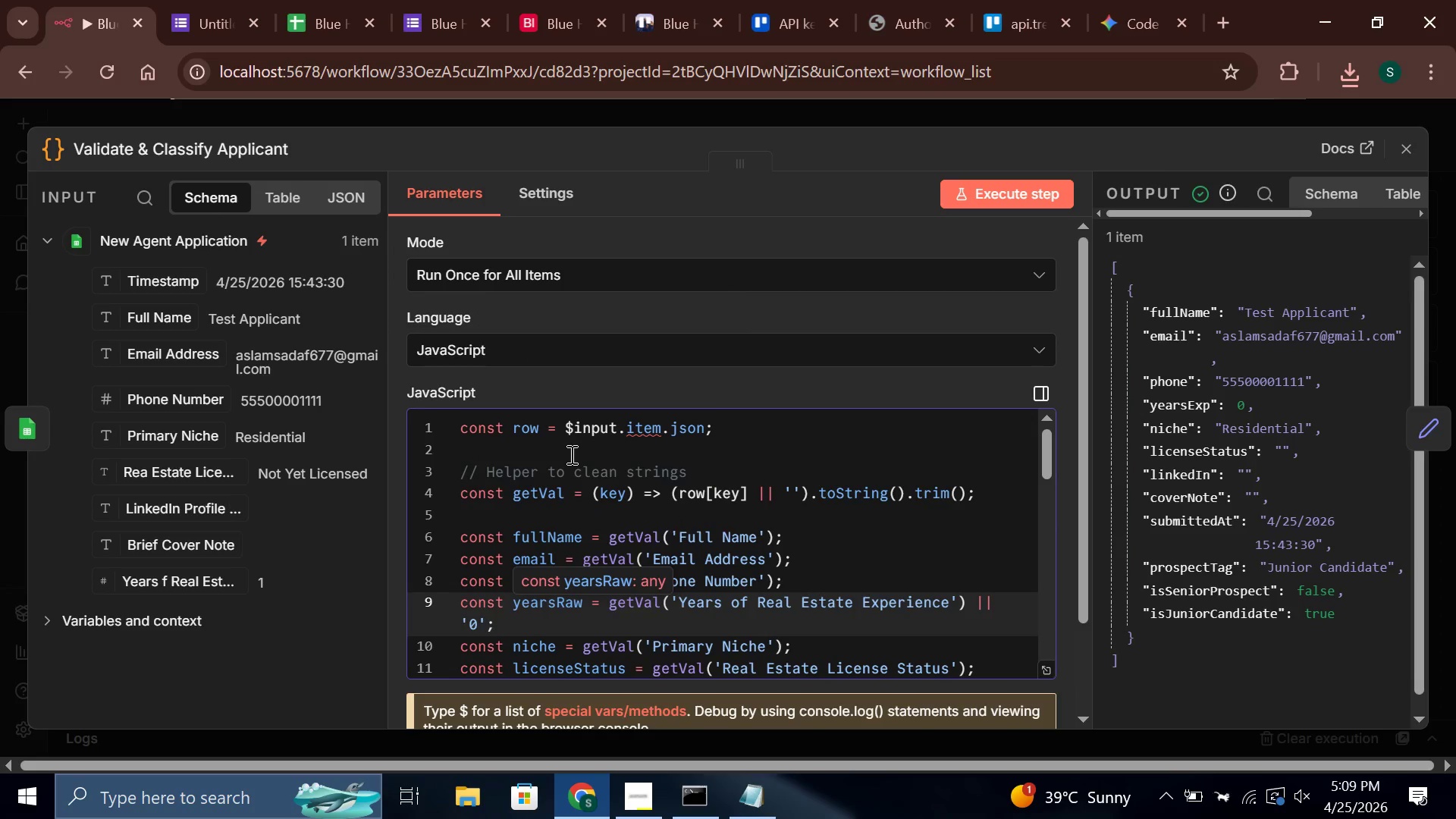 
scroll: coordinate [570, 454], scroll_direction: down, amount: 2.0
 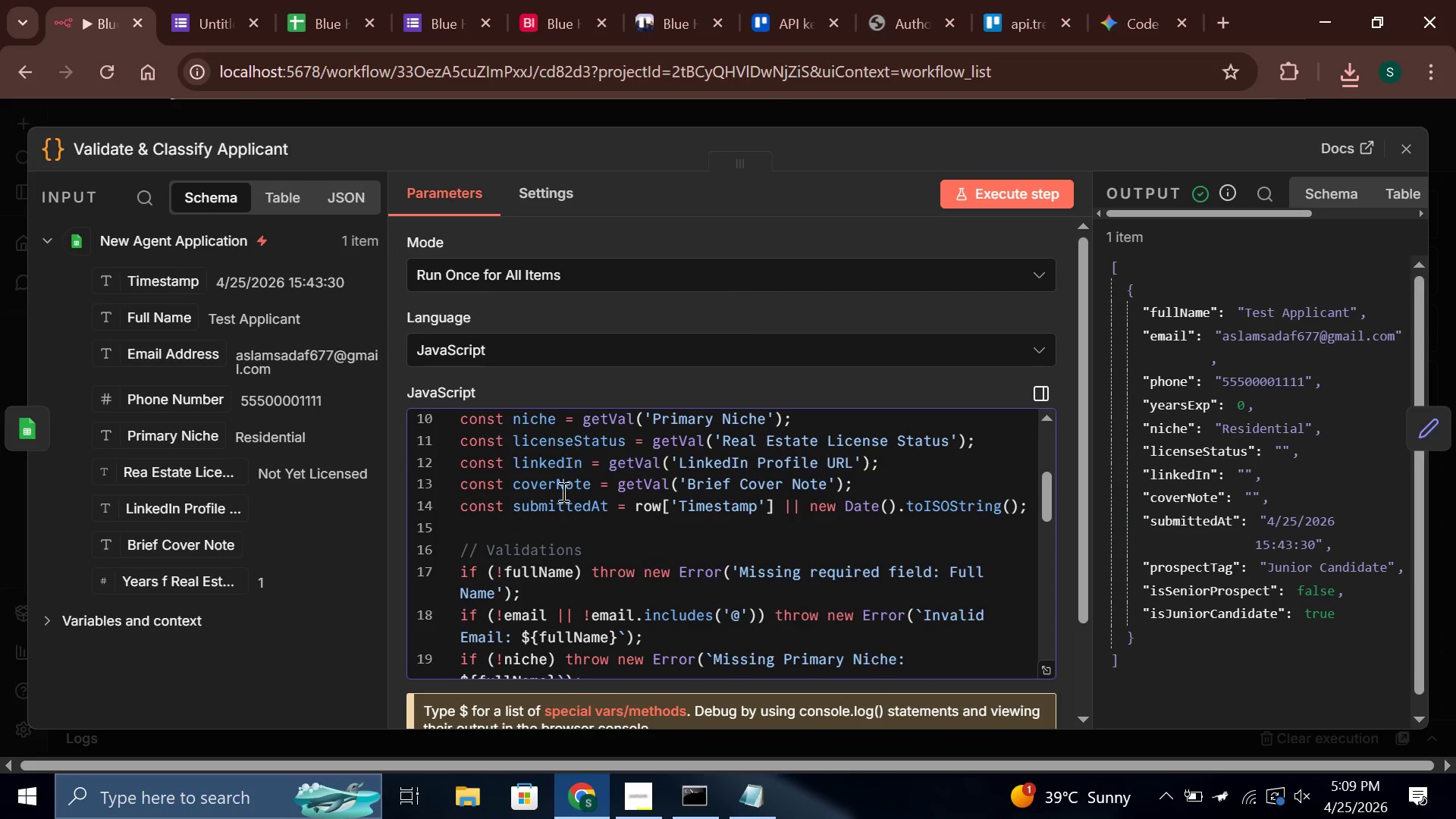 
scroll: coordinate [562, 491], scroll_direction: up, amount: 1.0
 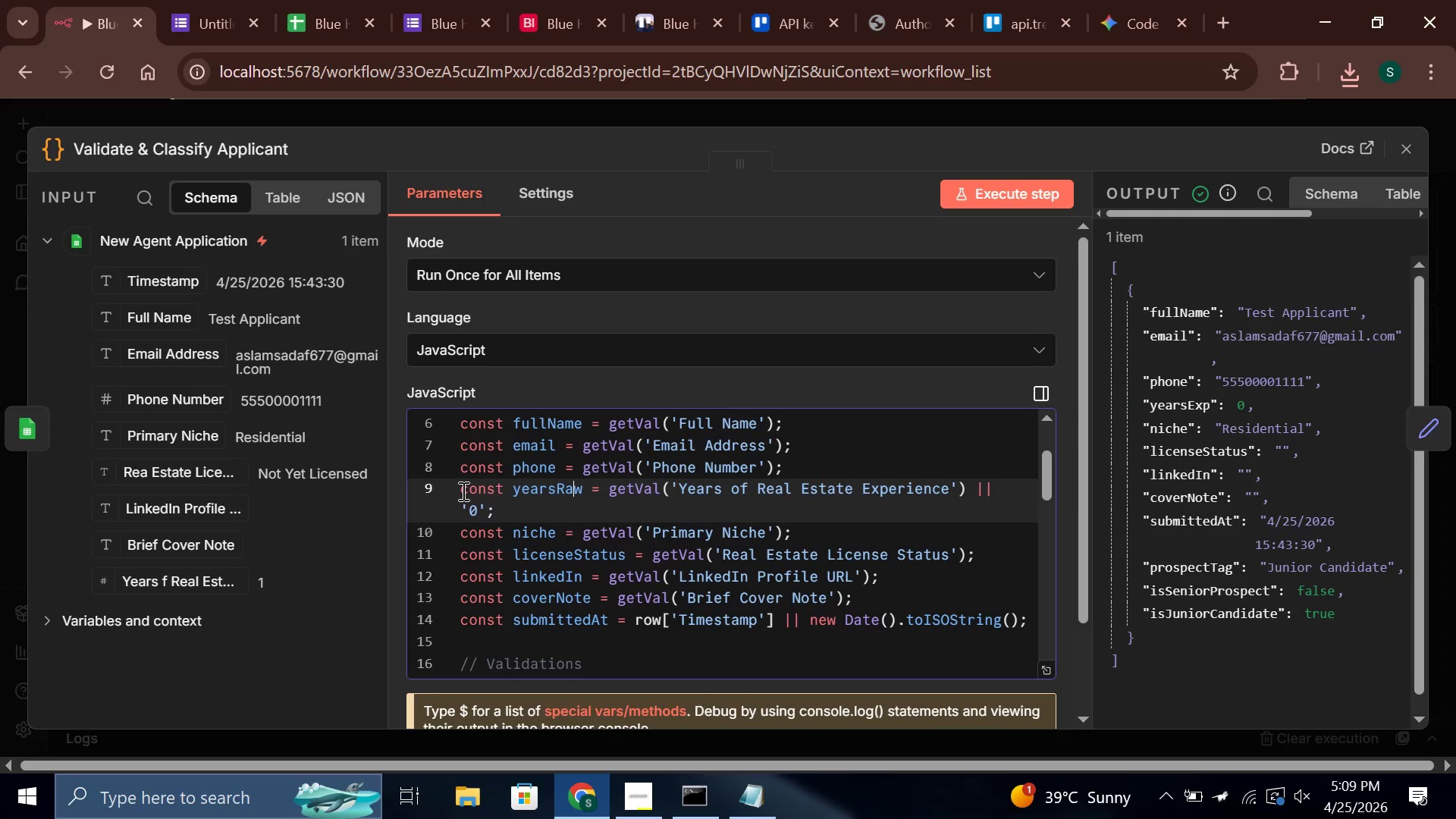 
wait(14.66)
 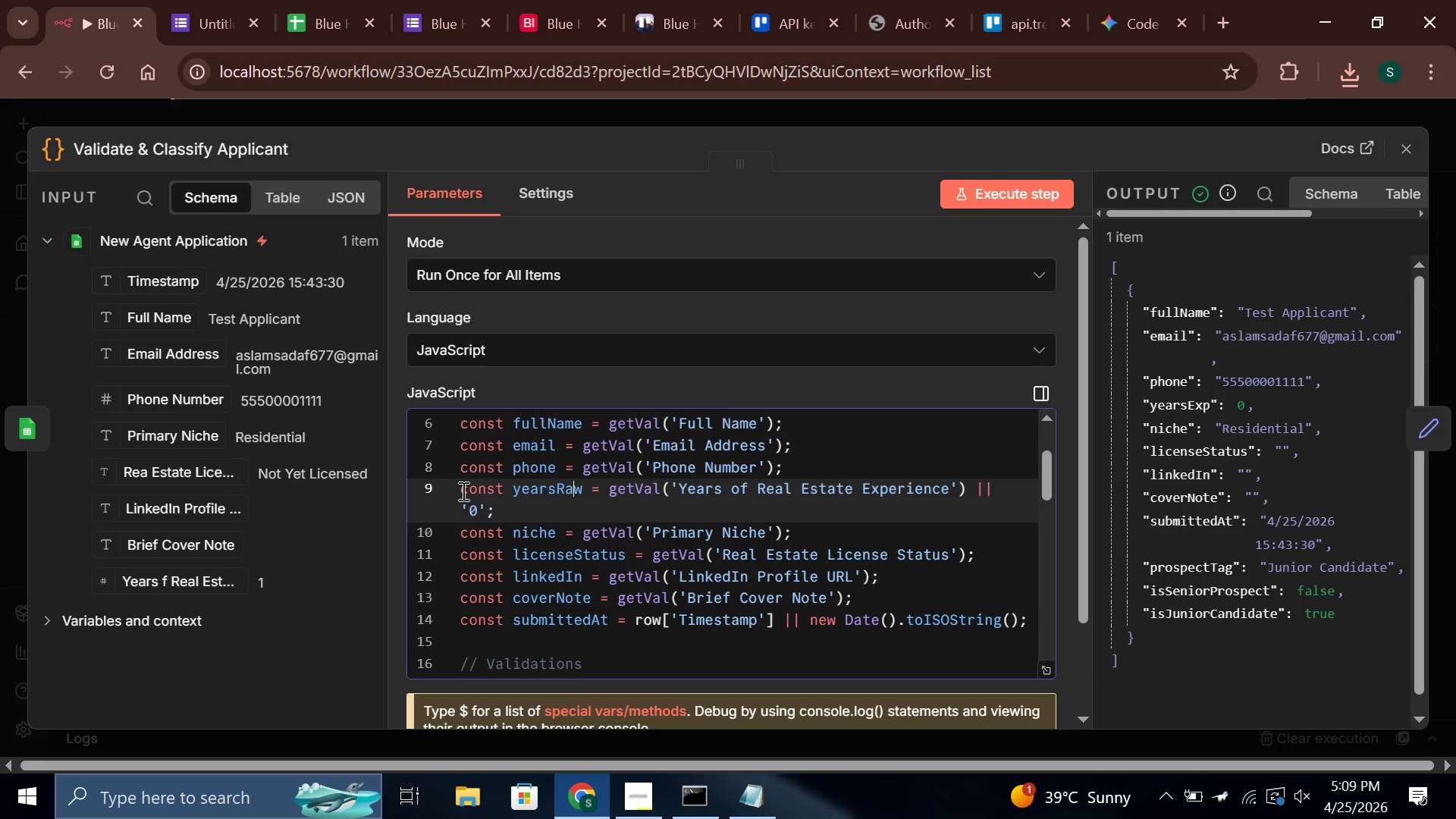 
left_click([739, 488])
 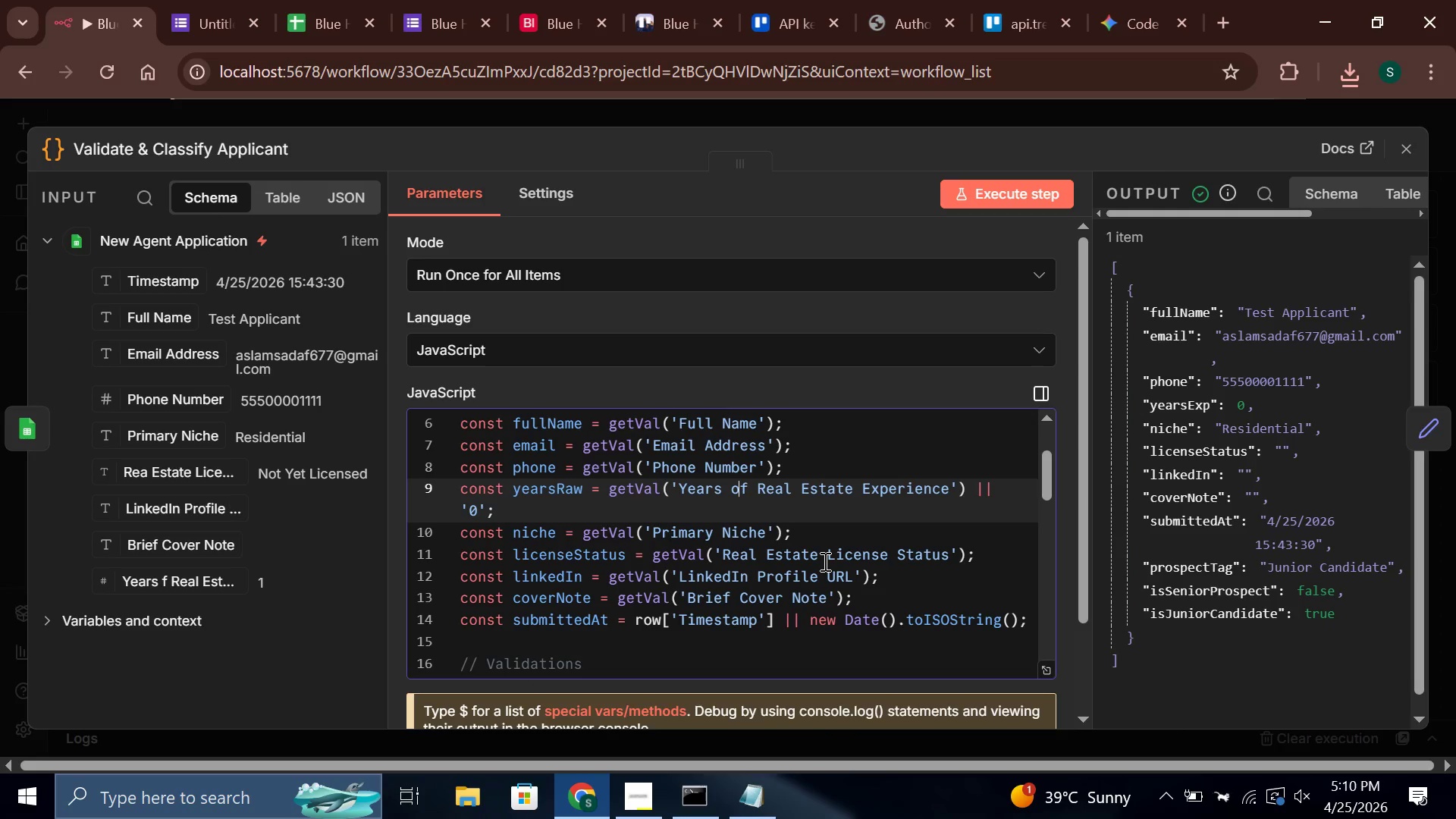 
key(Backspace)
 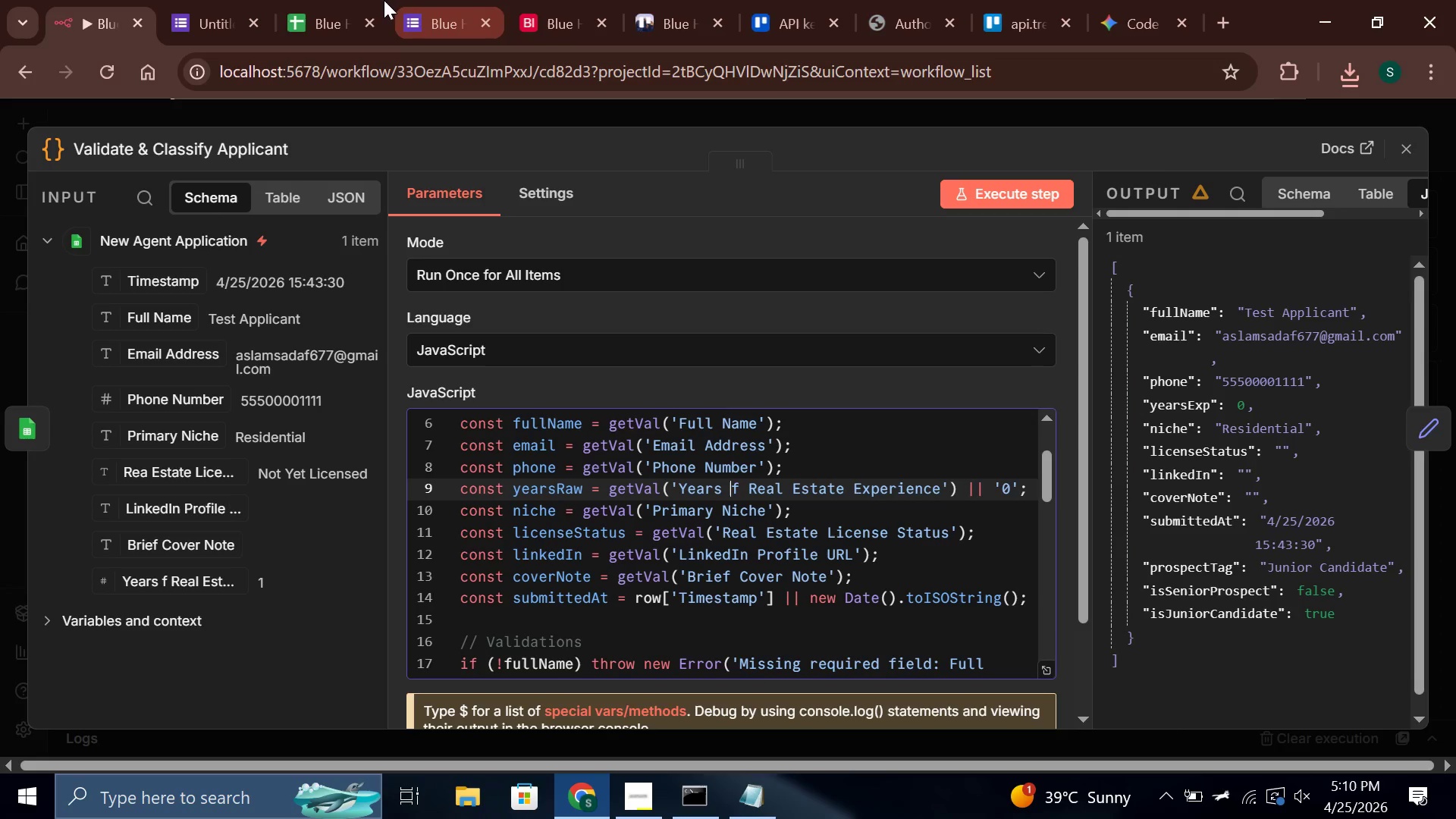 
left_click([340, 0])
 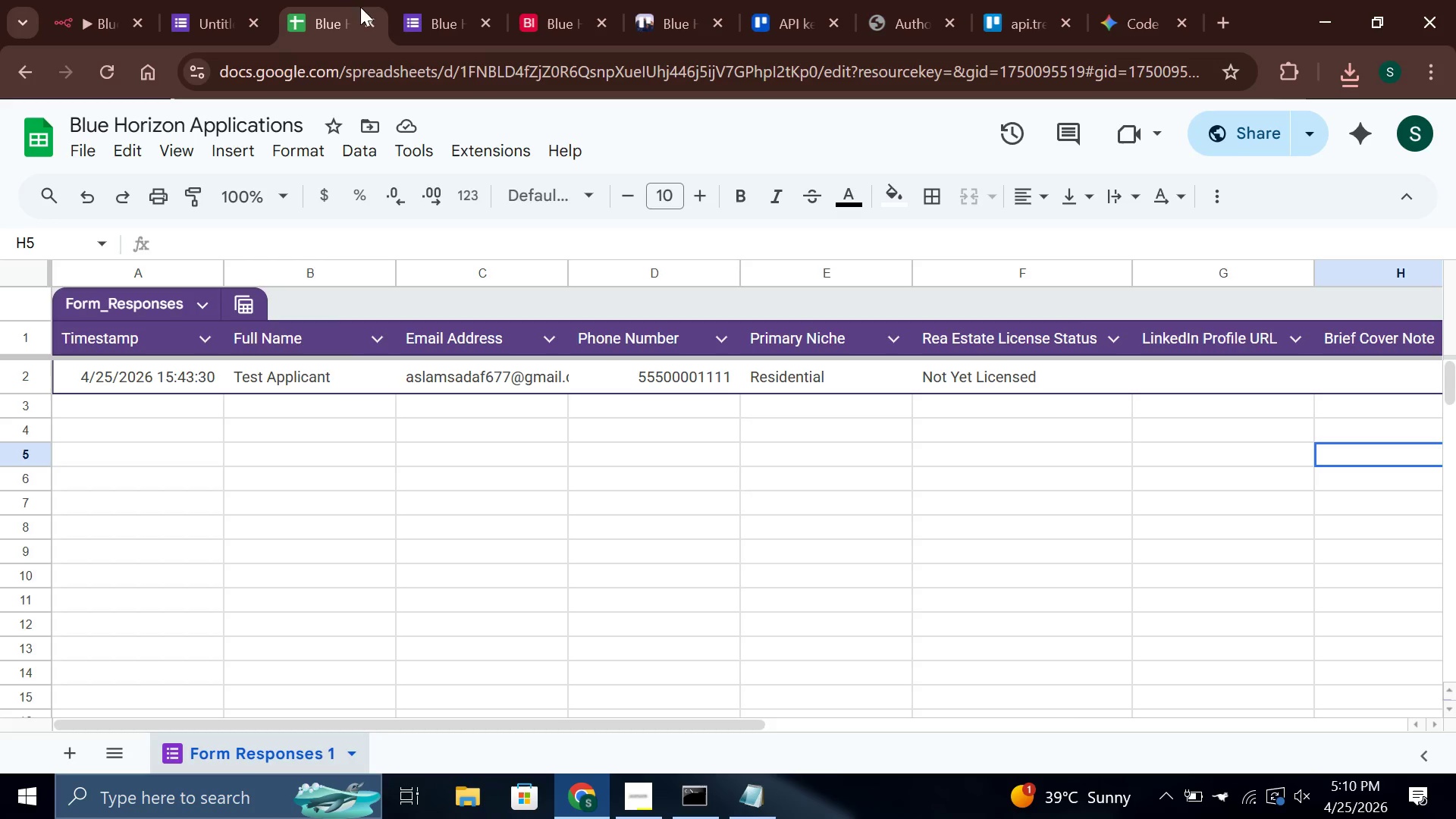 
mouse_move([448, 78])
 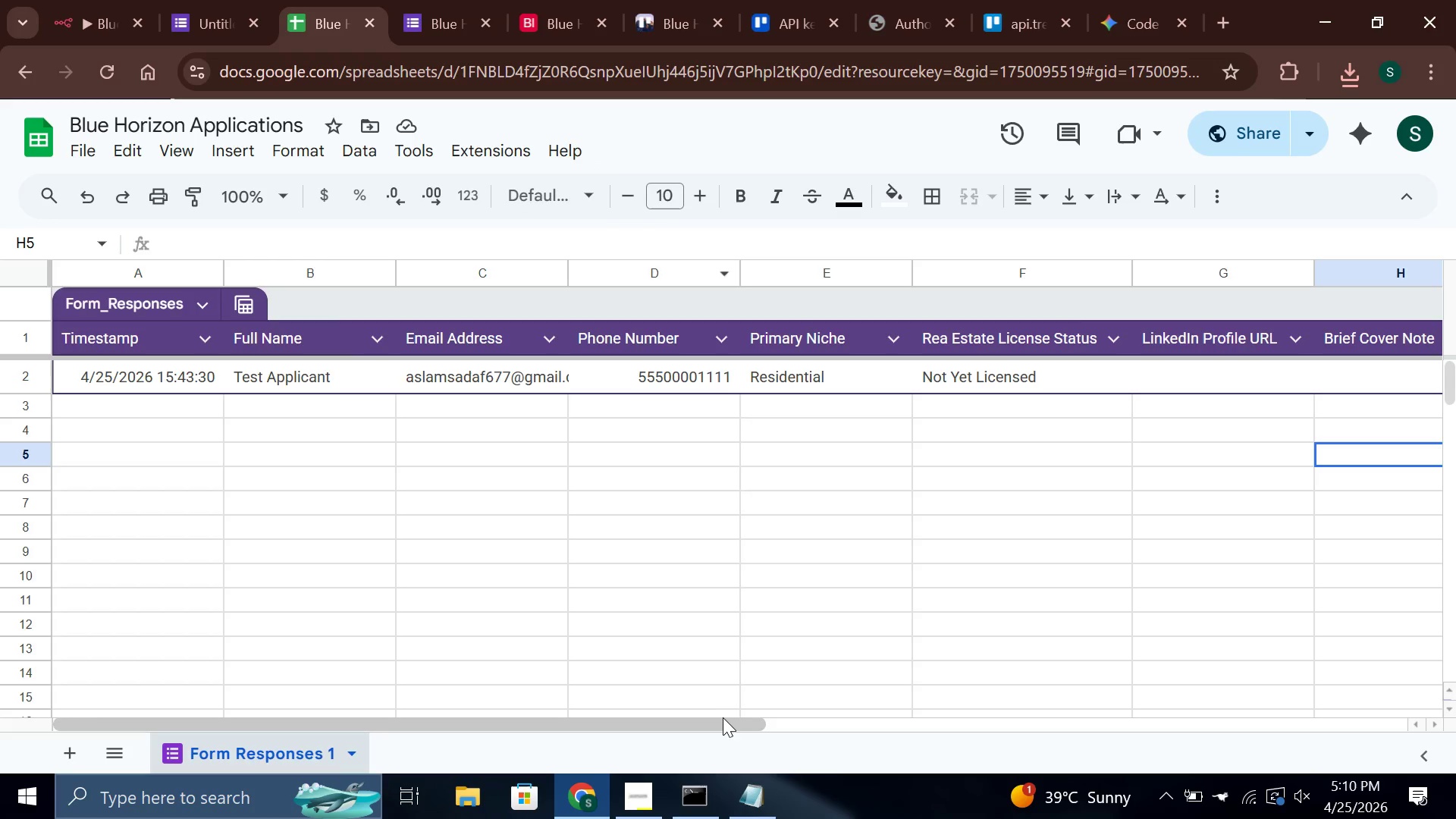 
left_click_drag(start_coordinate=[720, 720], to_coordinate=[580, 717])
 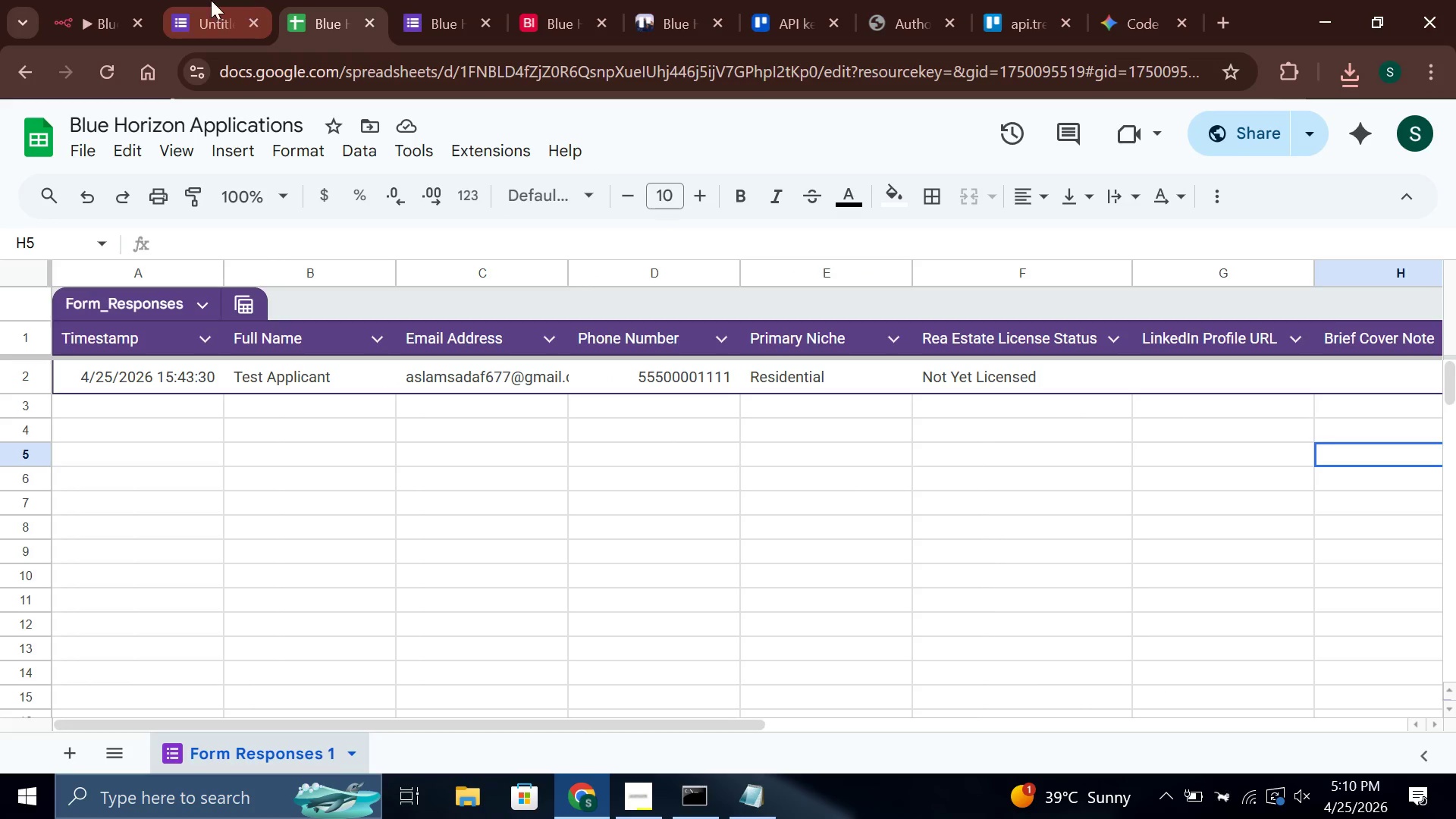 
left_click([211, 0])
 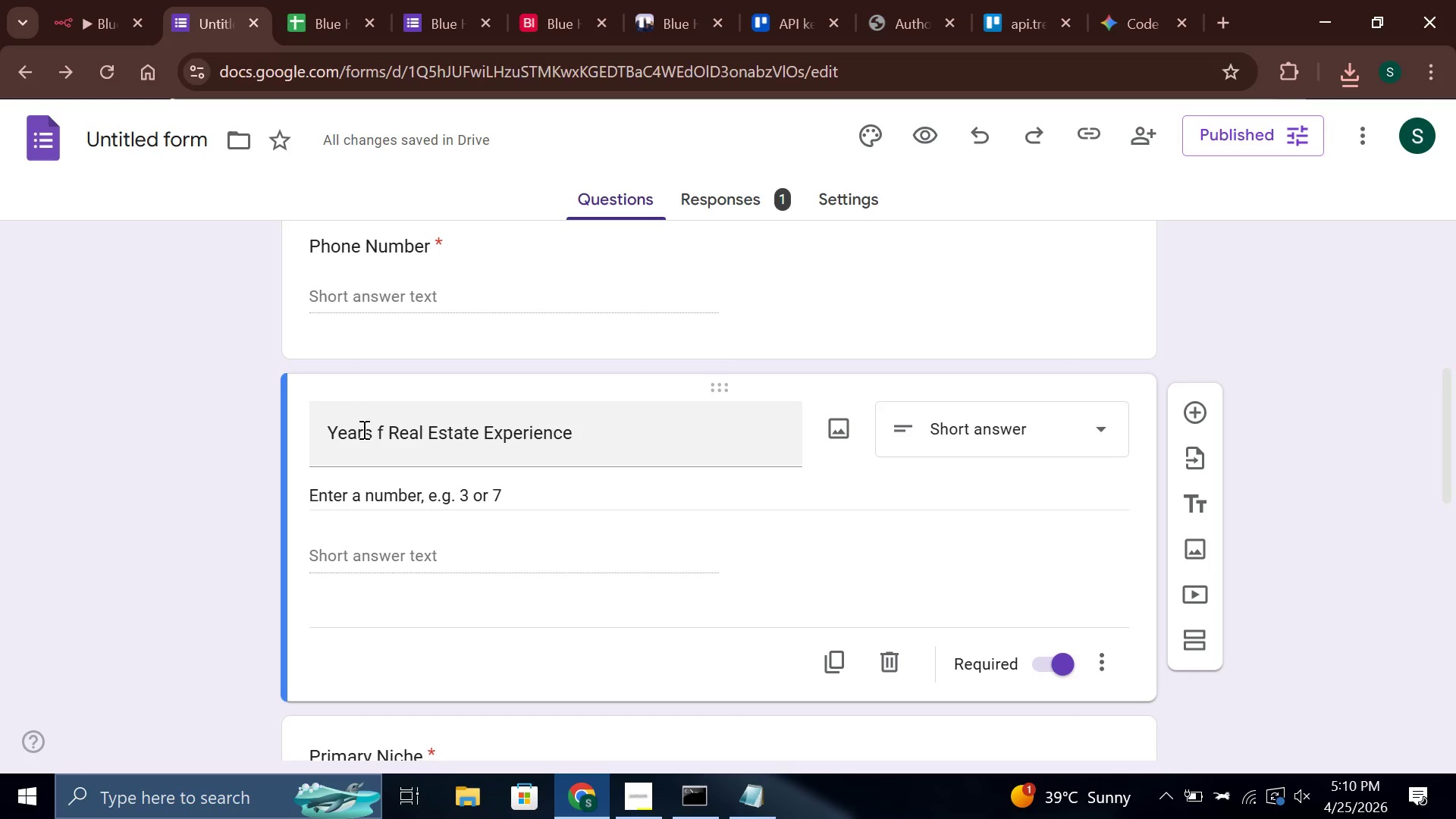 
left_click([377, 432])
 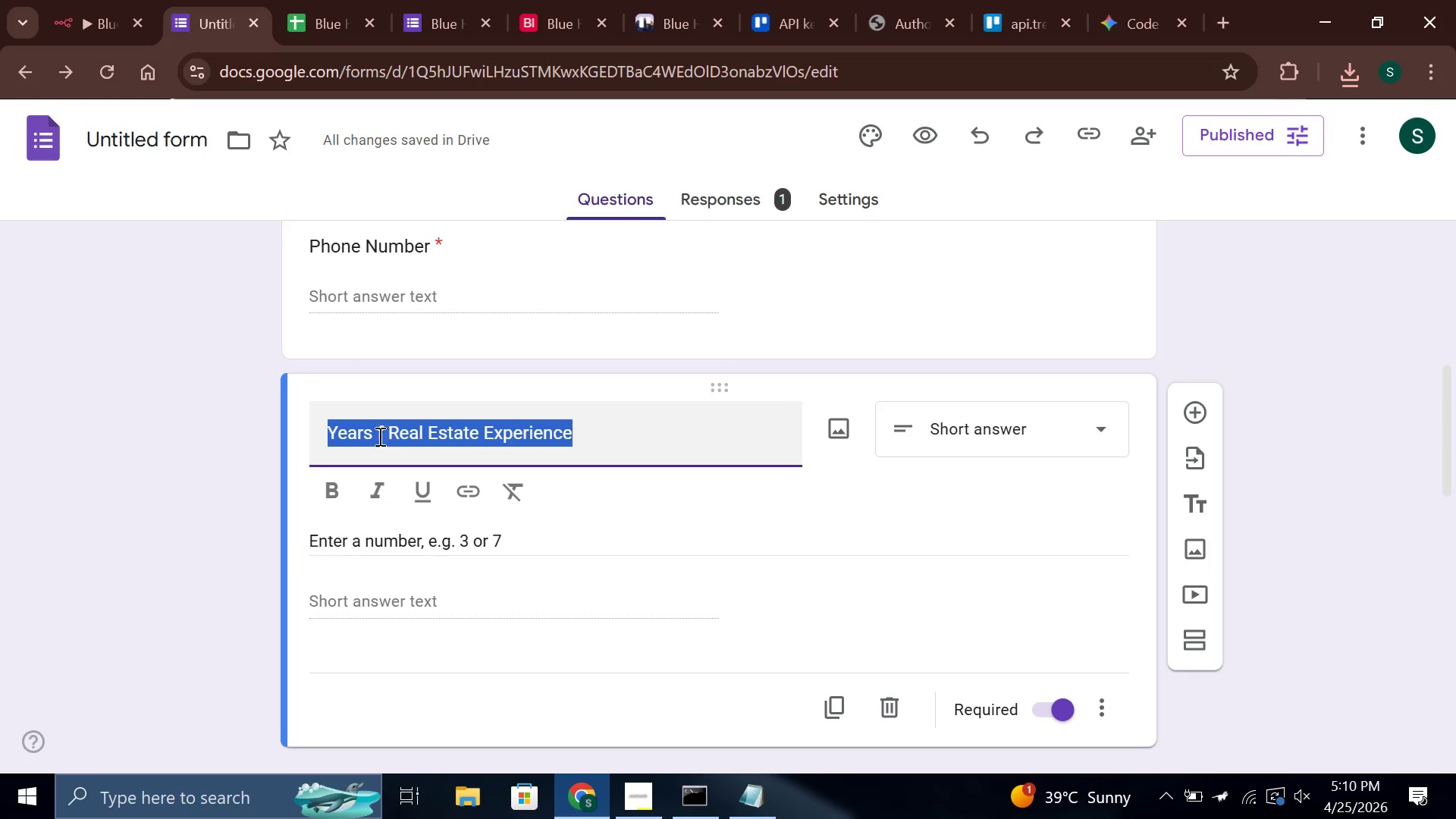 
left_click([375, 433])
 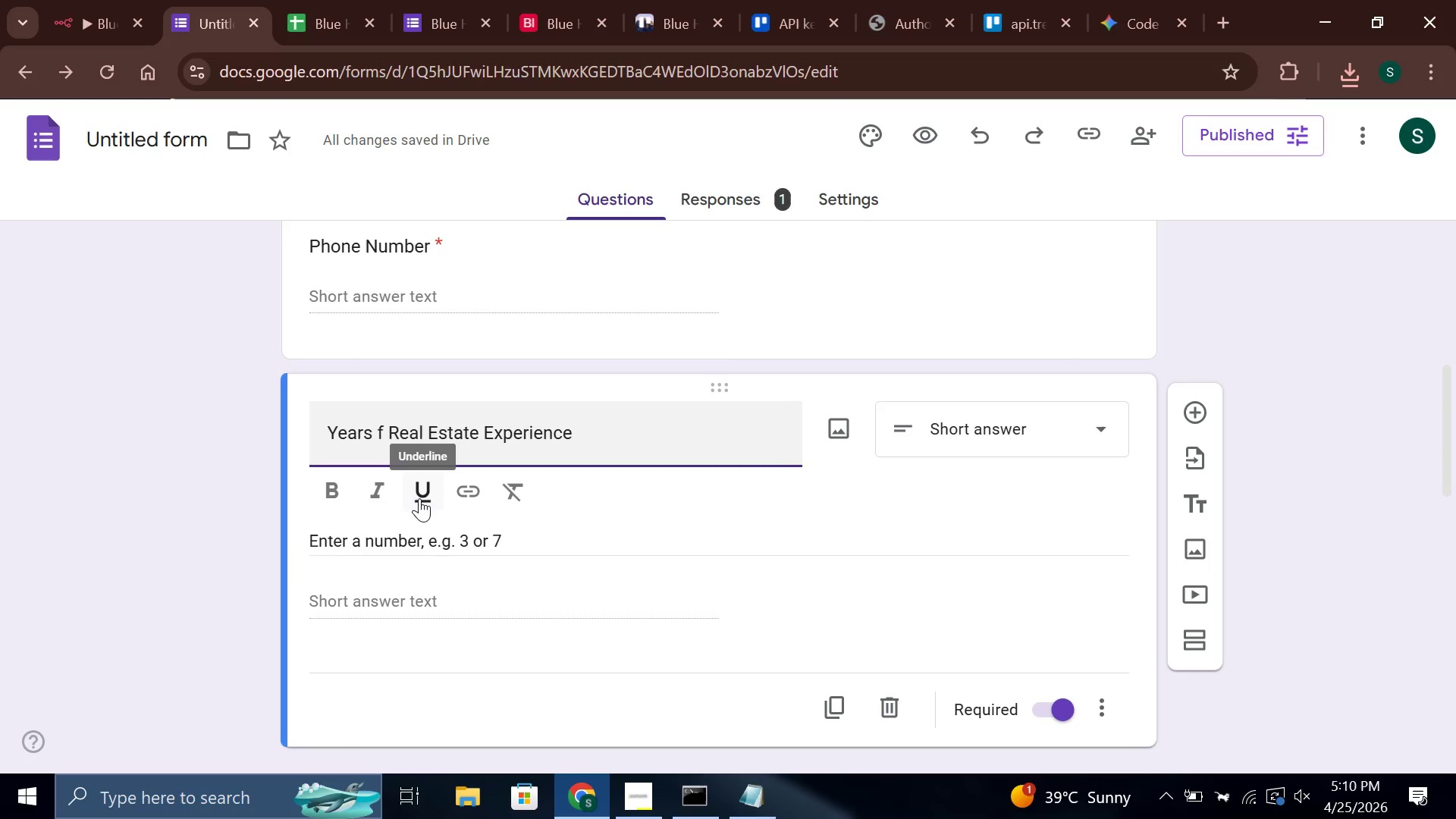 
key(O)
 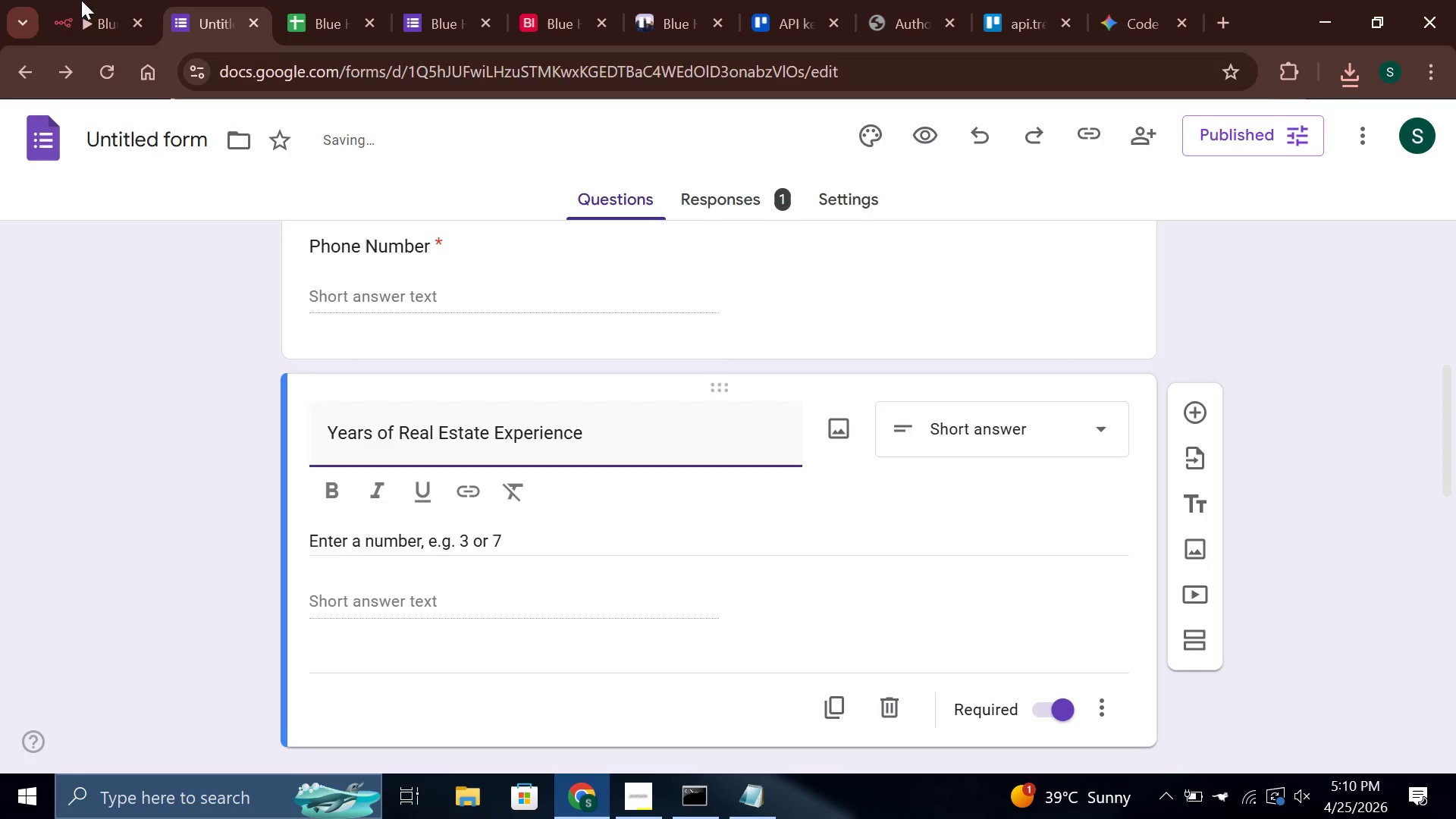 
left_click([86, 0])
 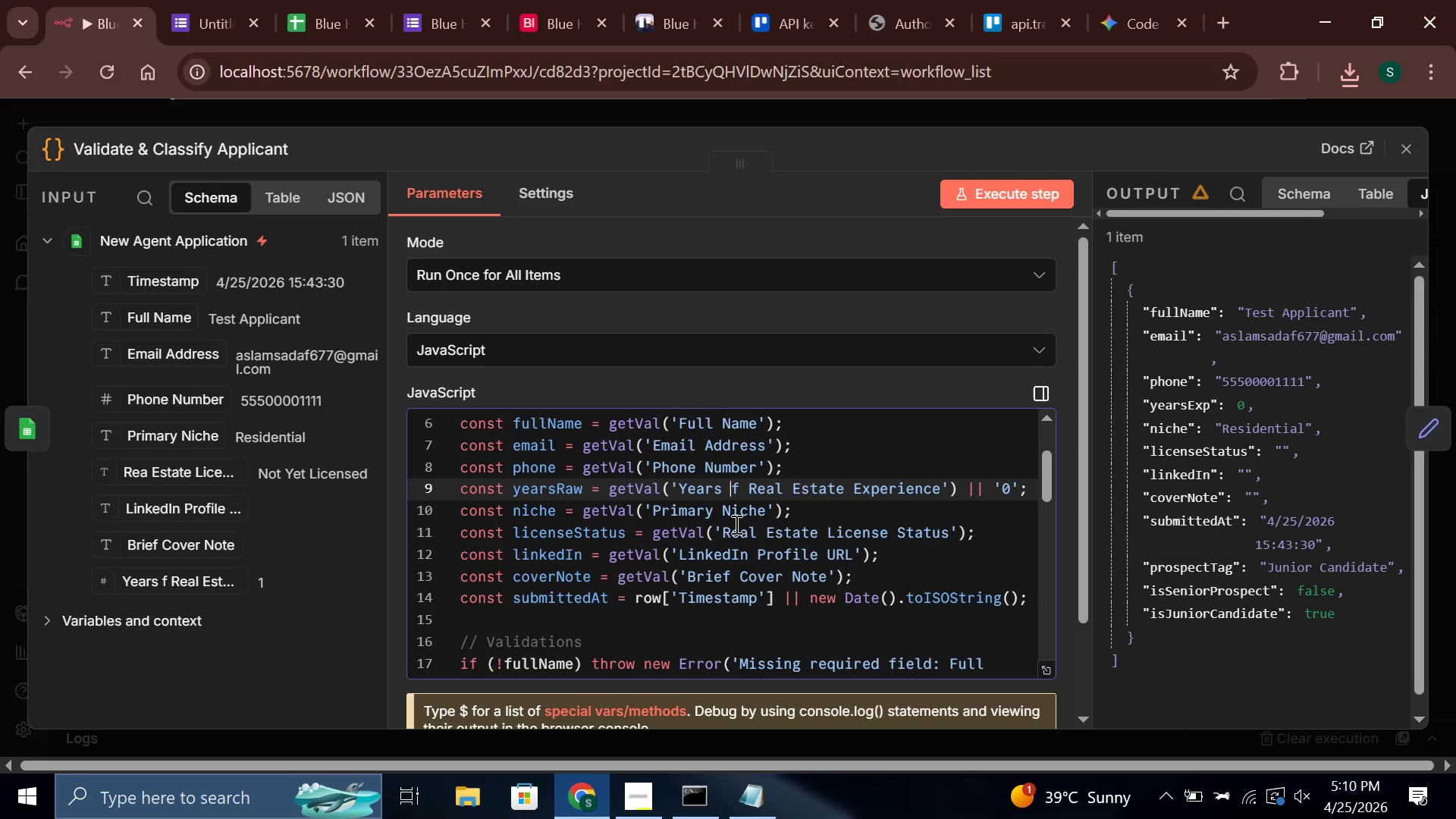 
key(O)
 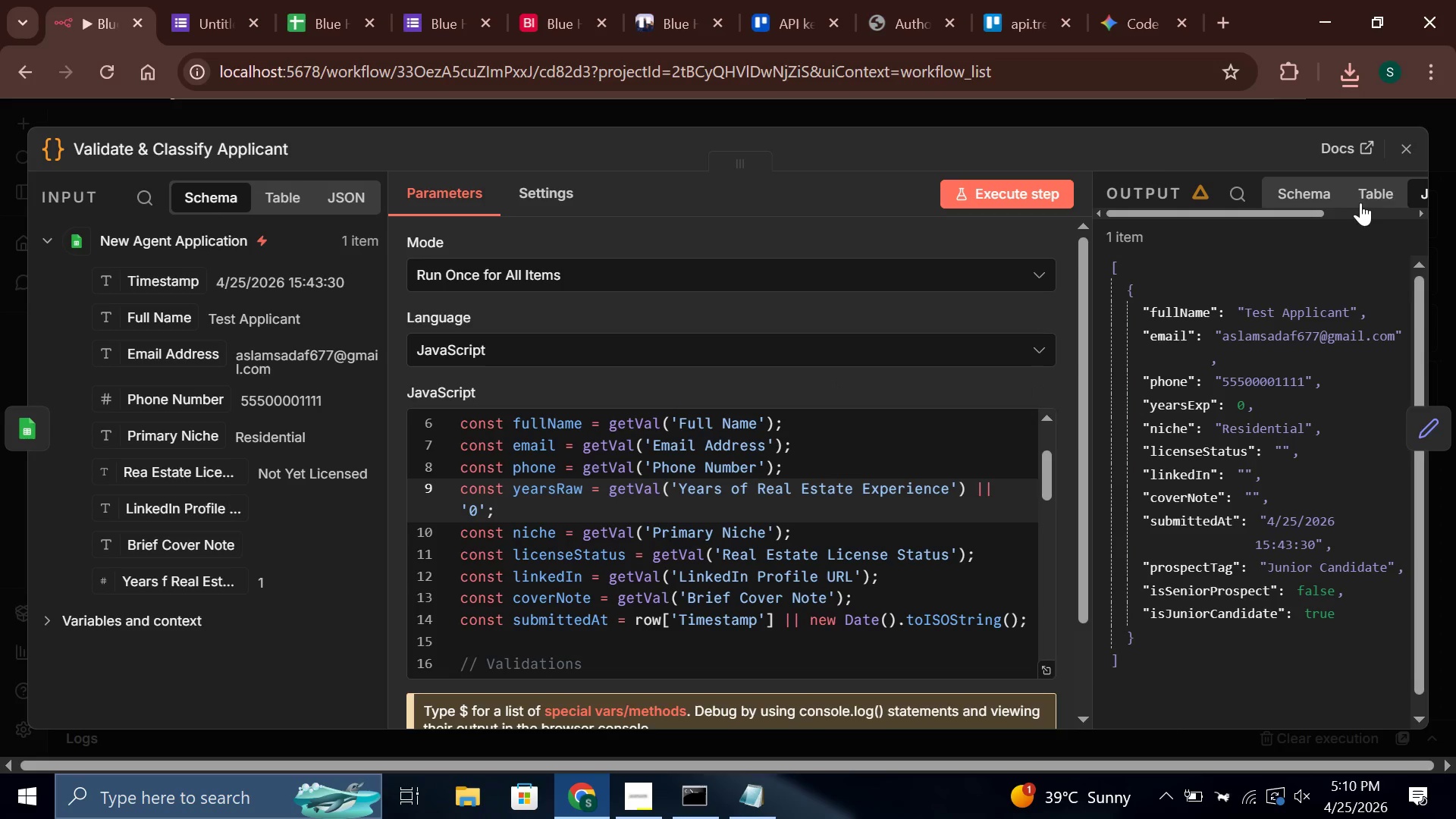 
left_click([1397, 156])
 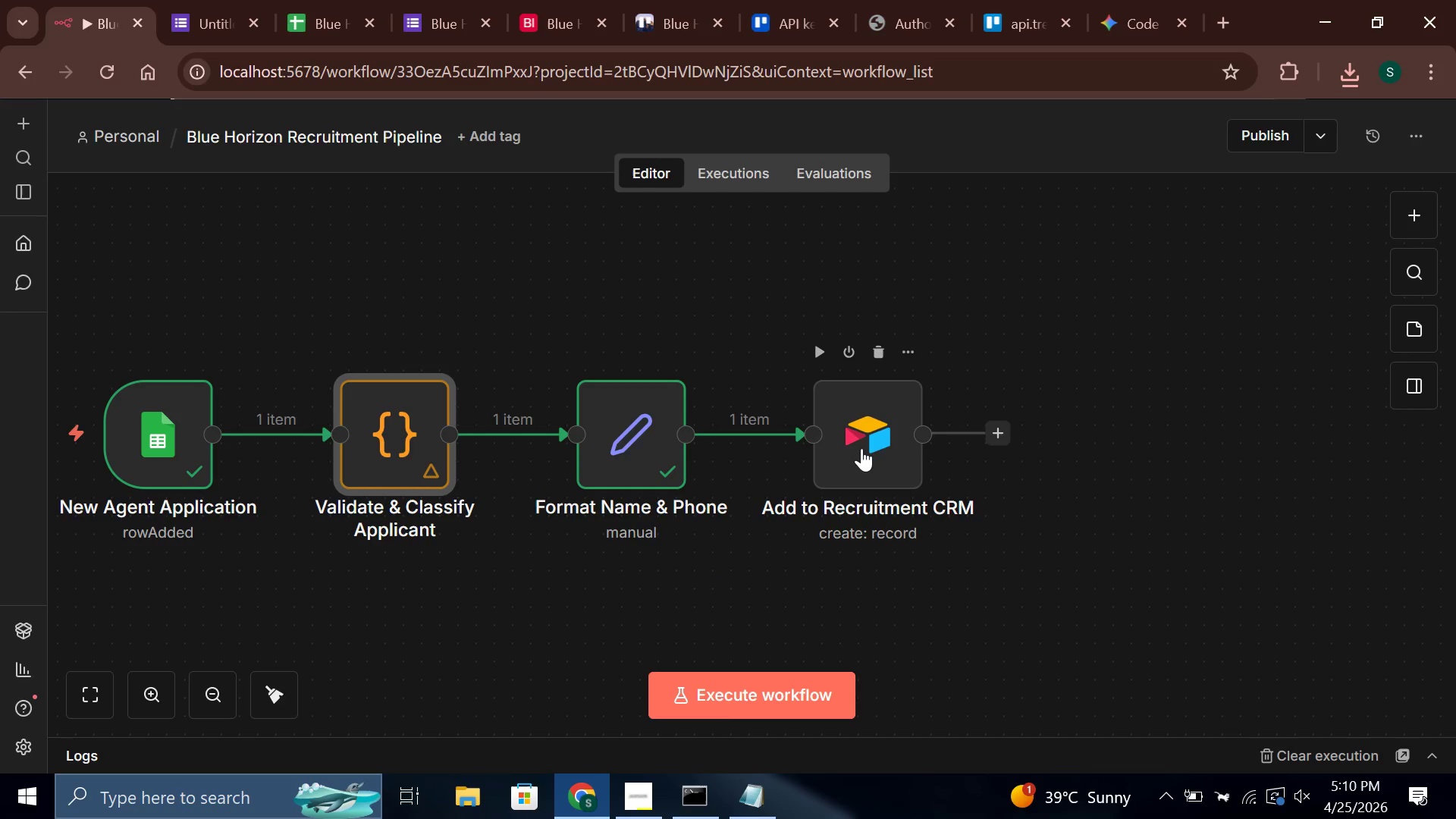 
double_click([861, 450])
 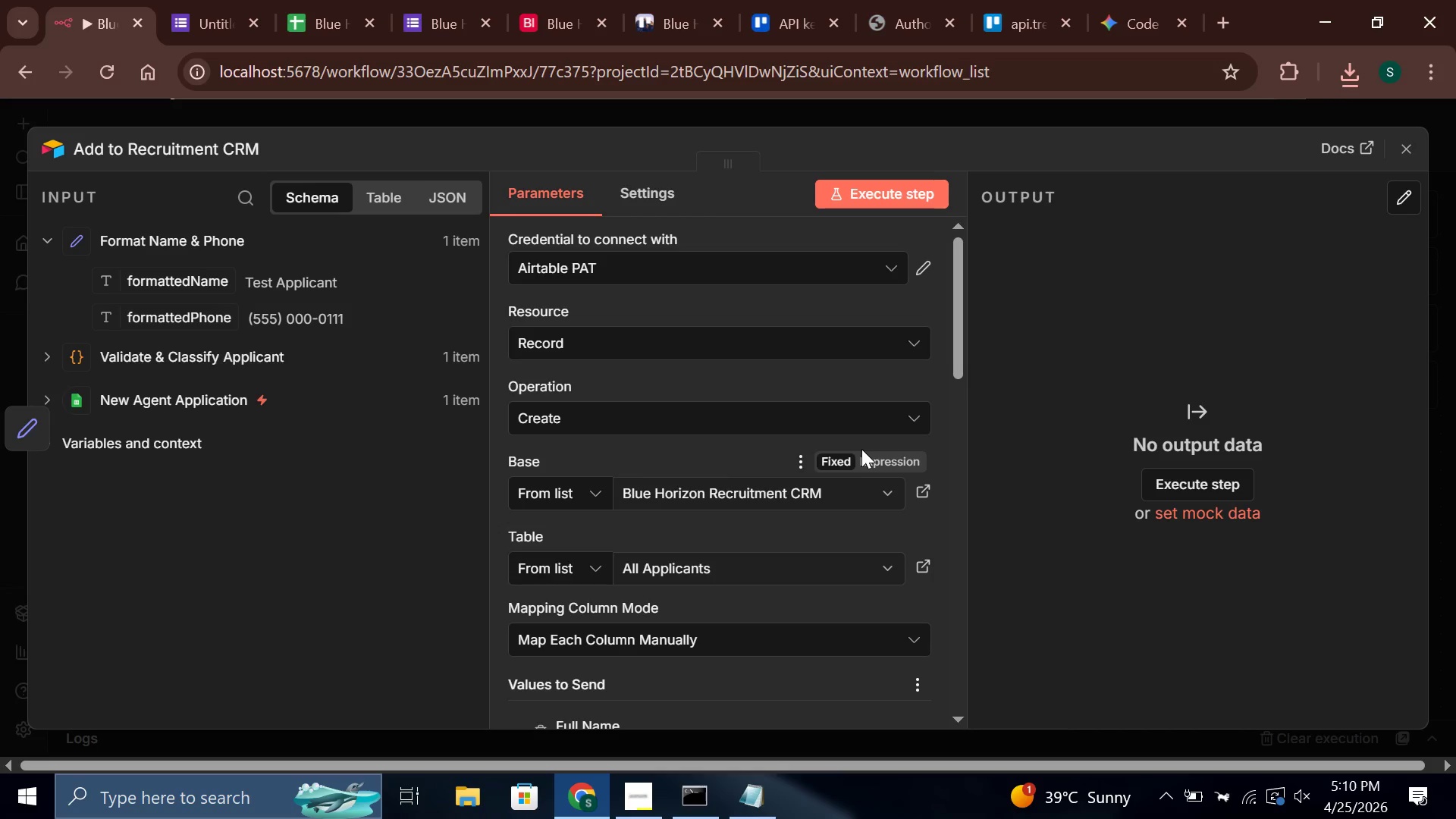 
scroll: coordinate [821, 503], scroll_direction: down, amount: 4.0
 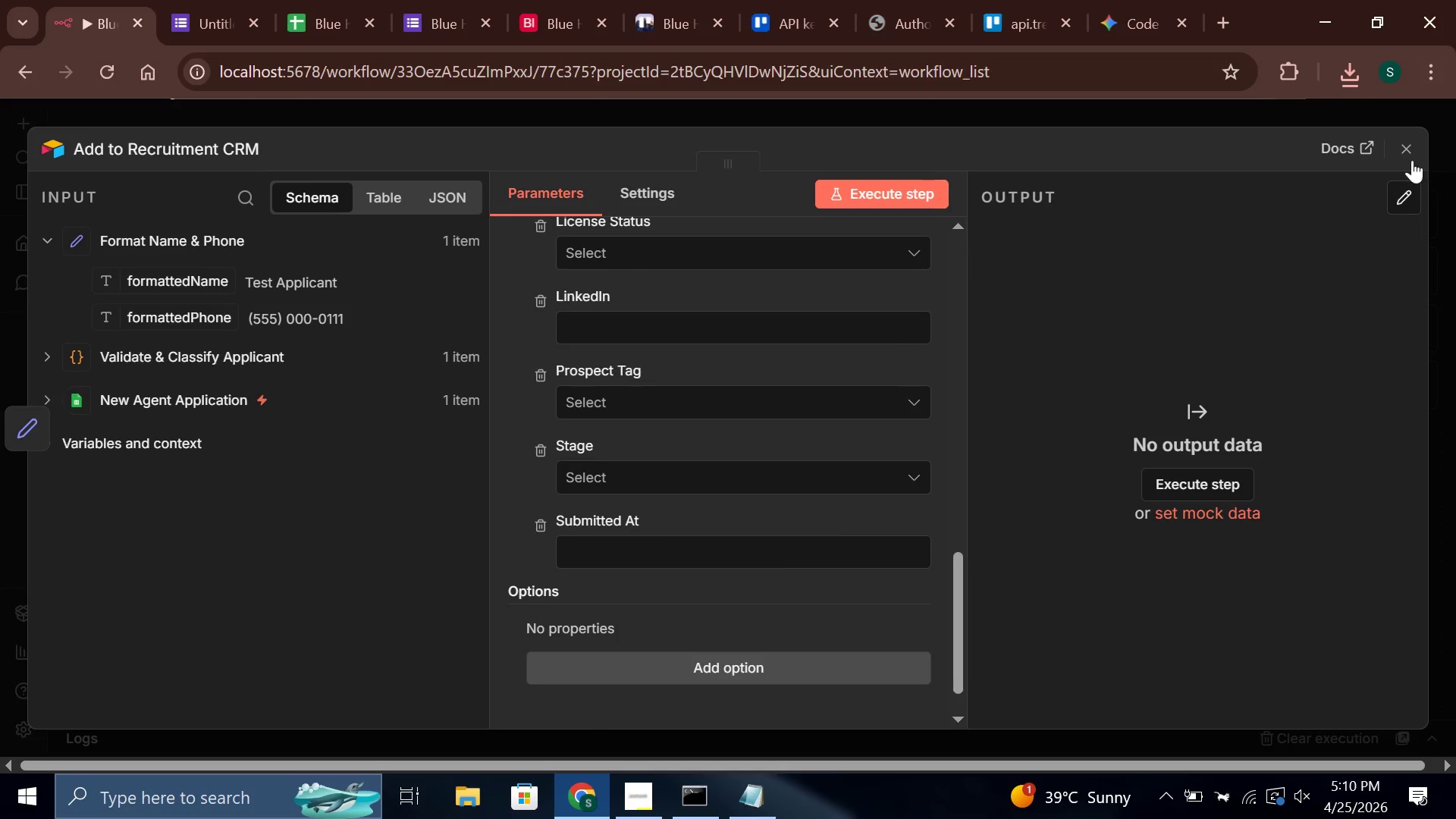 
scroll: coordinate [576, 475], scroll_direction: up, amount: 2.0
 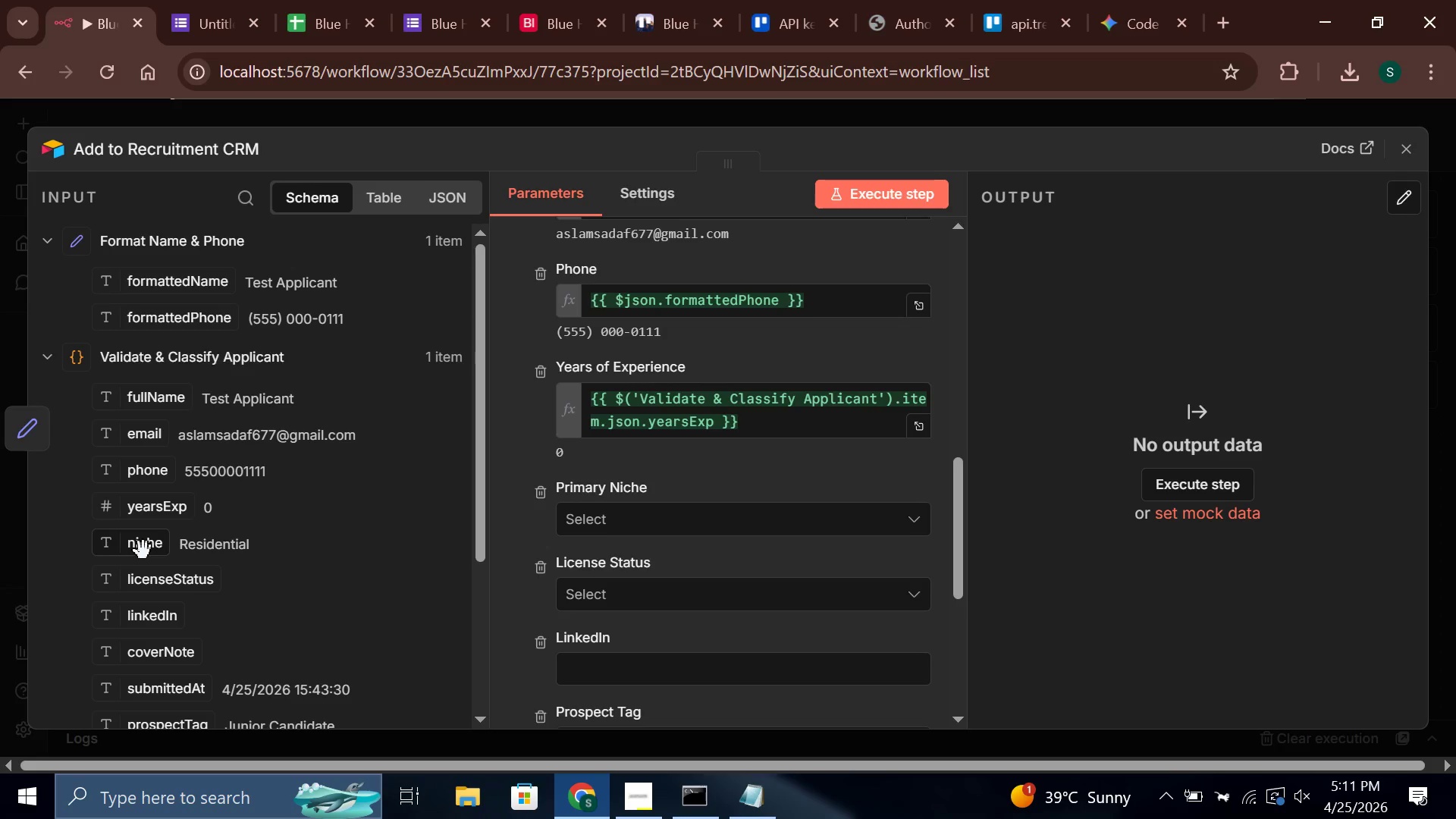 
wait(82.5)
 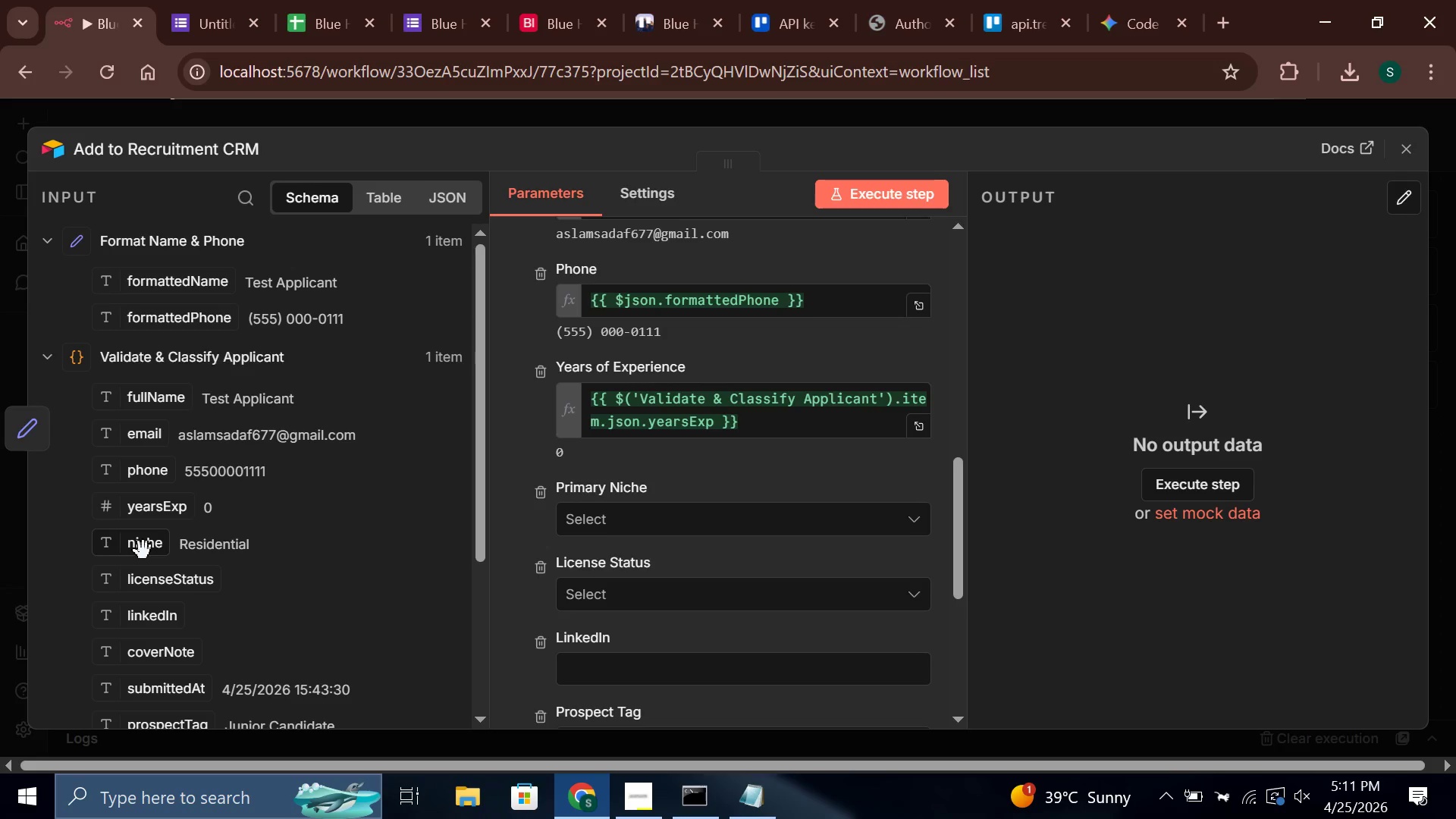 
left_click([877, 485])
 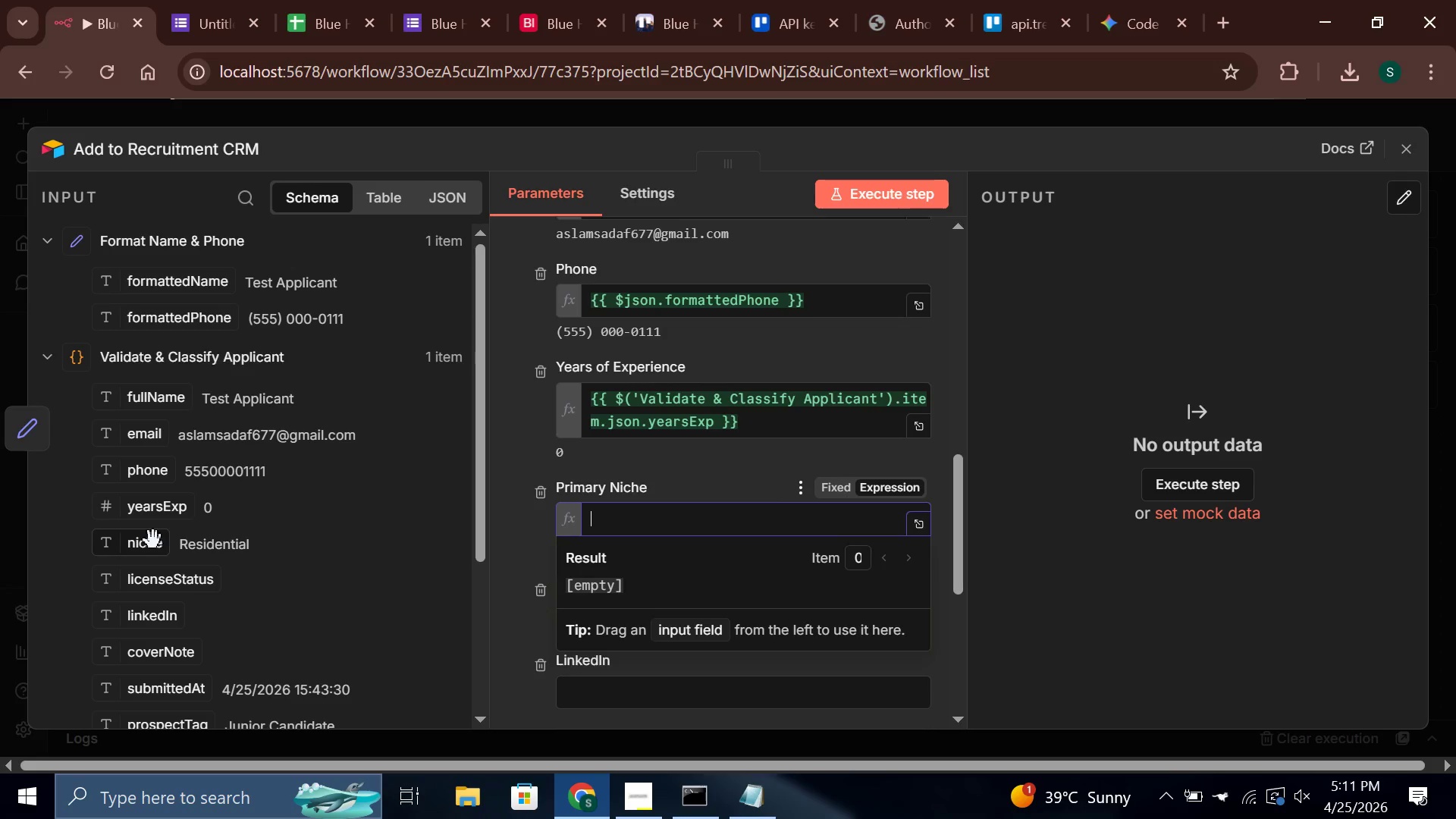 
left_click_drag(start_coordinate=[144, 545], to_coordinate=[333, 534])
 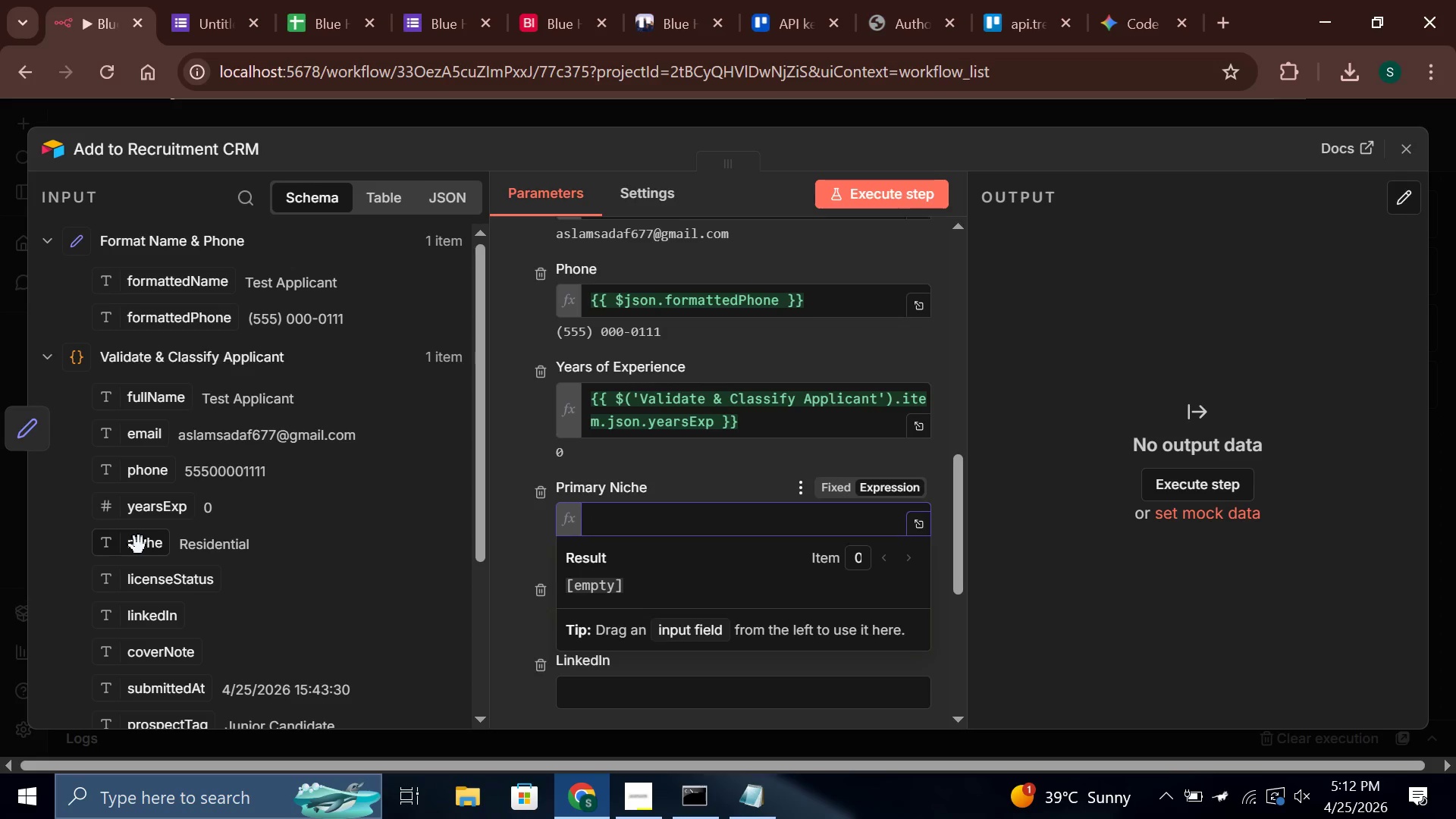 
left_click_drag(start_coordinate=[139, 553], to_coordinate=[651, 526])
 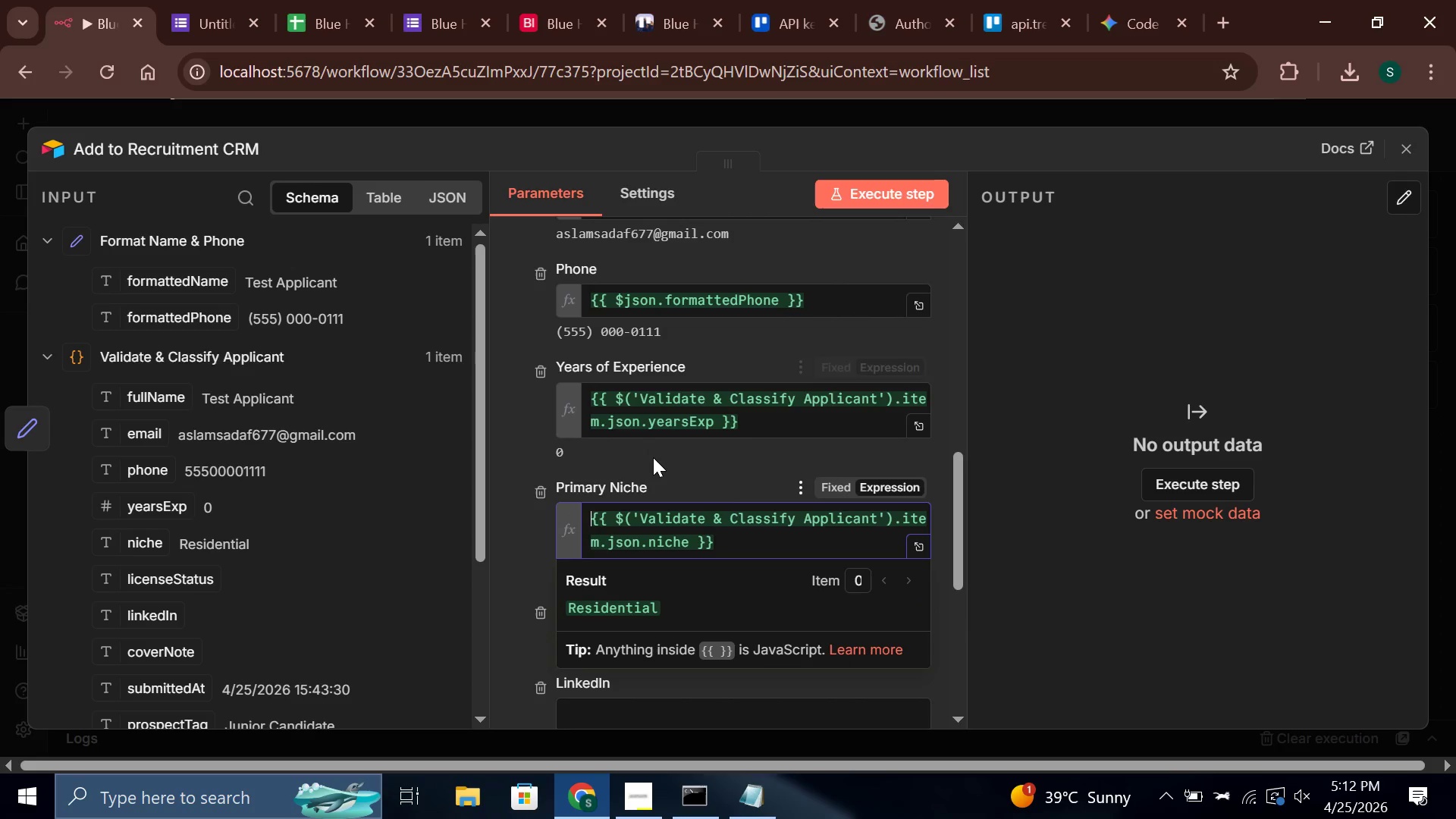 
left_click([653, 457])
 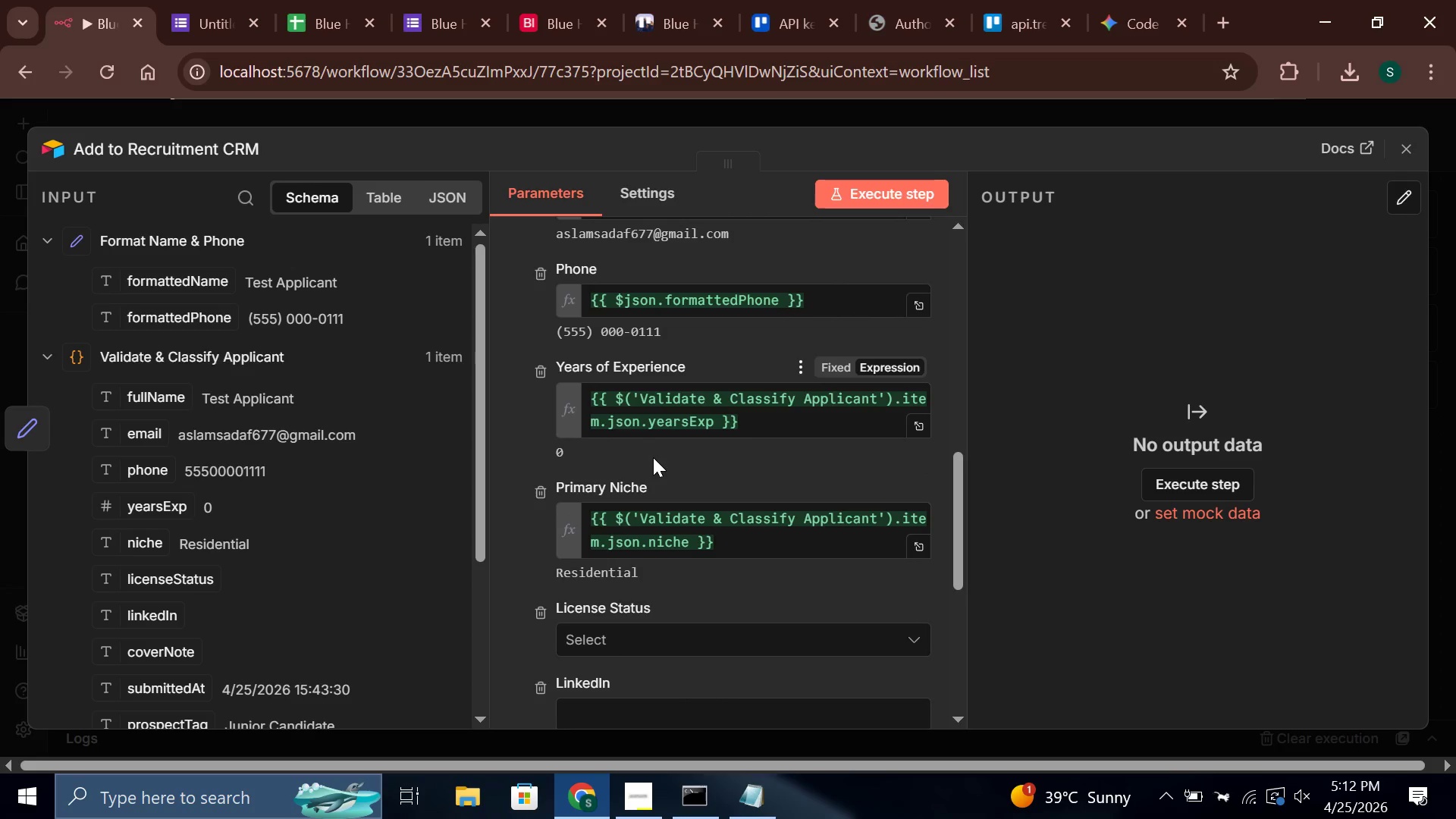 
scroll: coordinate [652, 457], scroll_direction: down, amount: 2.0
 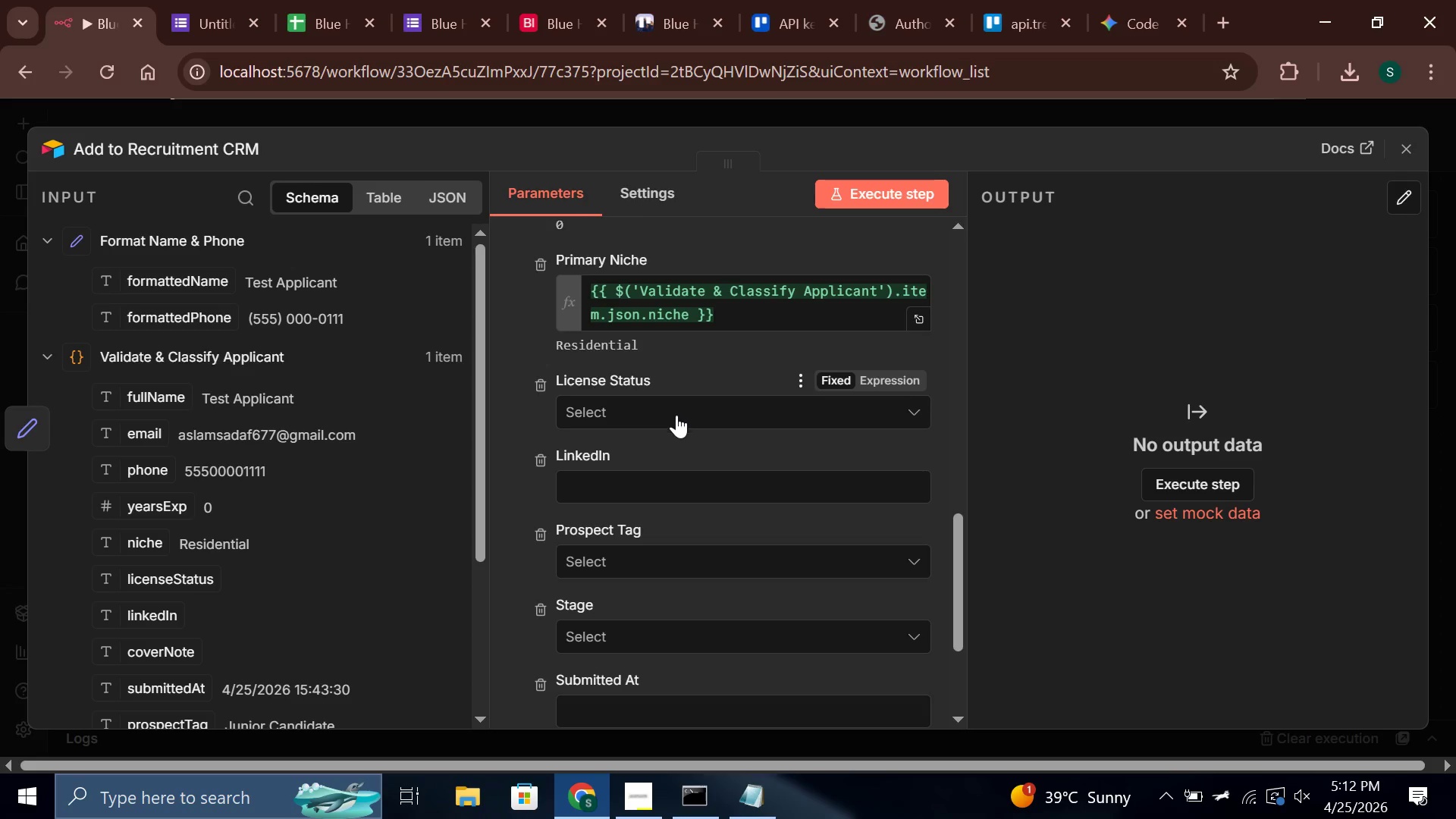 
scroll: coordinate [386, 437], scroll_direction: up, amount: 3.0
 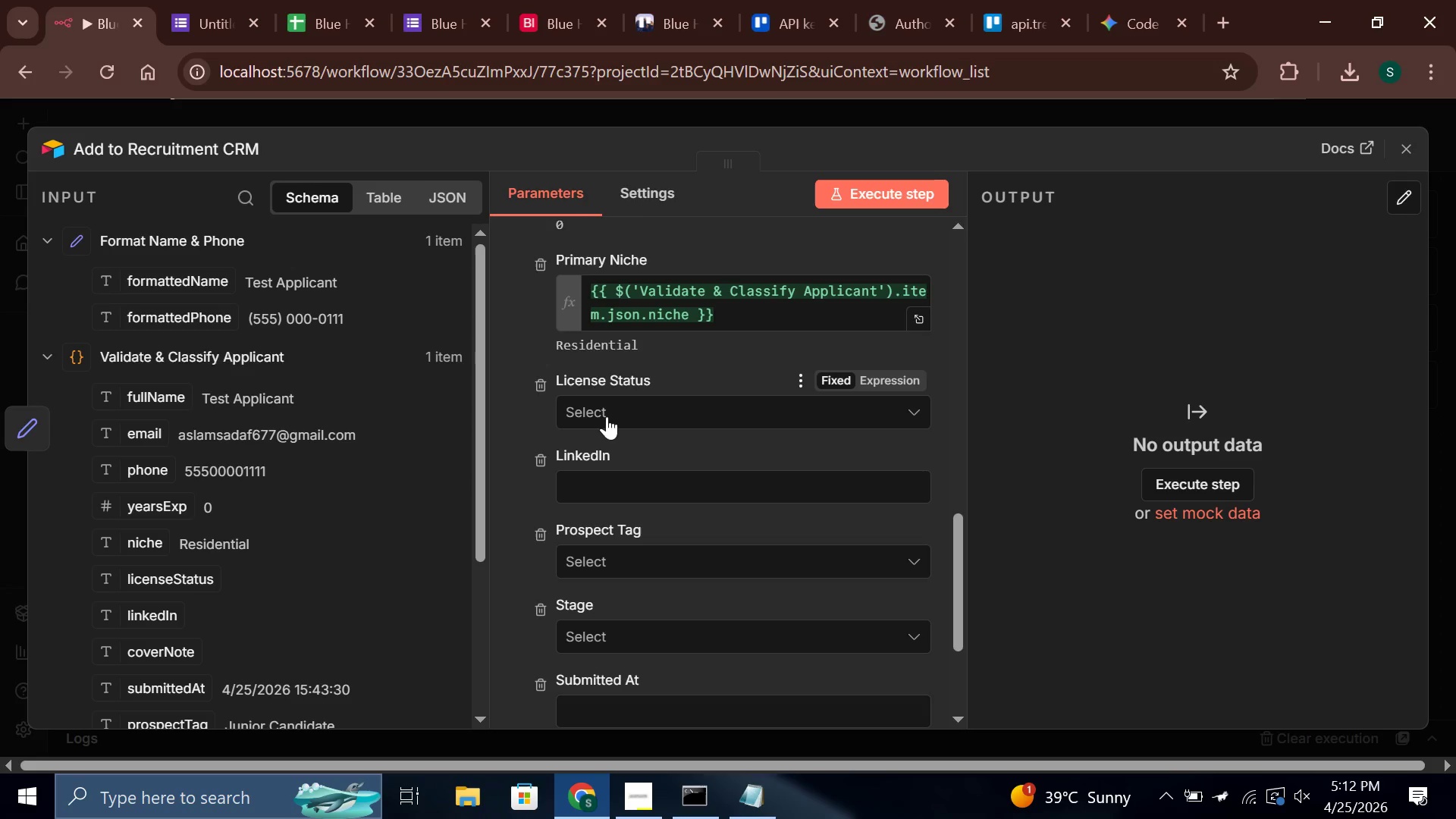 
left_click([607, 415])
 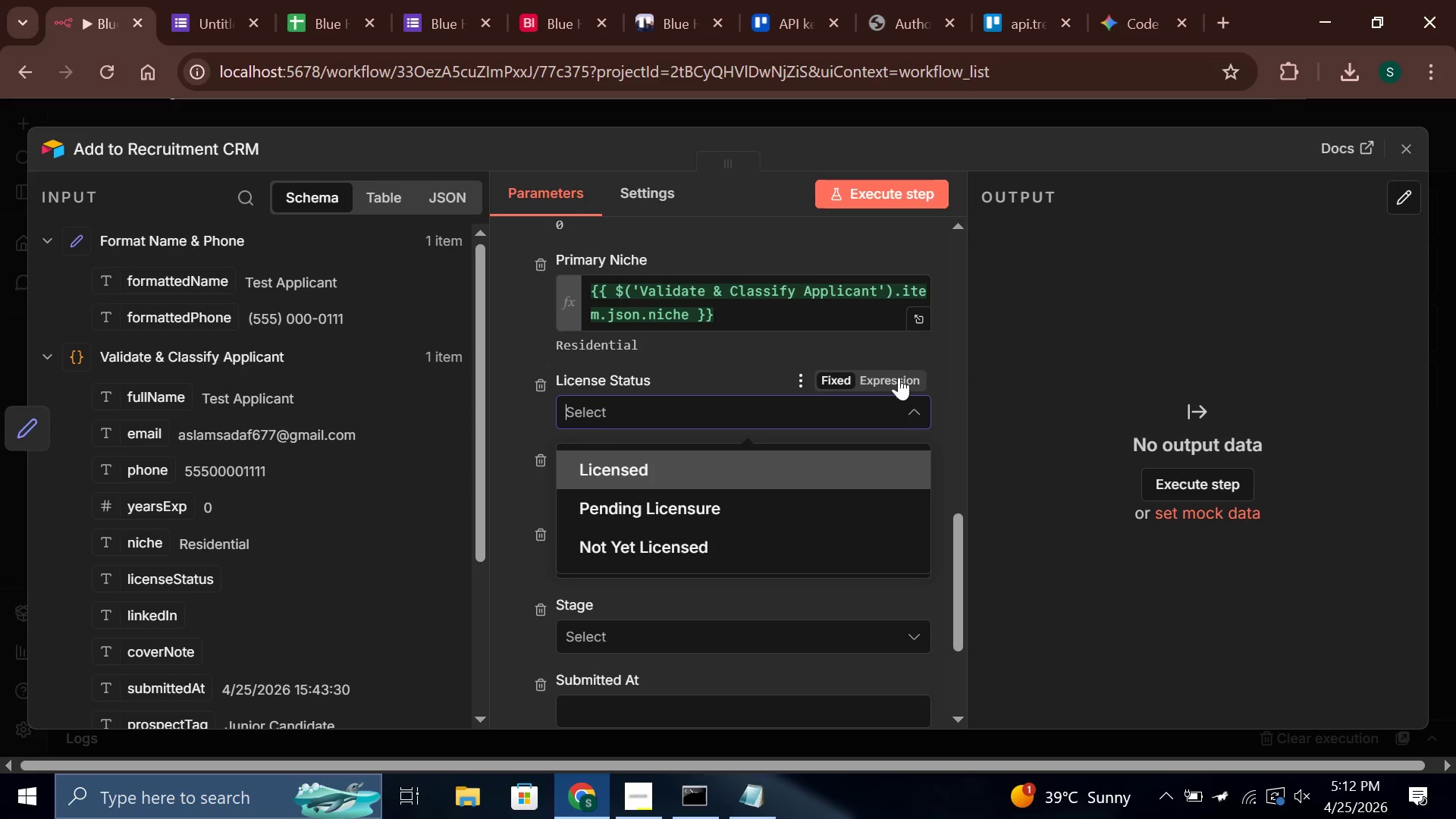 
left_click([874, 377])
 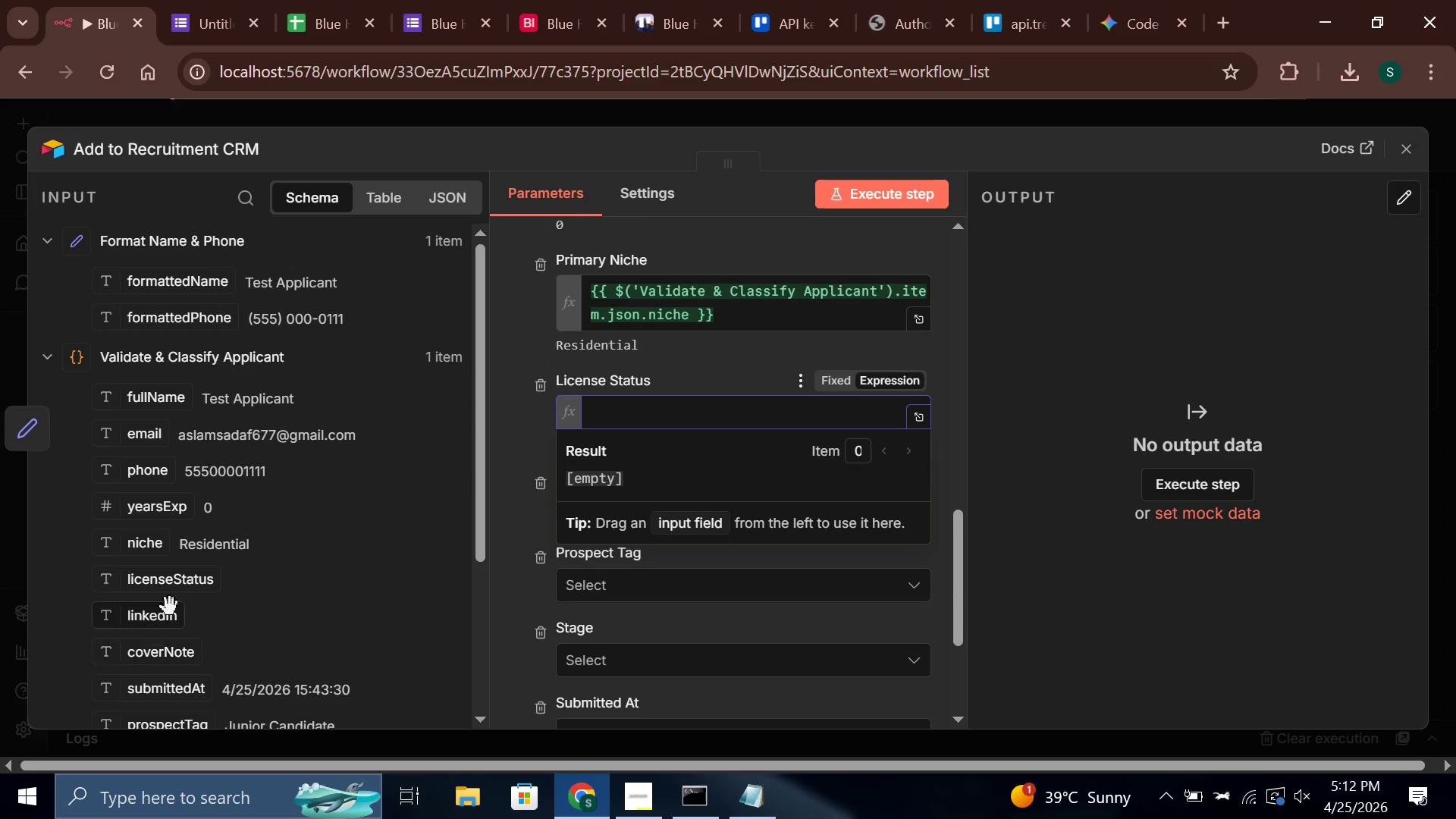 
left_click_drag(start_coordinate=[187, 586], to_coordinate=[626, 400])
 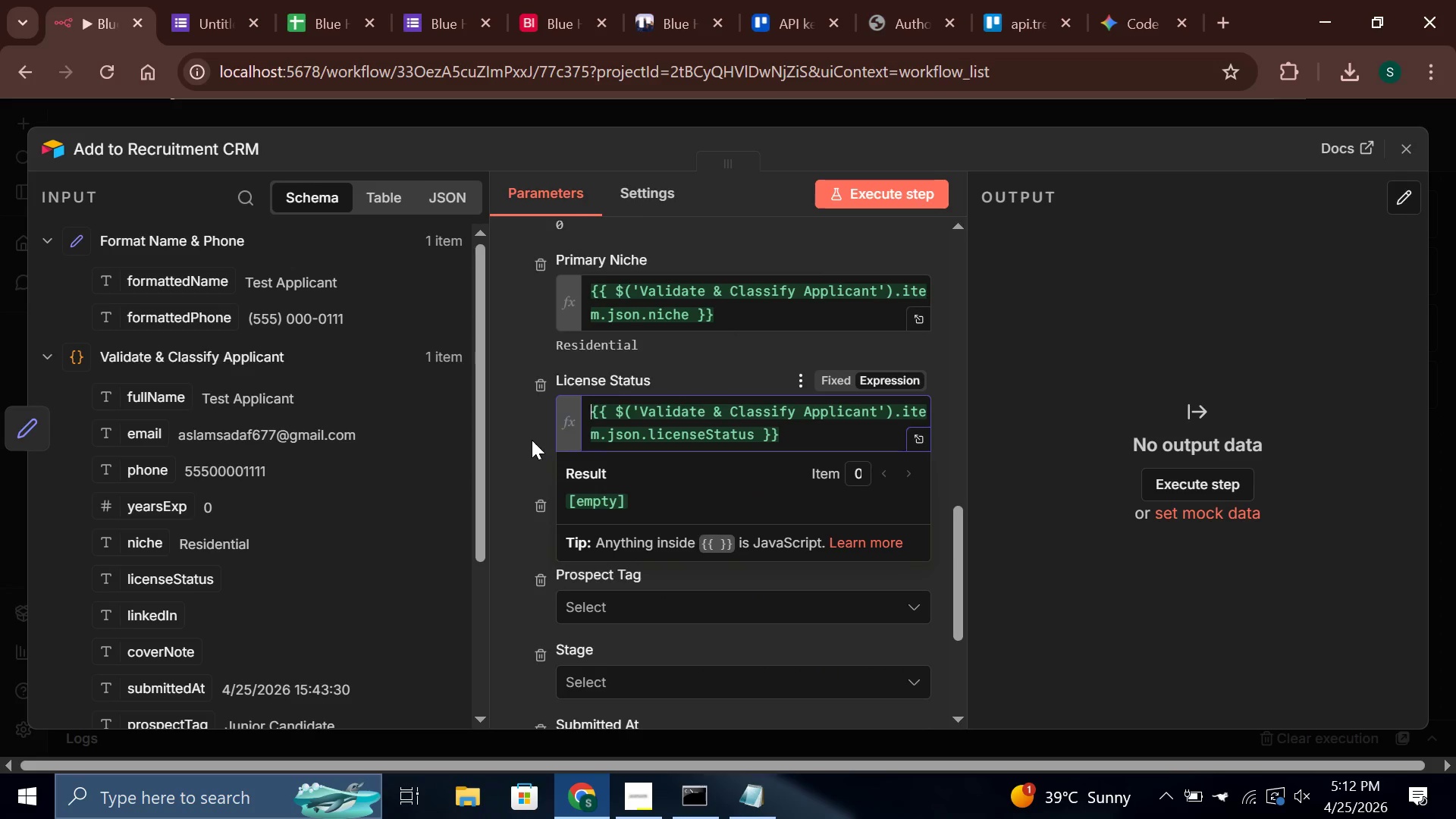 
left_click([513, 439])
 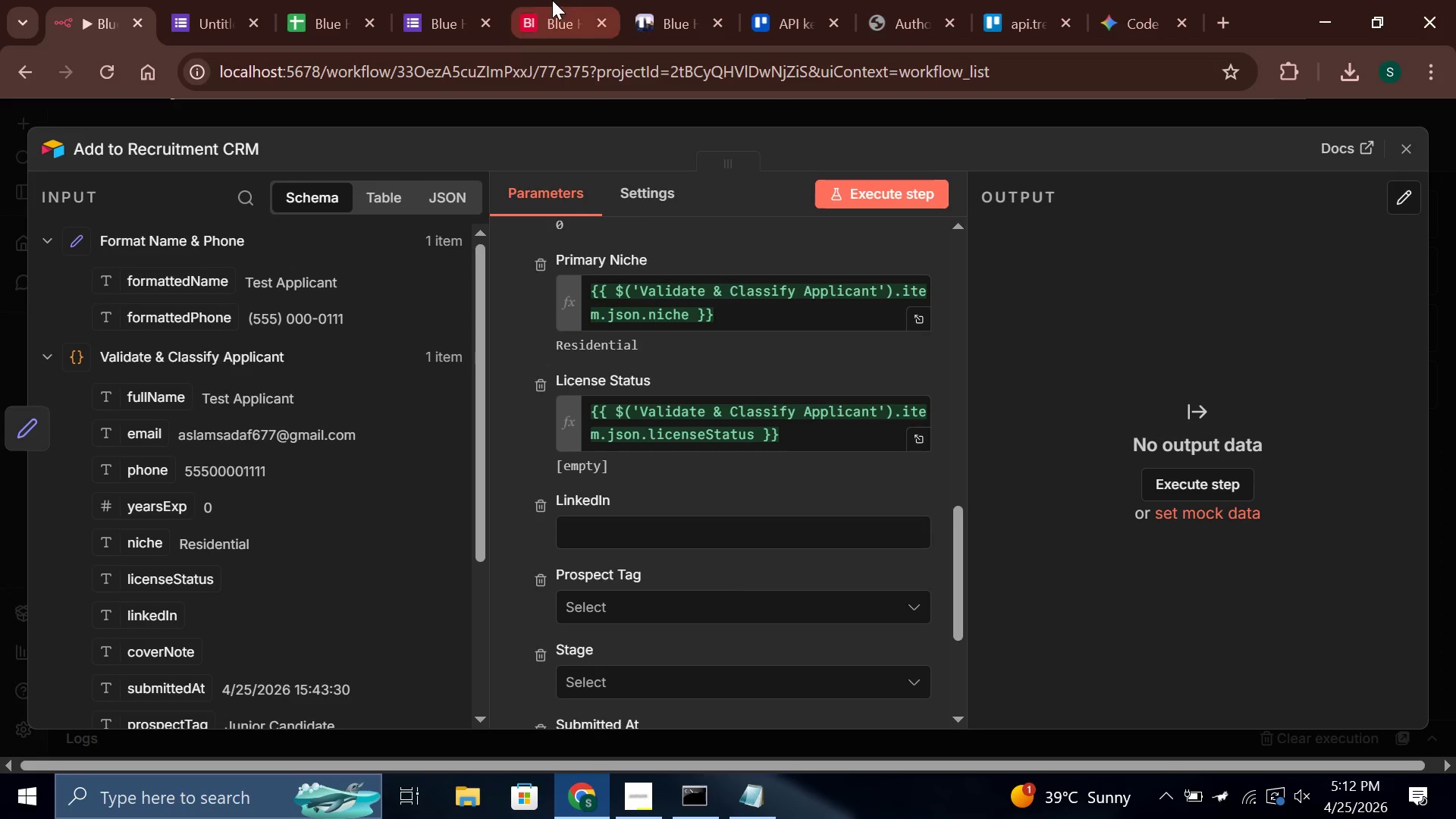 
left_click([332, 0])
 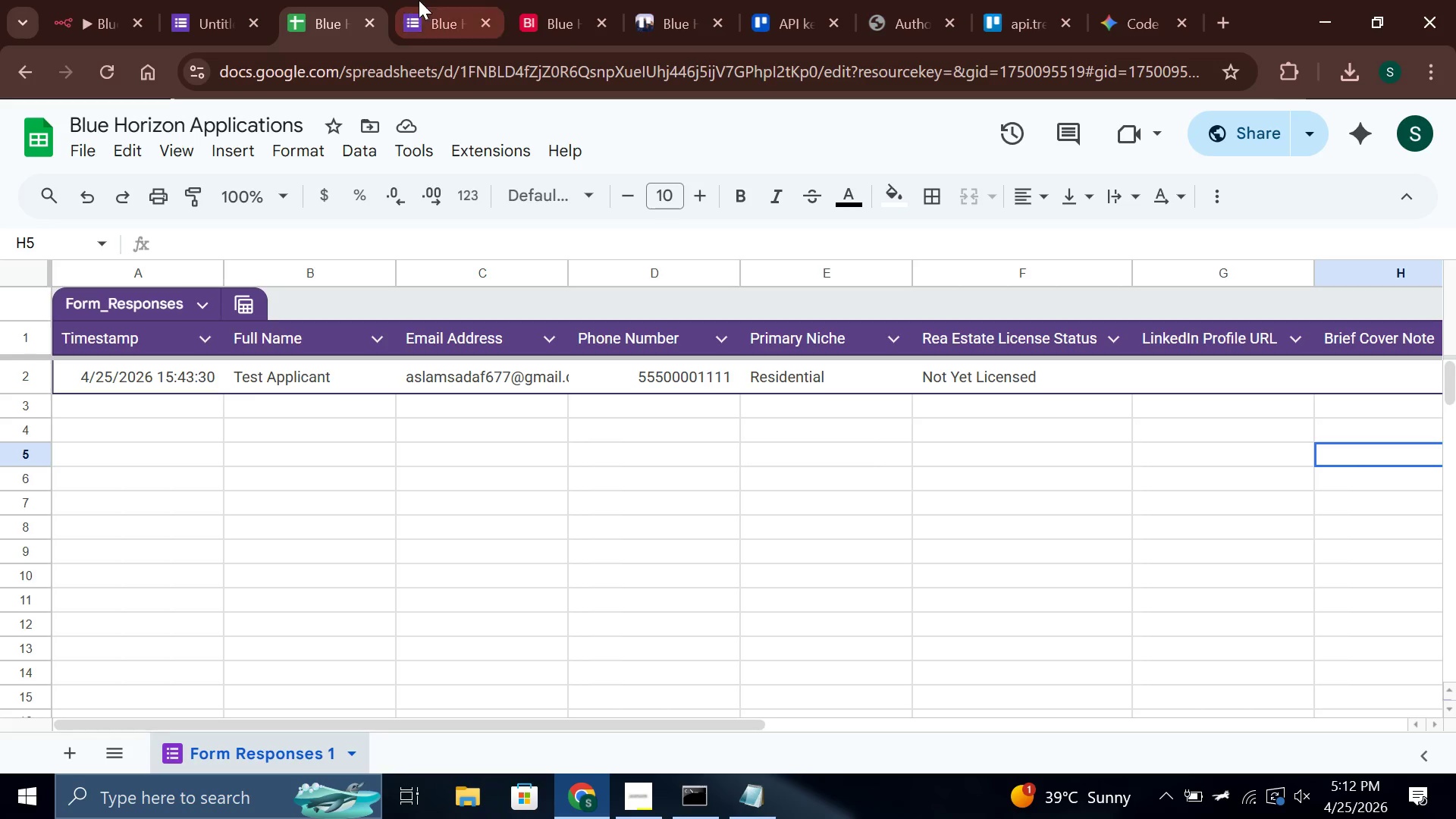 
mouse_move([437, 7])
 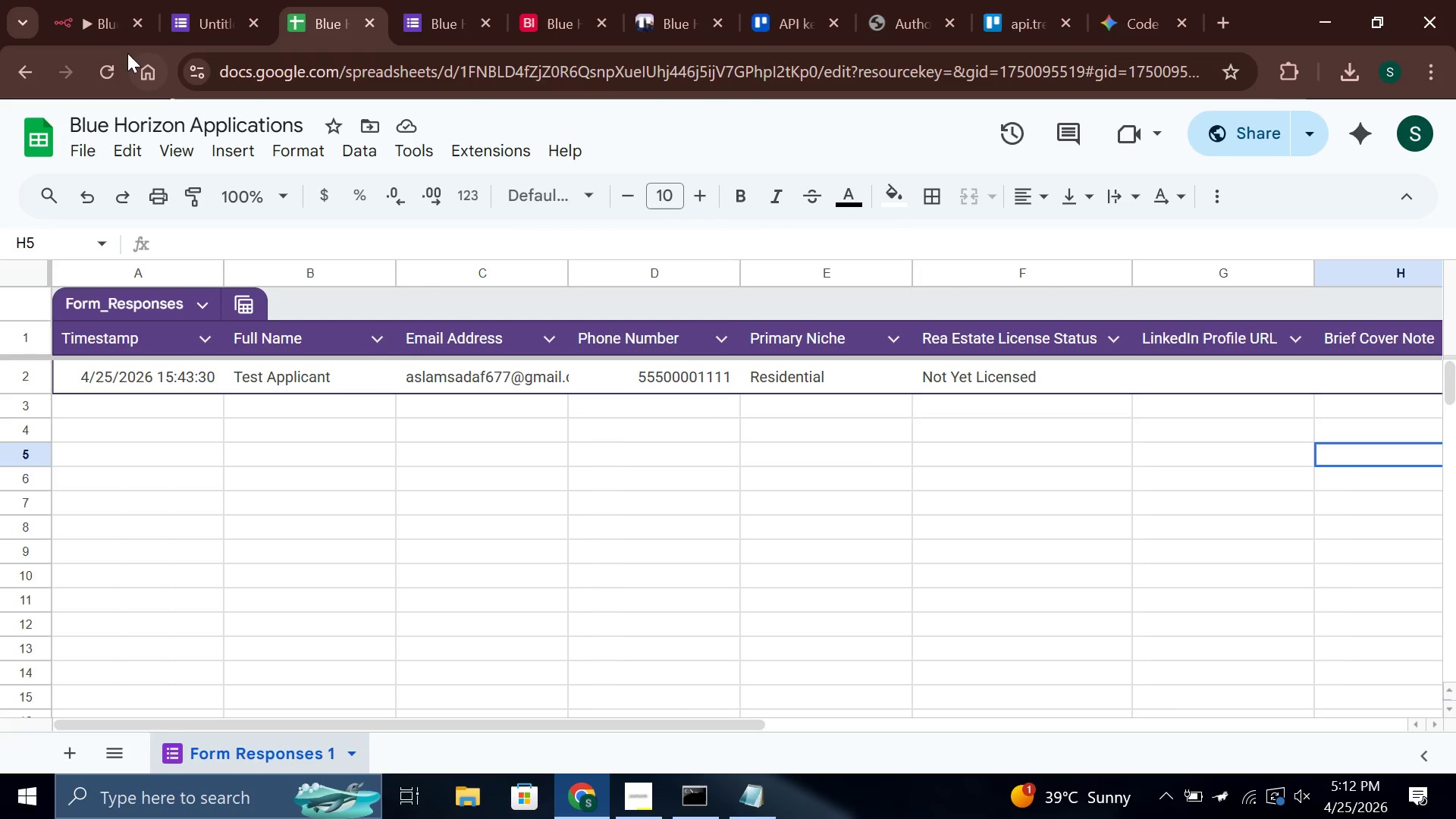 
left_click([104, 14])
 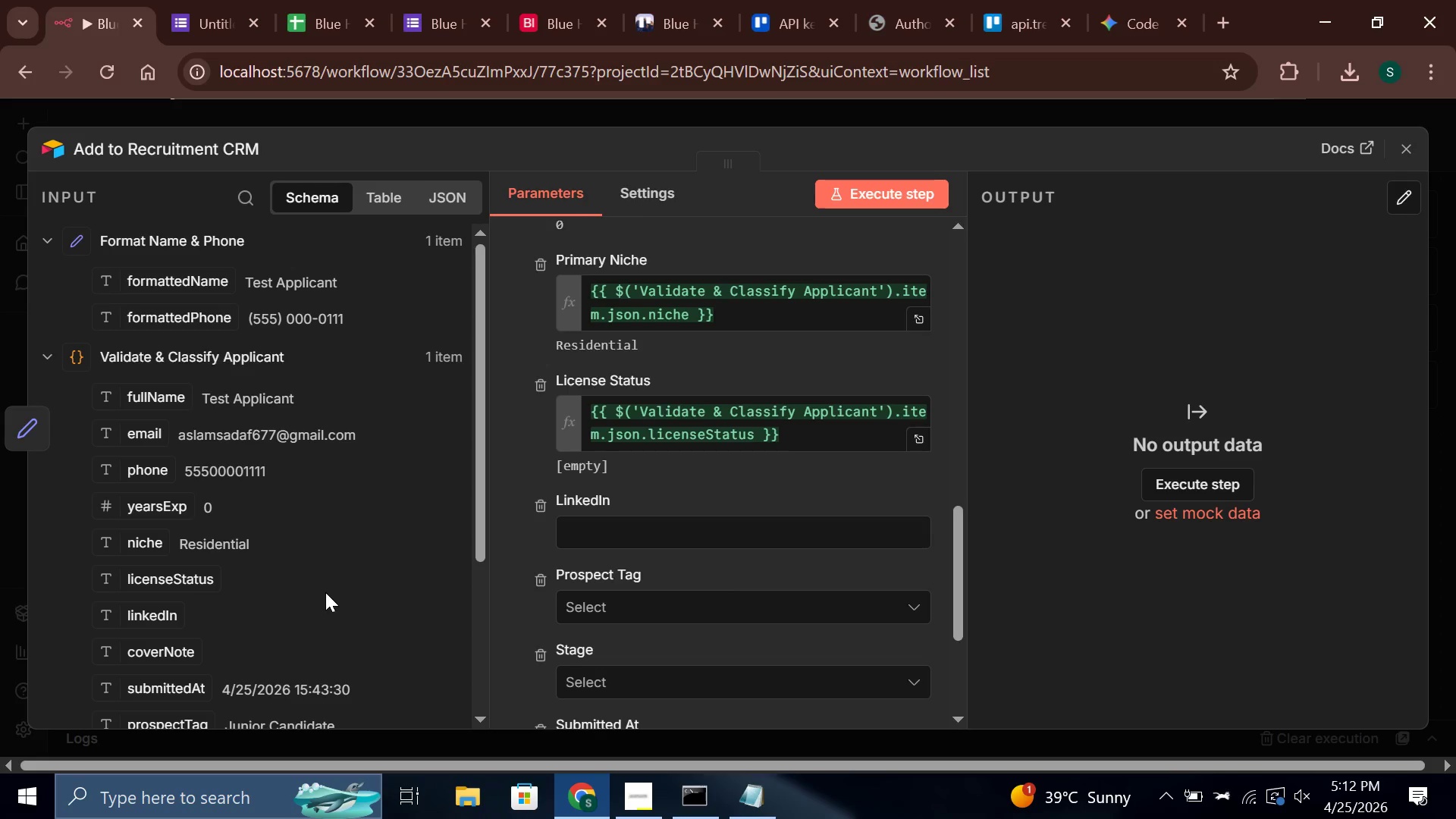 
scroll: coordinate [325, 592], scroll_direction: down, amount: 1.0
 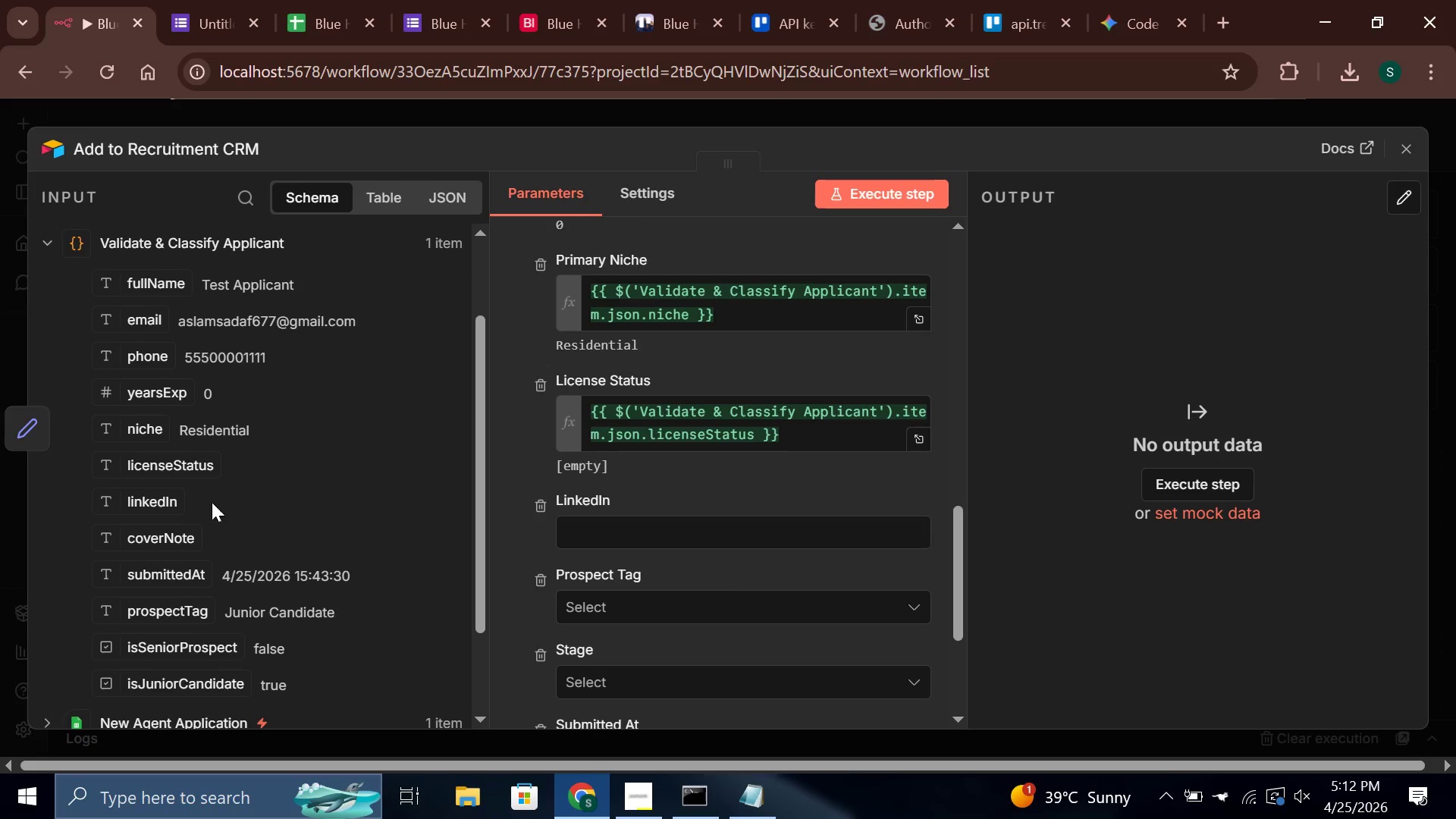 
left_click_drag(start_coordinate=[162, 507], to_coordinate=[612, 529])
 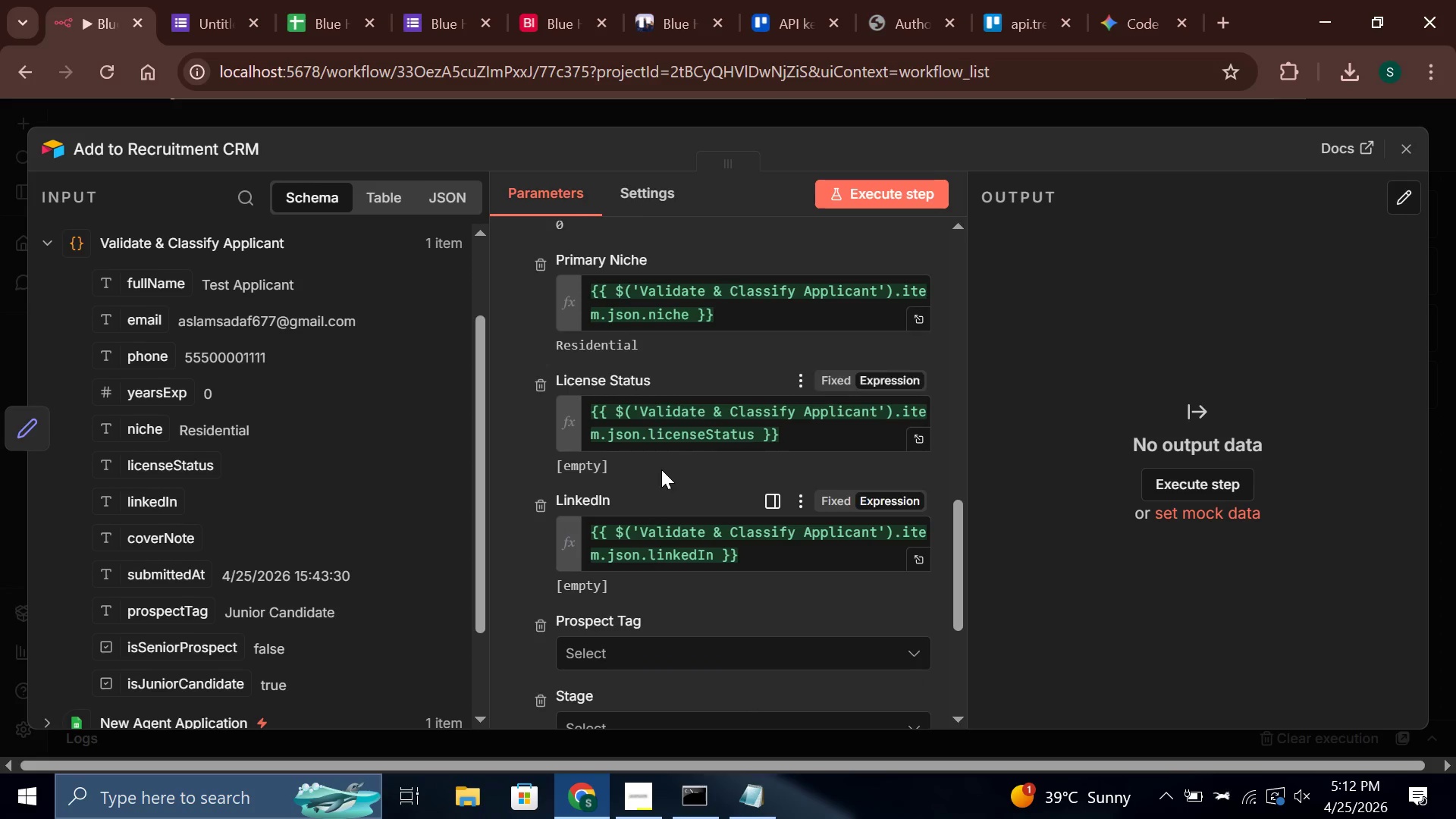 
scroll: coordinate [661, 469], scroll_direction: down, amount: 3.0
 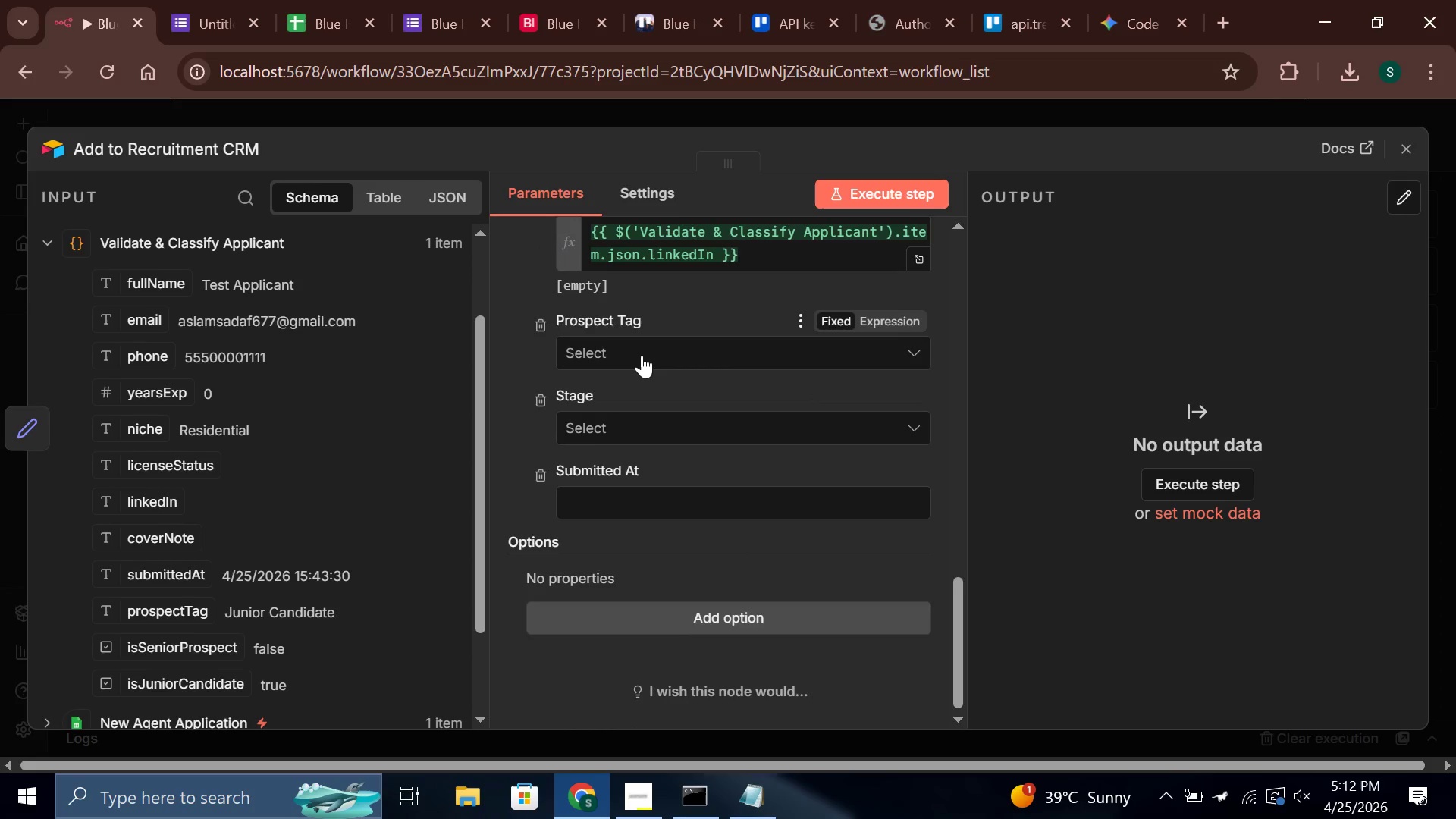 
left_click([642, 355])
 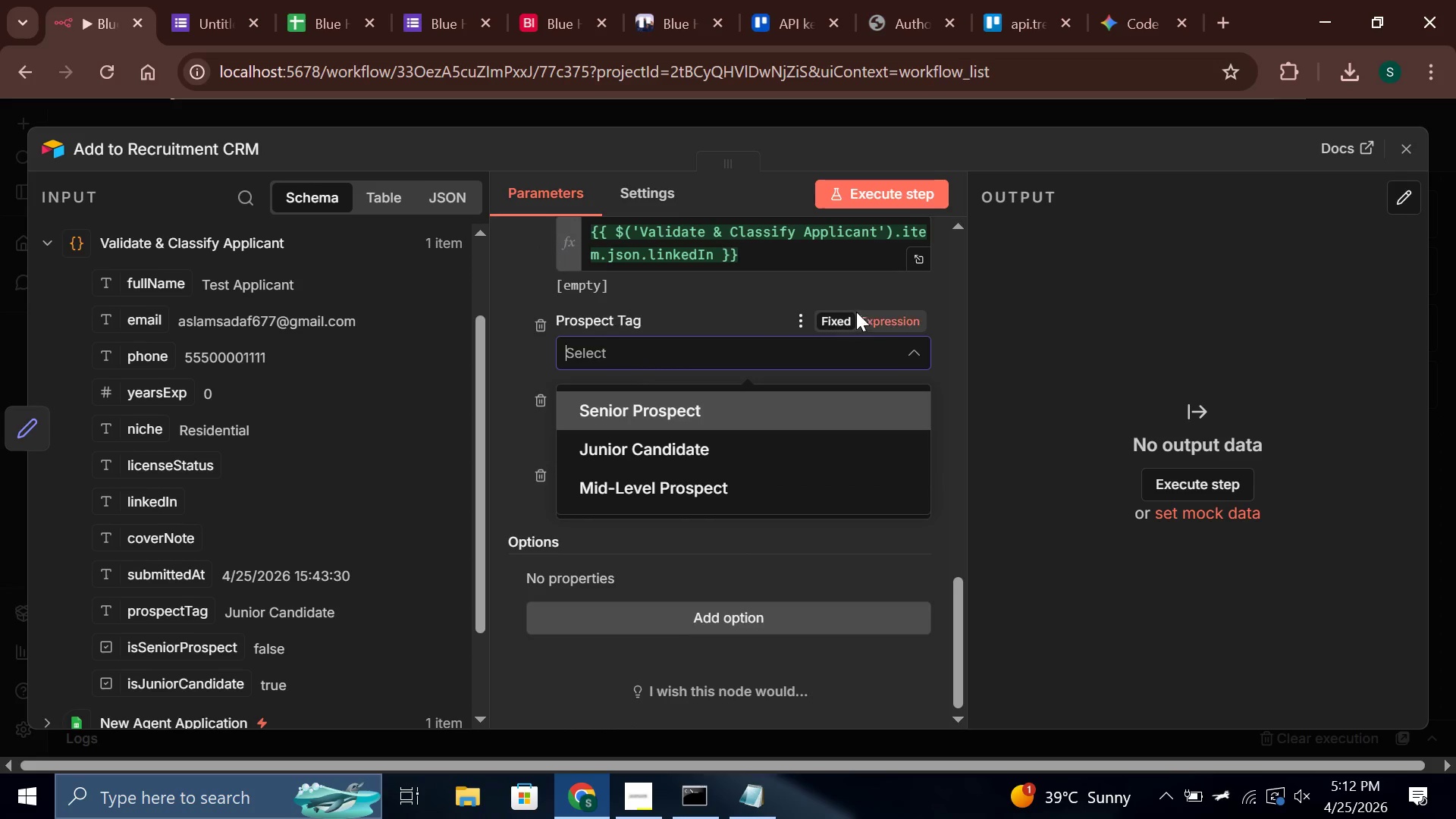 
left_click([867, 312])
 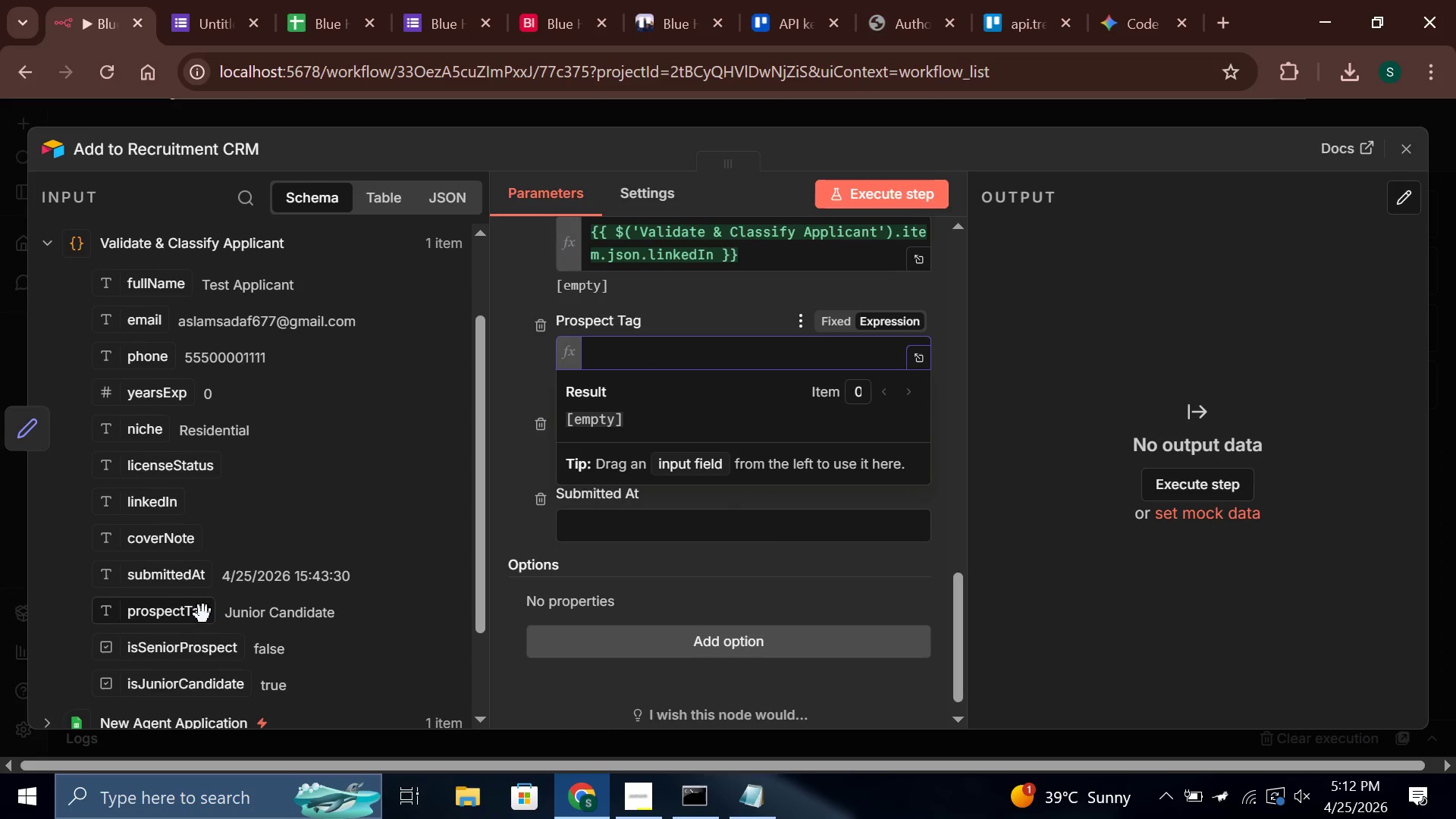 
left_click_drag(start_coordinate=[192, 614], to_coordinate=[633, 361])
 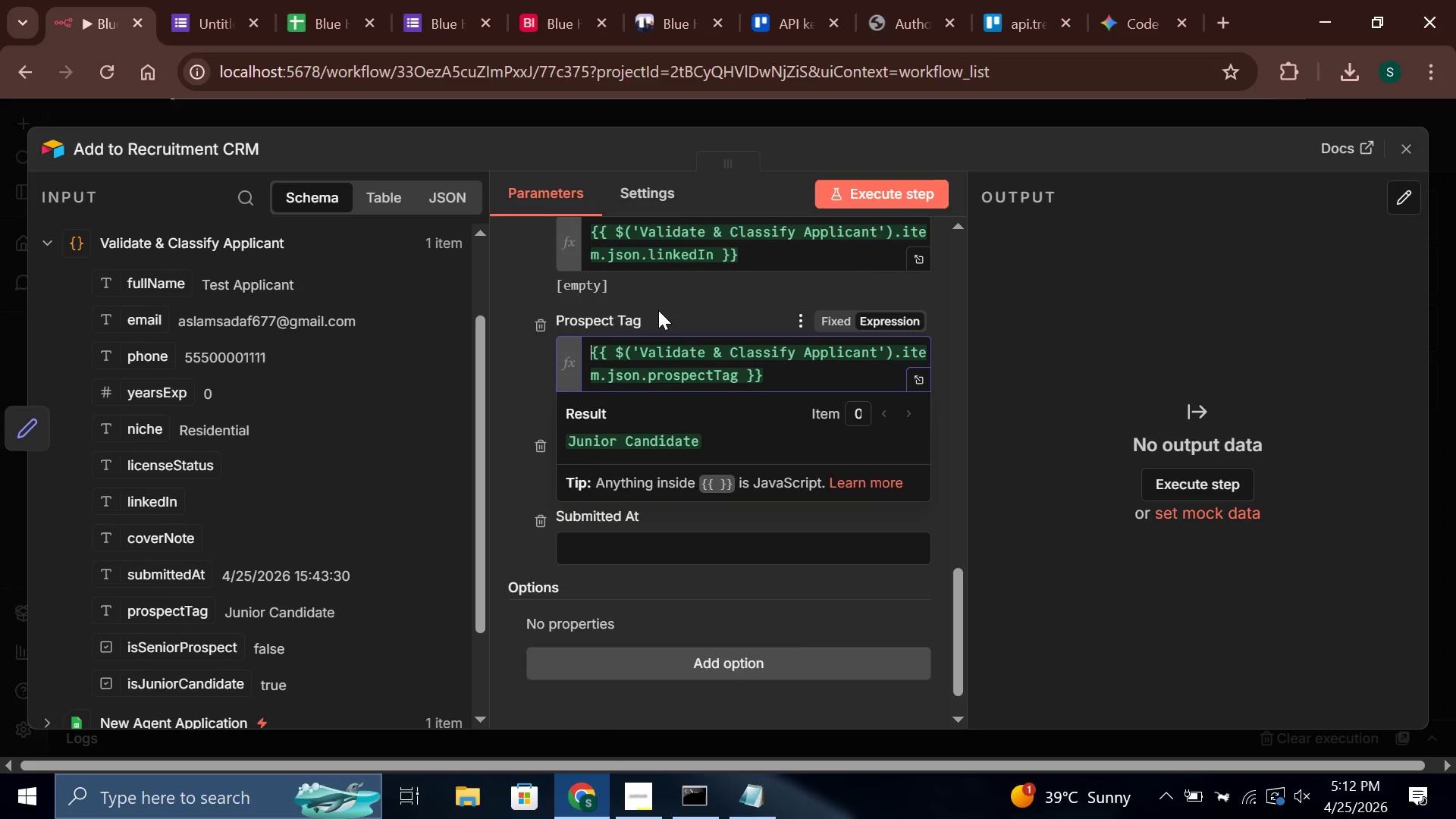 
left_click([658, 310])
 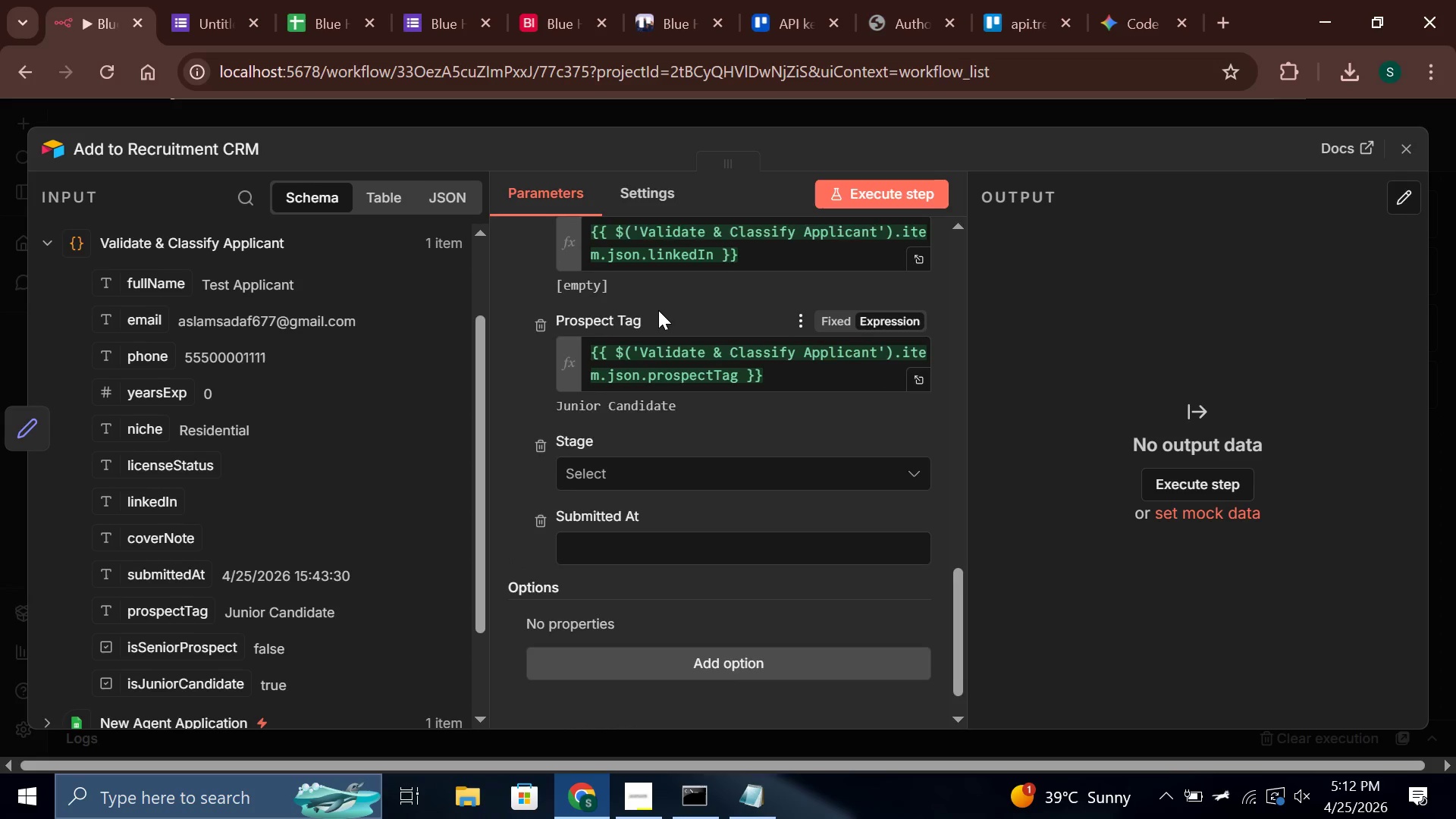 
scroll: coordinate [658, 310], scroll_direction: down, amount: 2.0
 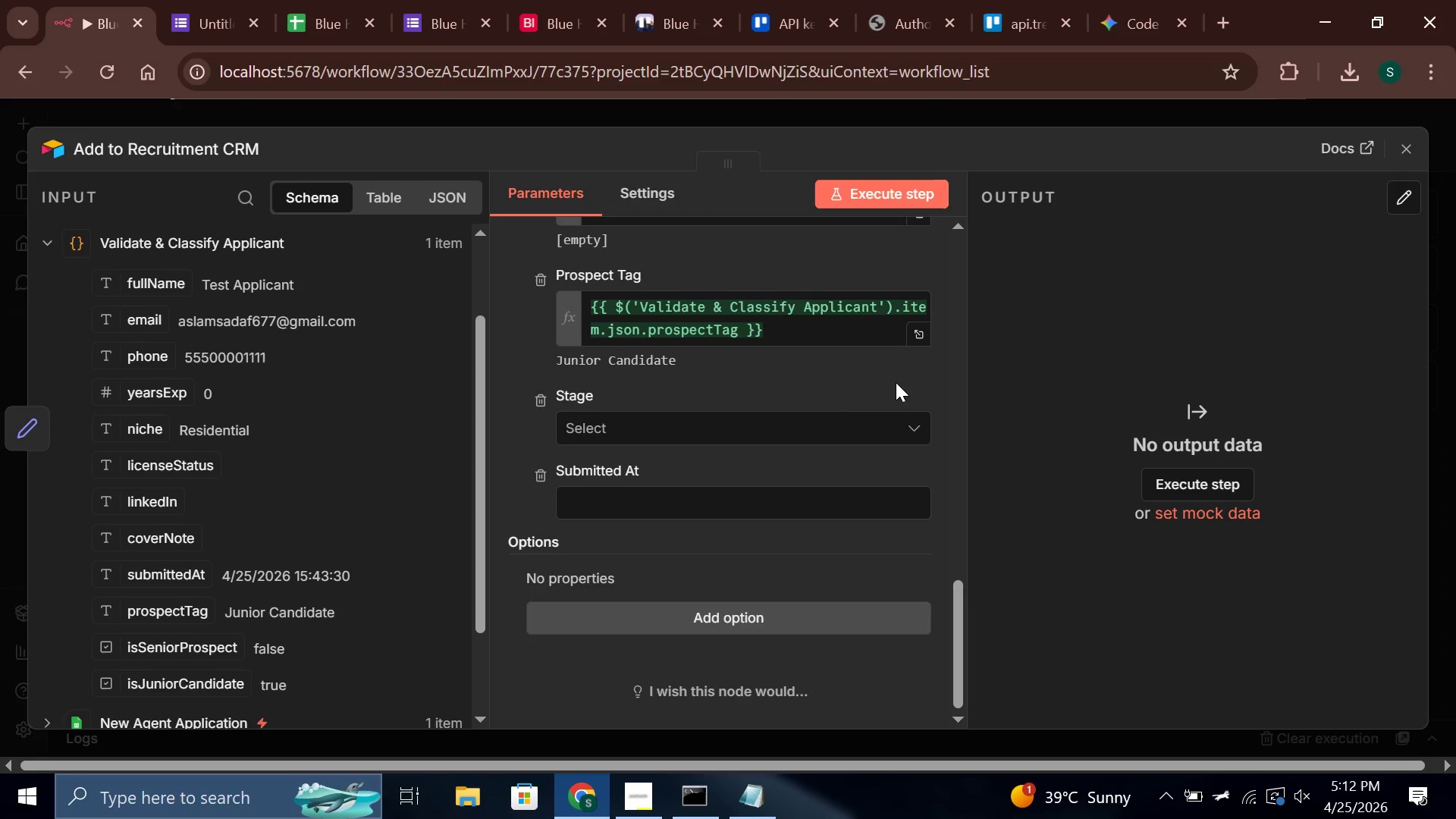 
left_click([897, 392])
 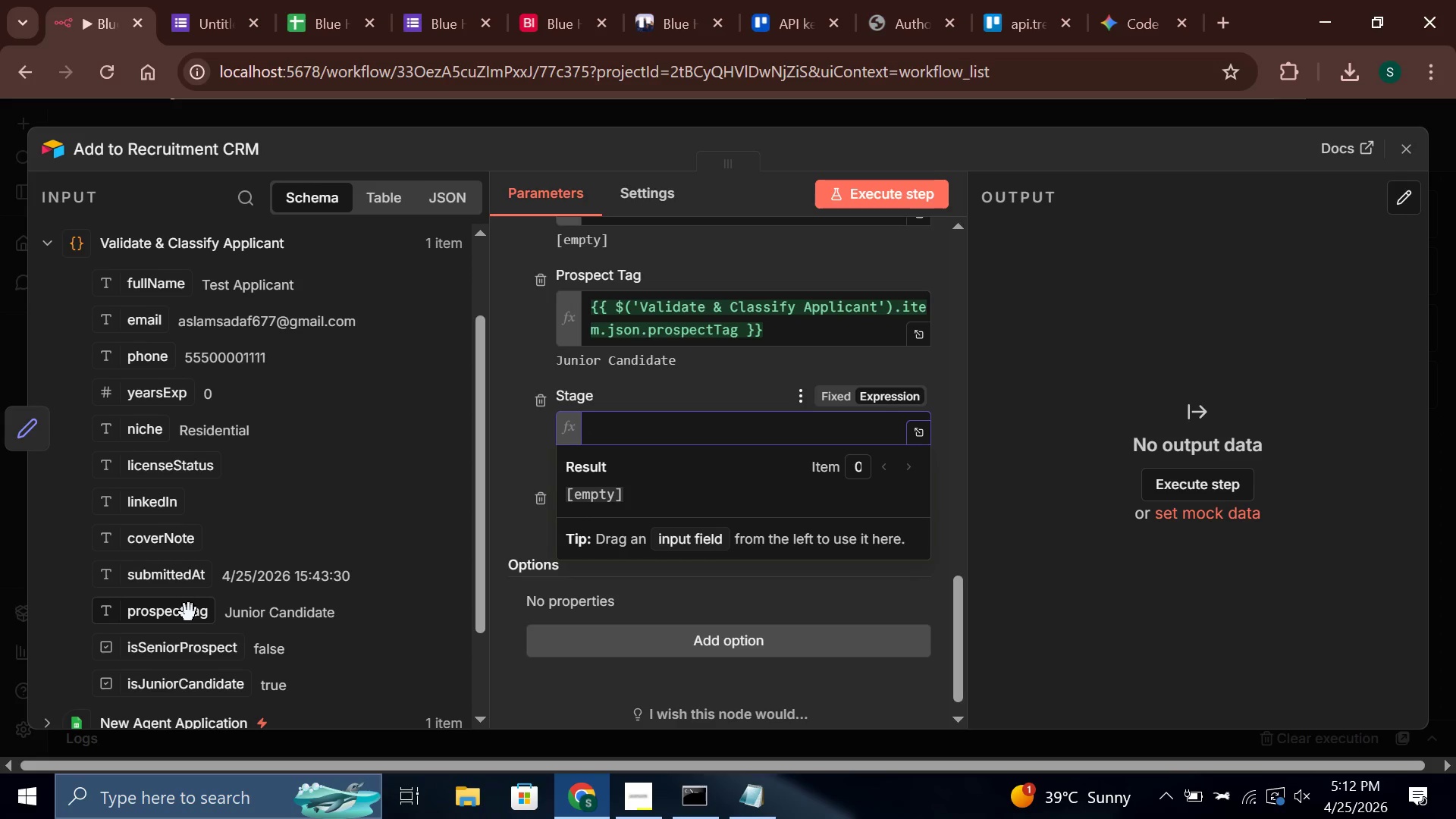 
wait(14.38)
 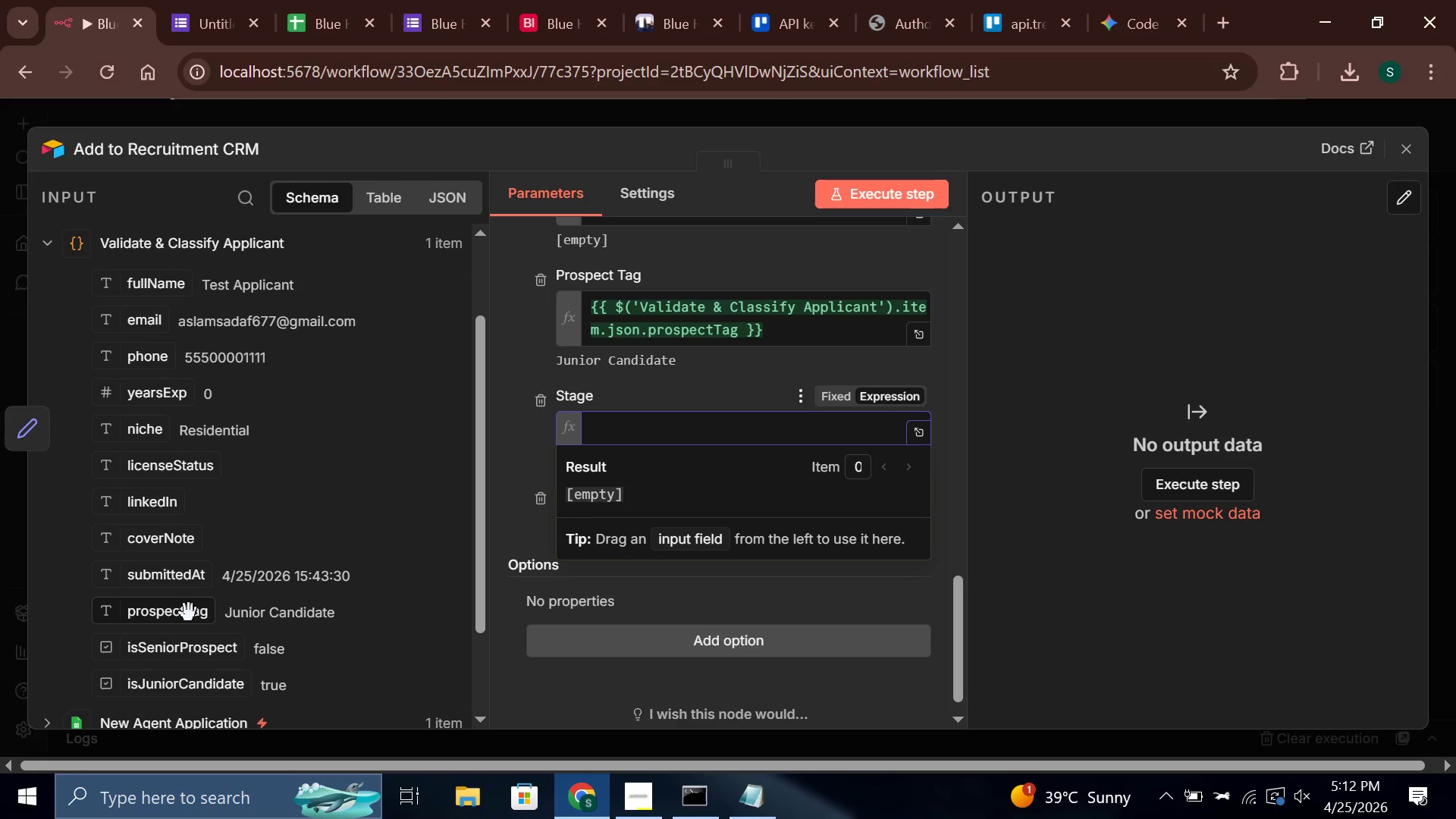 
left_click([849, 391])
 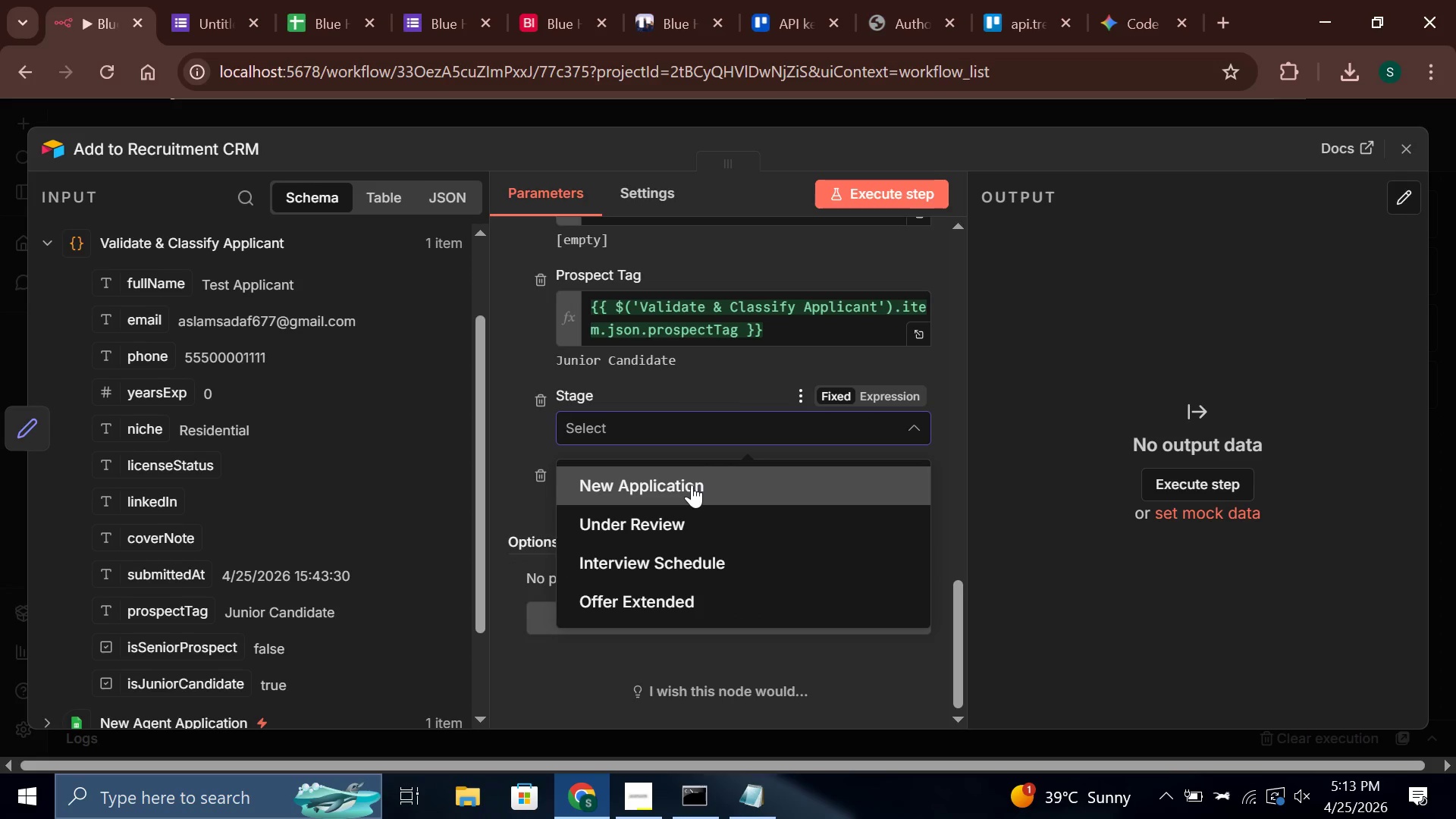 
left_click([692, 485])
 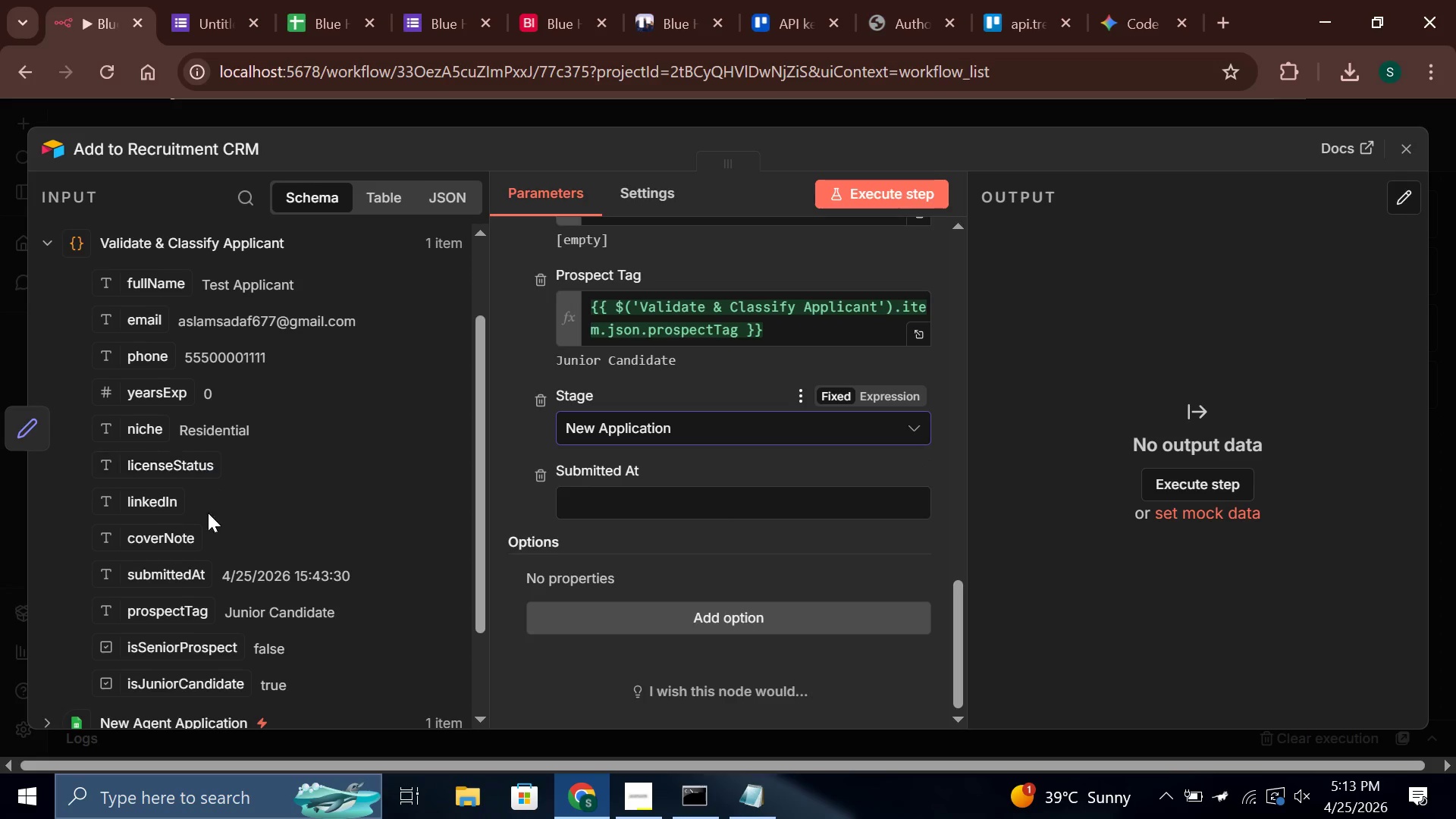 
wait(6.8)
 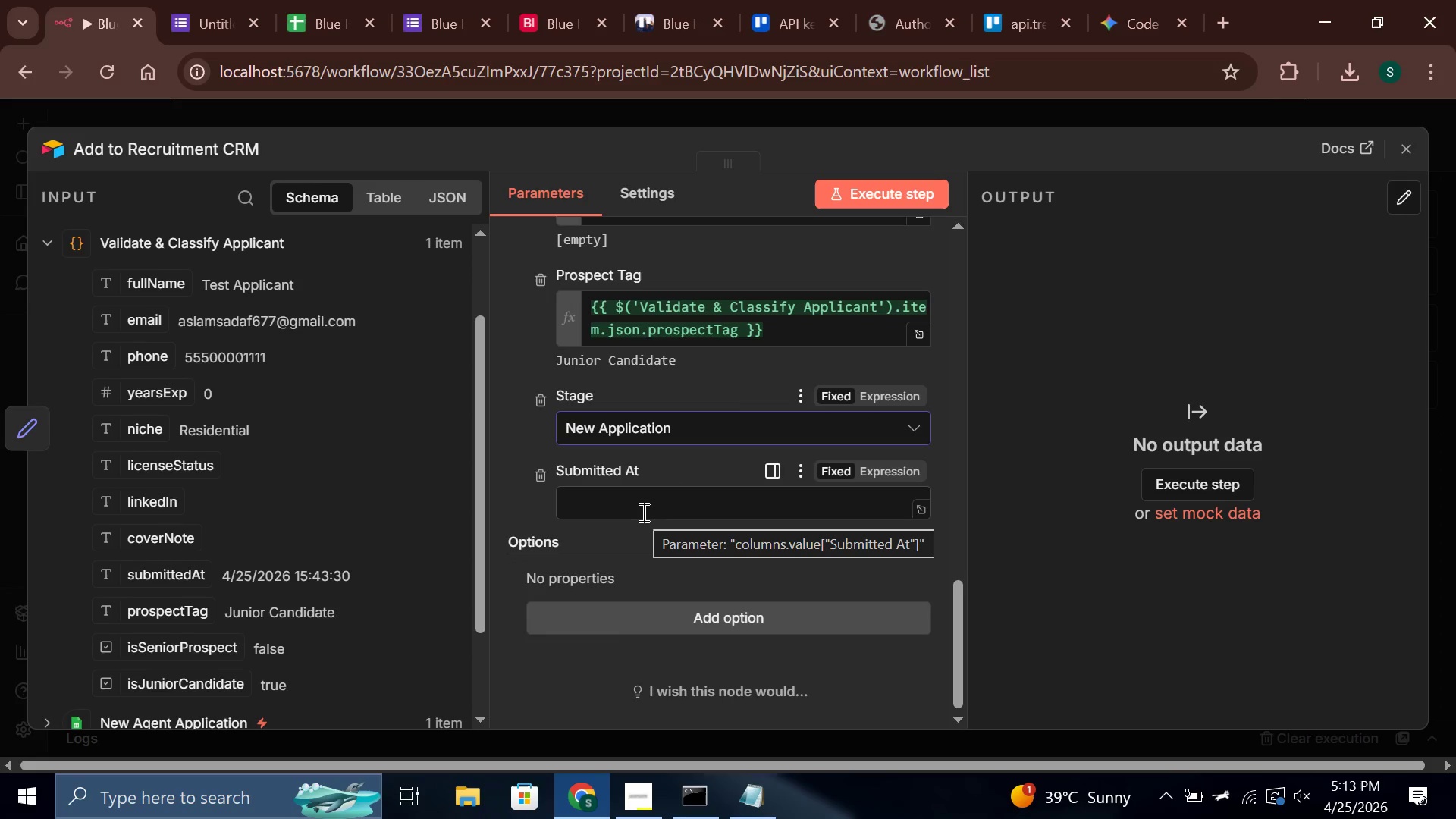 
left_click_drag(start_coordinate=[182, 574], to_coordinate=[629, 511])
 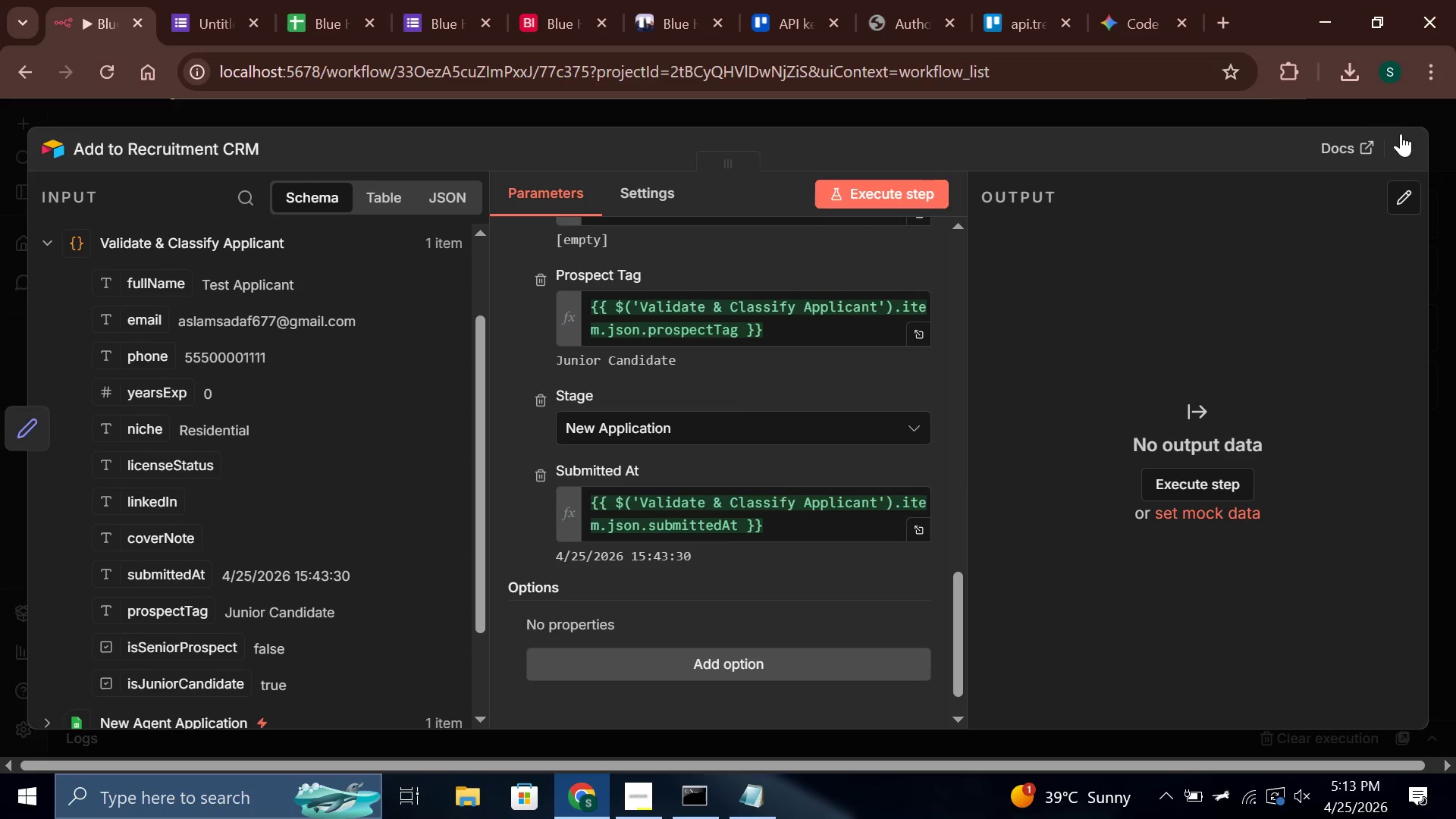 
left_click([1404, 136])
 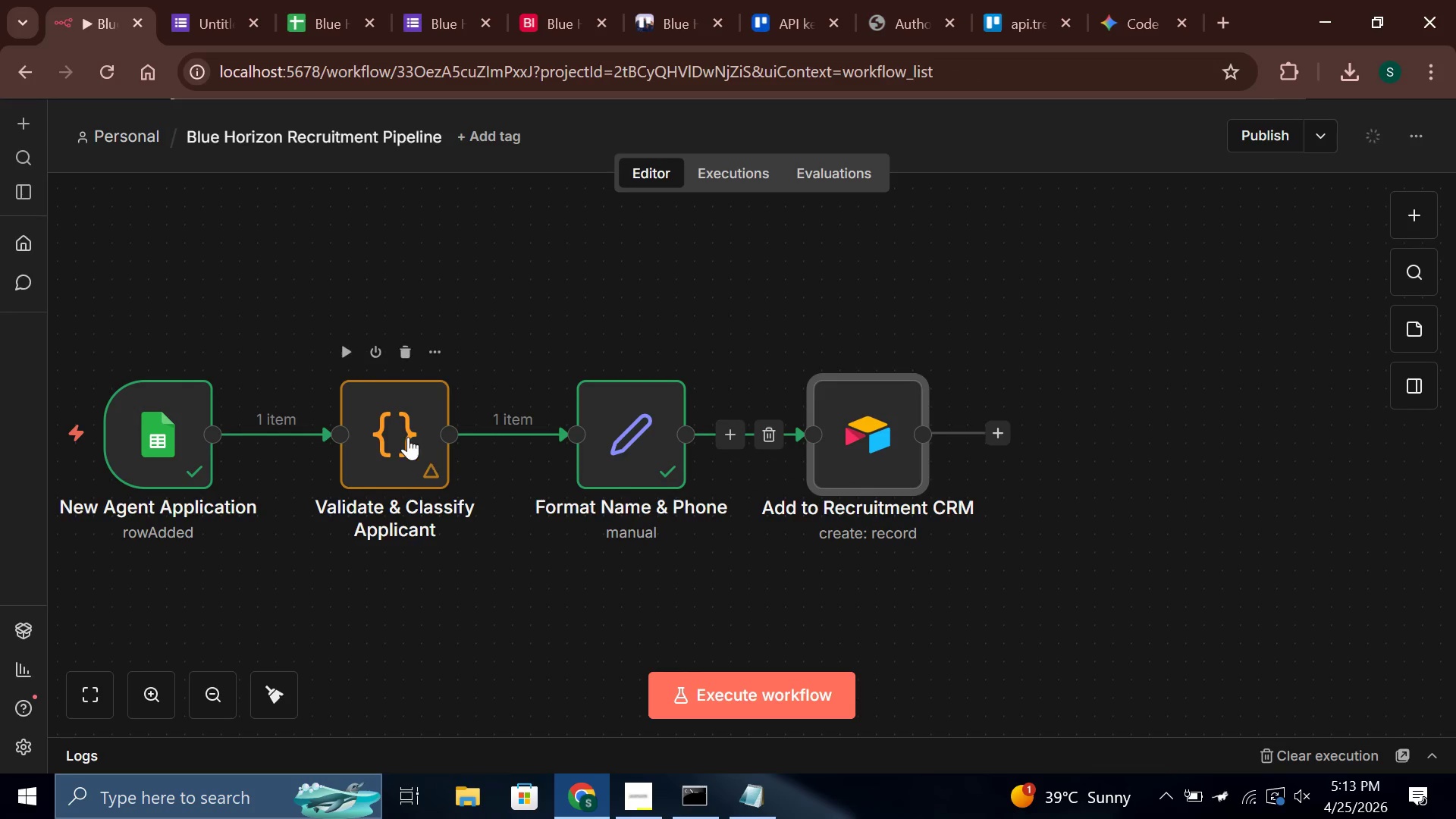 
double_click([408, 437])
 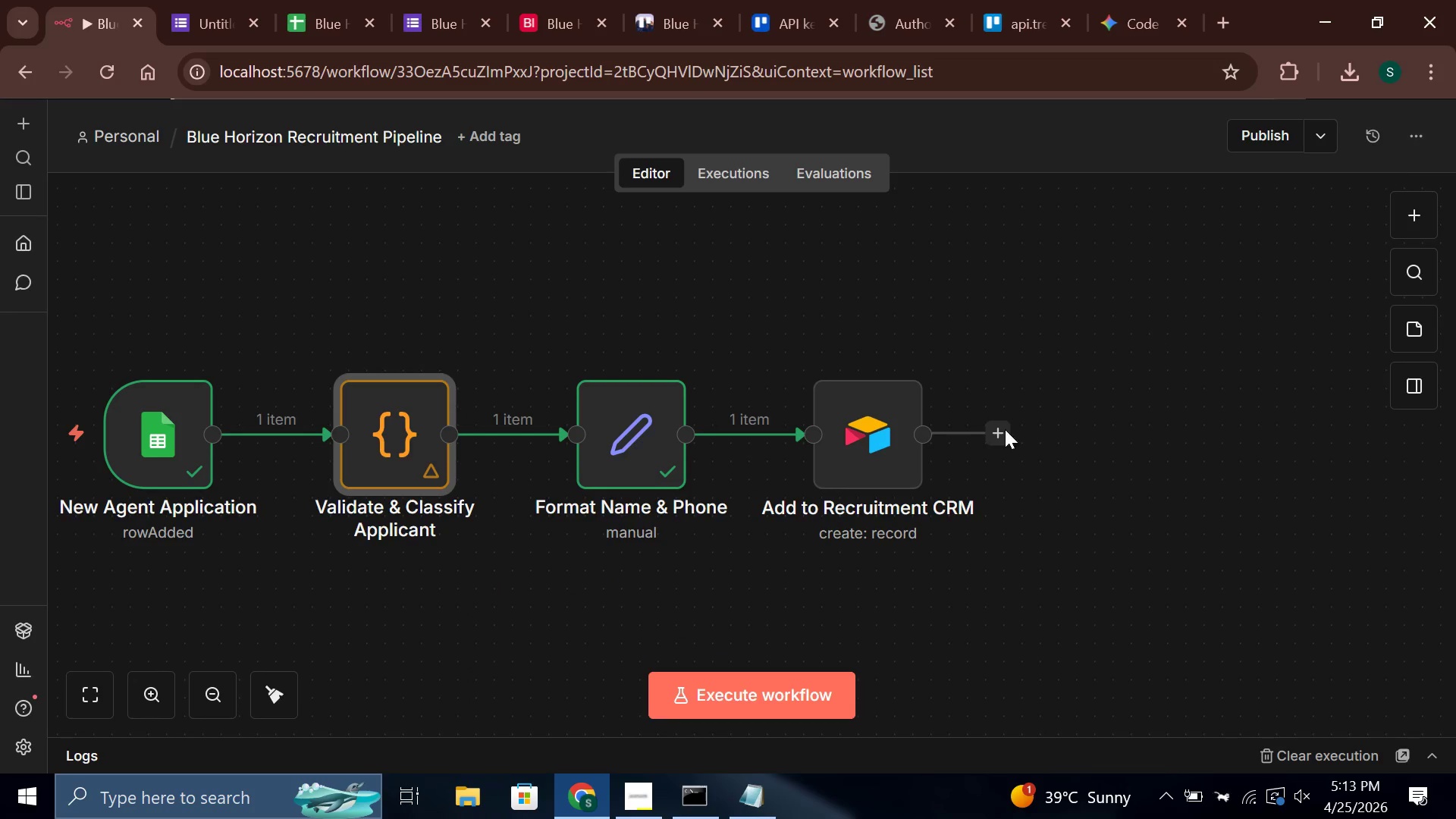 
double_click([858, 445])
 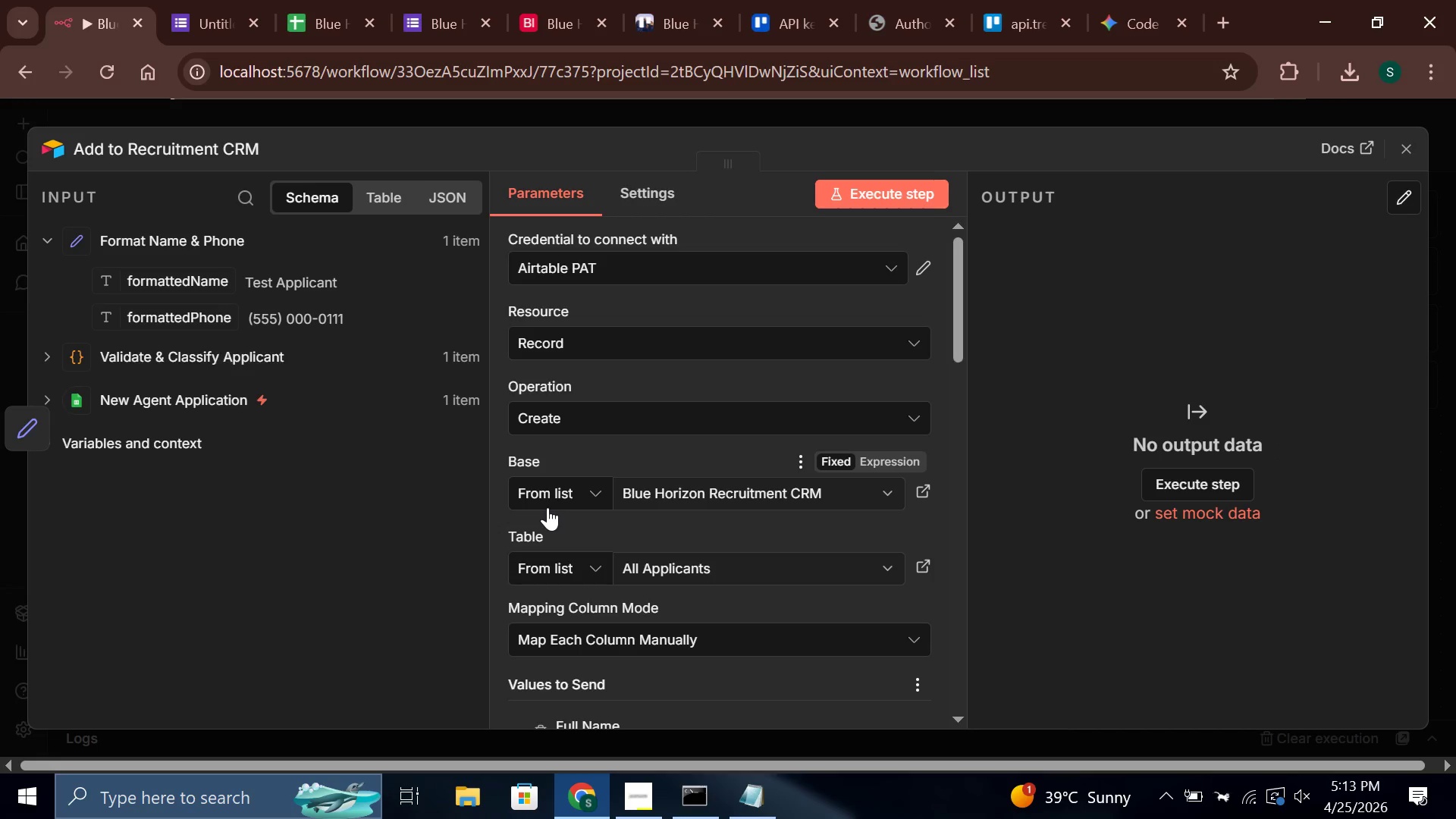 
scroll: coordinate [553, 522], scroll_direction: down, amount: 5.0
 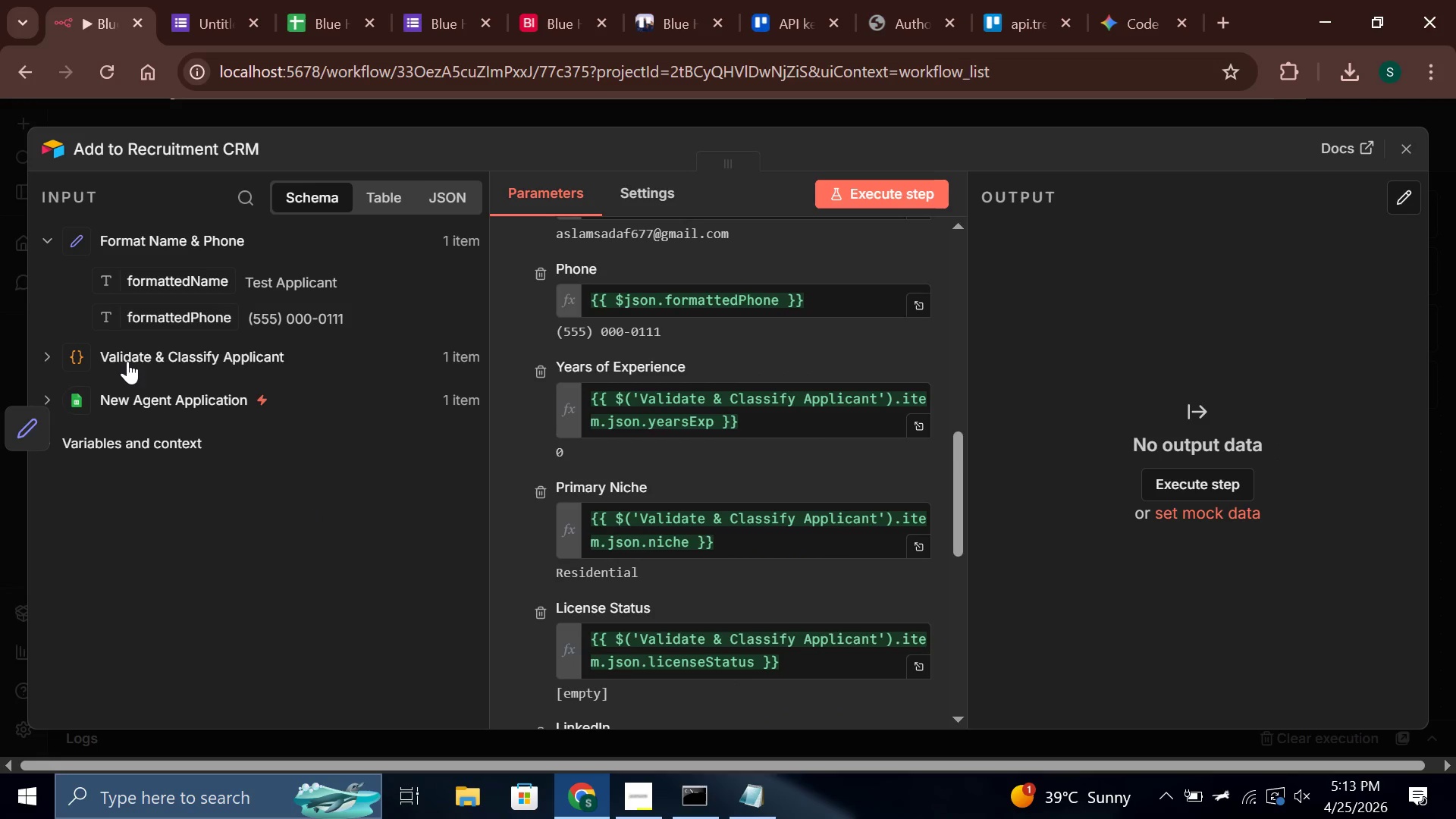 
left_click([54, 351])
 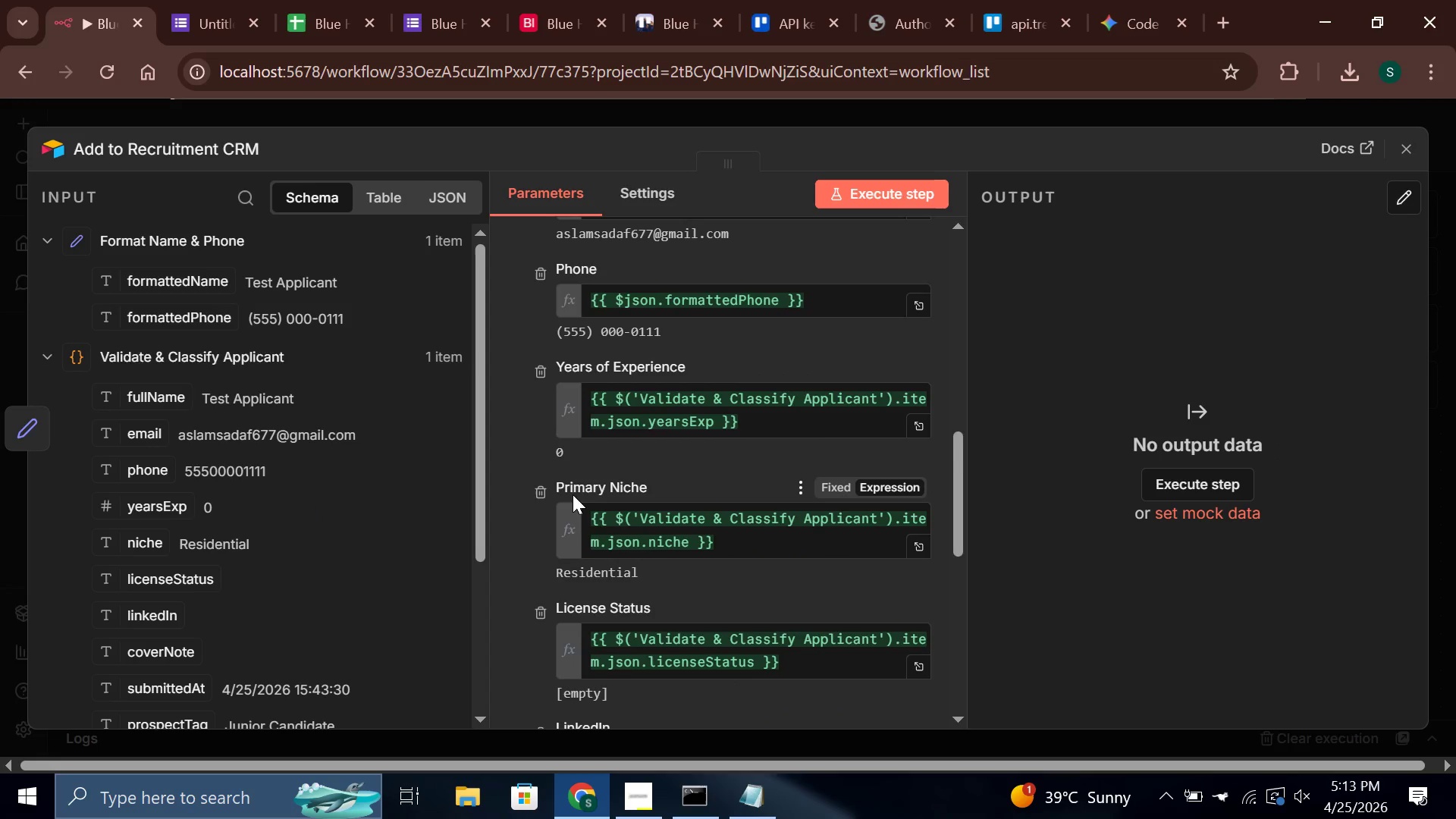 
scroll: coordinate [573, 496], scroll_direction: down, amount: 1.0
 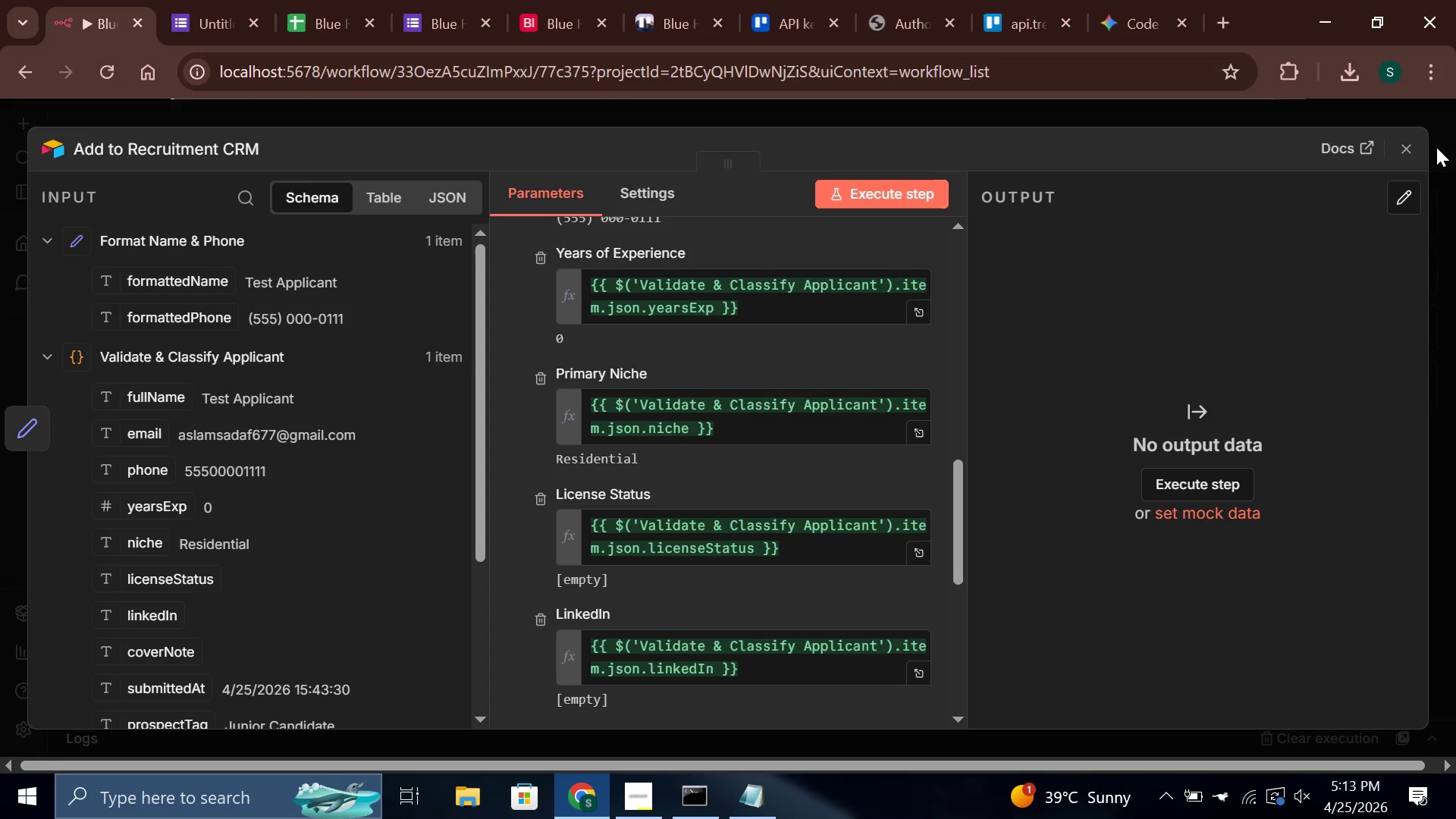 
left_click([1419, 152])
 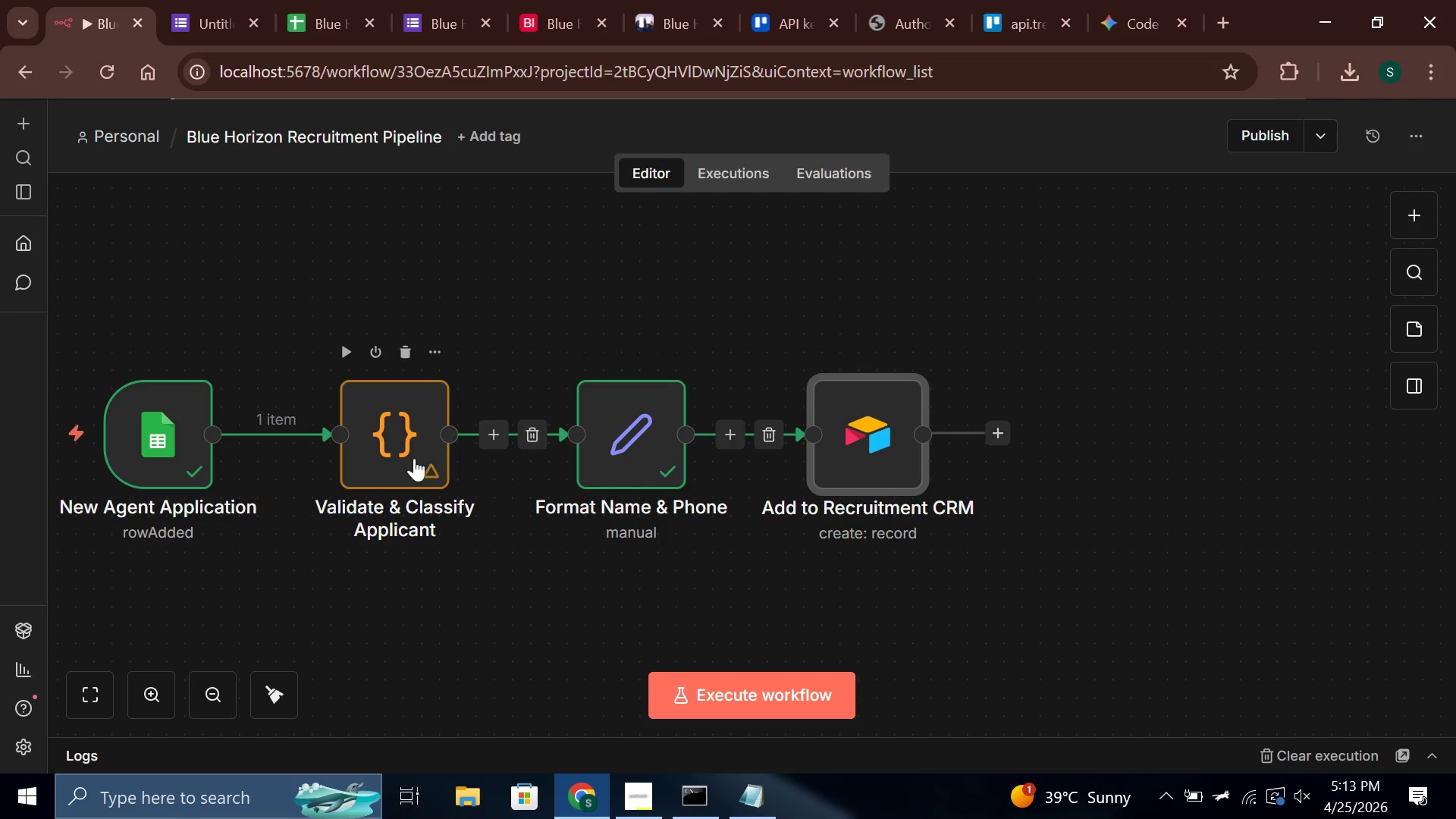 
left_click([408, 460])
 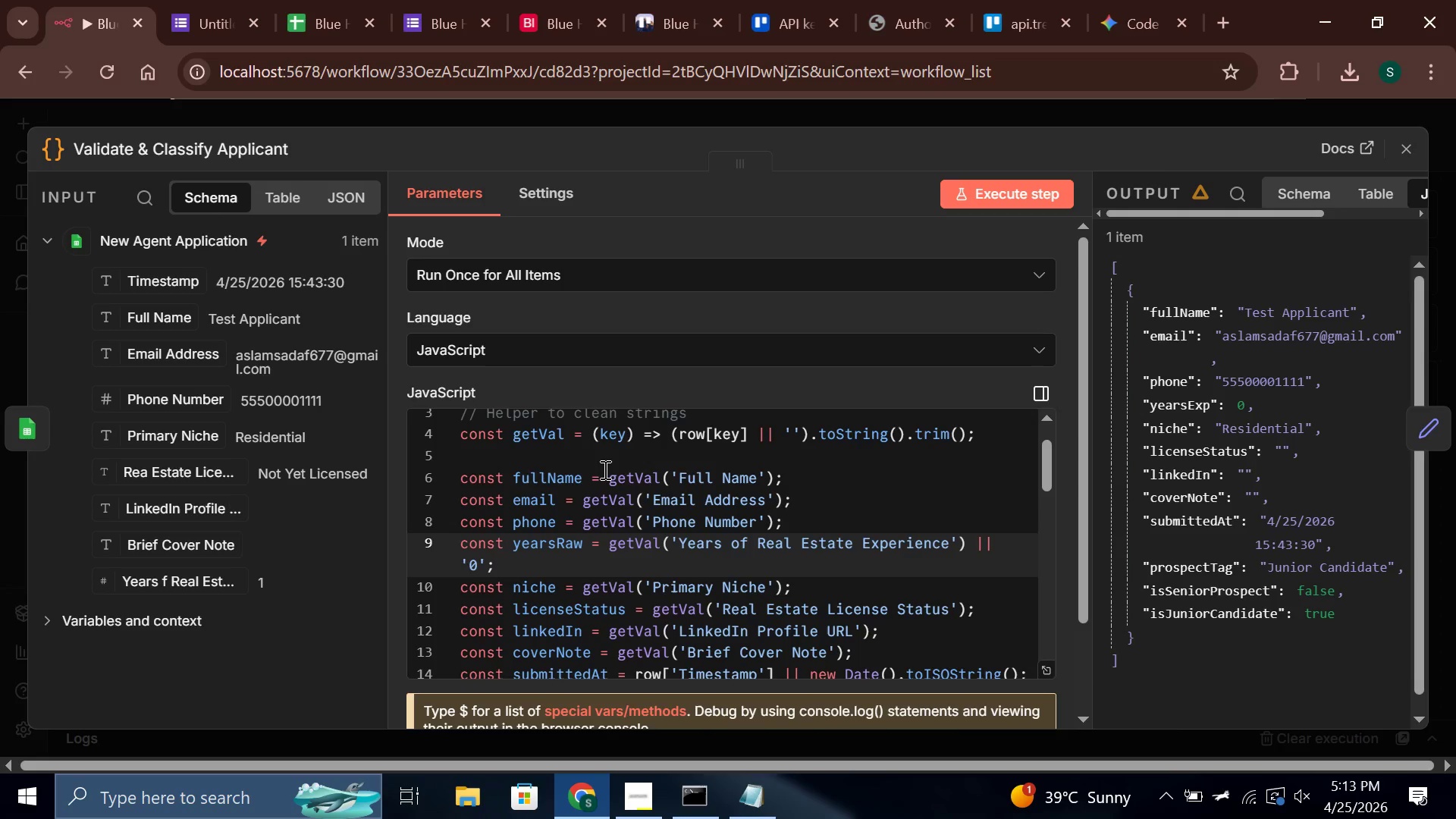 
scroll: coordinate [604, 471], scroll_direction: down, amount: 1.0
 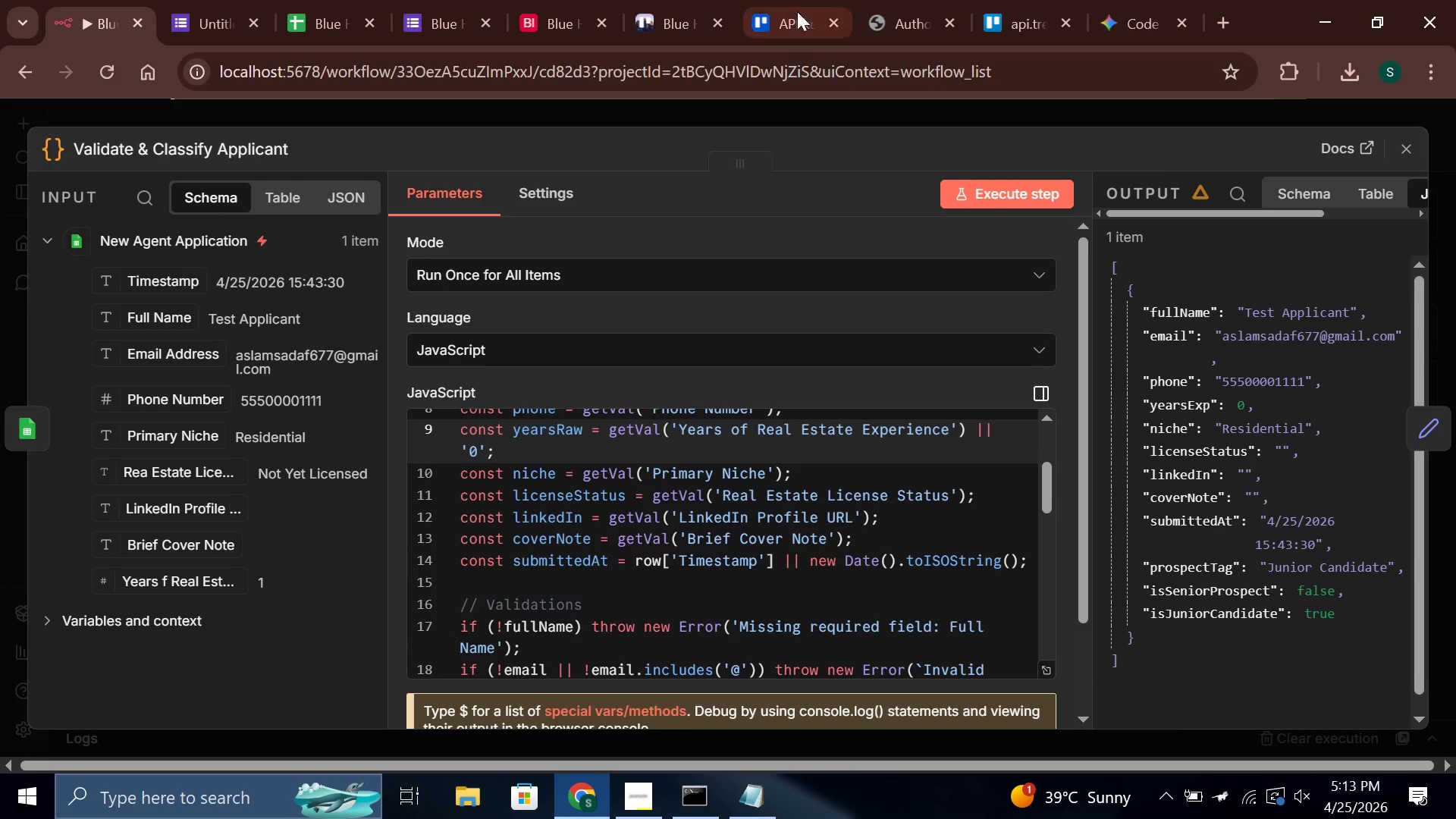 
left_click([337, 0])
 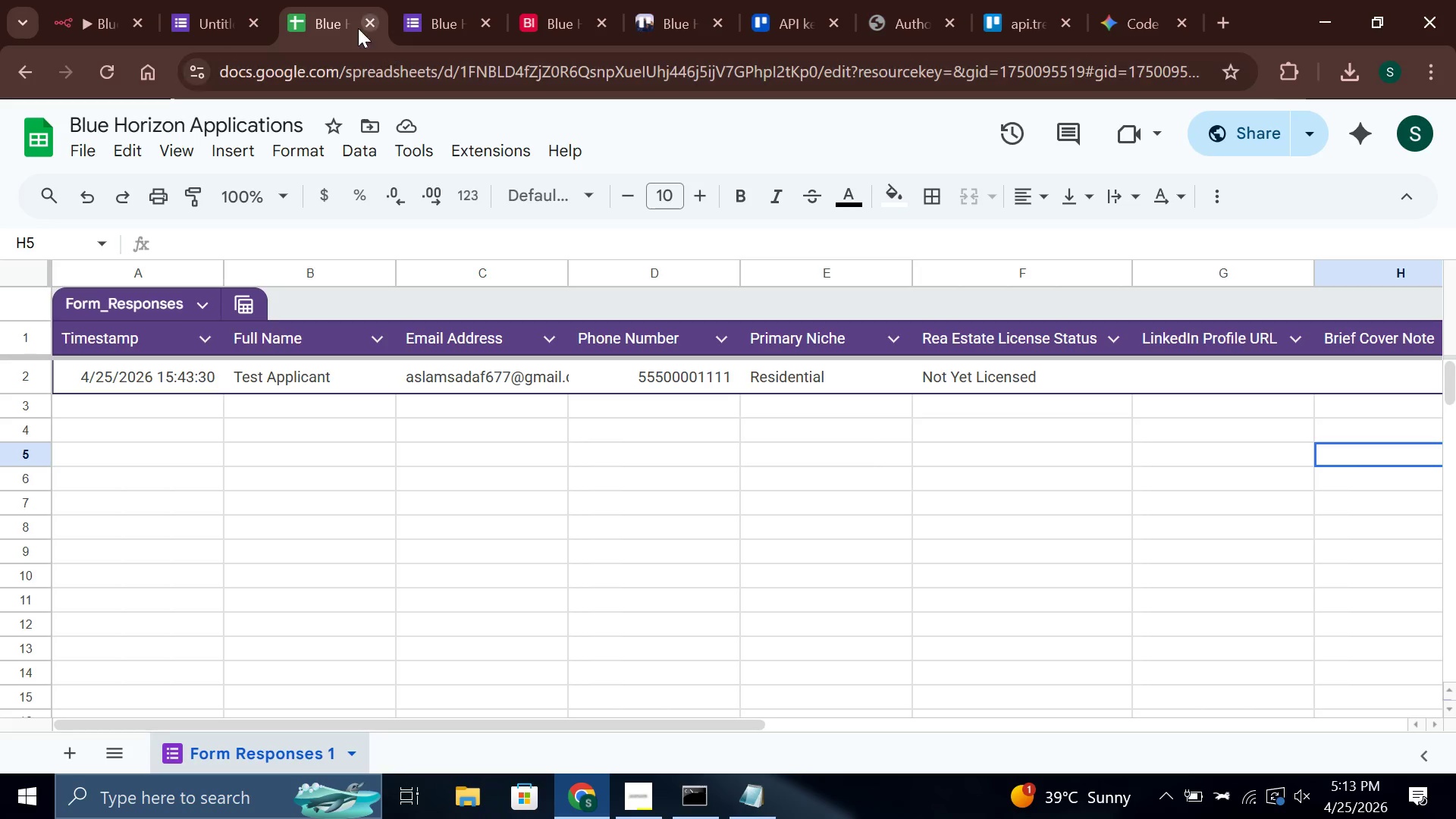 
left_click([212, 0])
 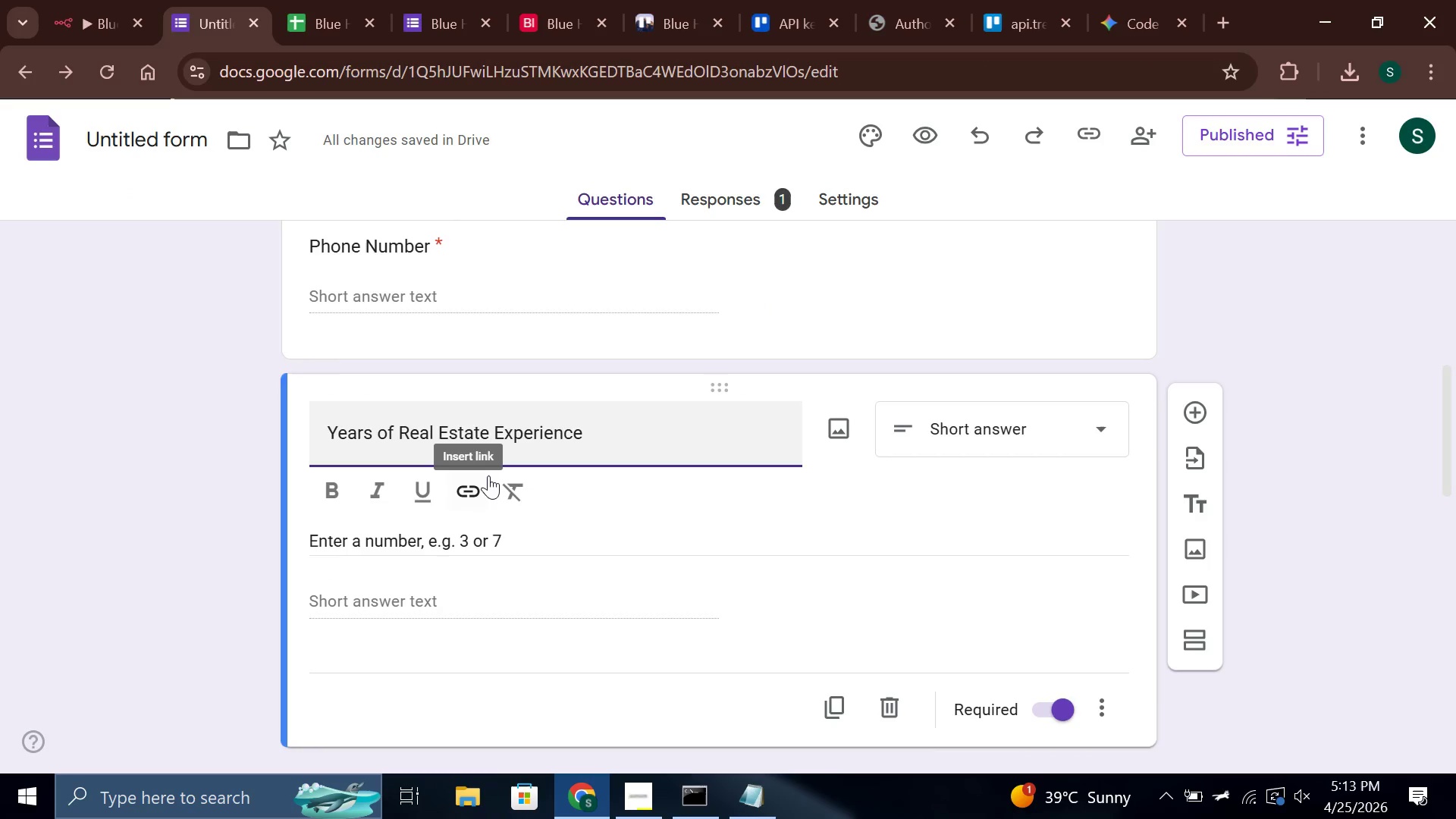 
scroll: coordinate [488, 475], scroll_direction: down, amount: 6.0
 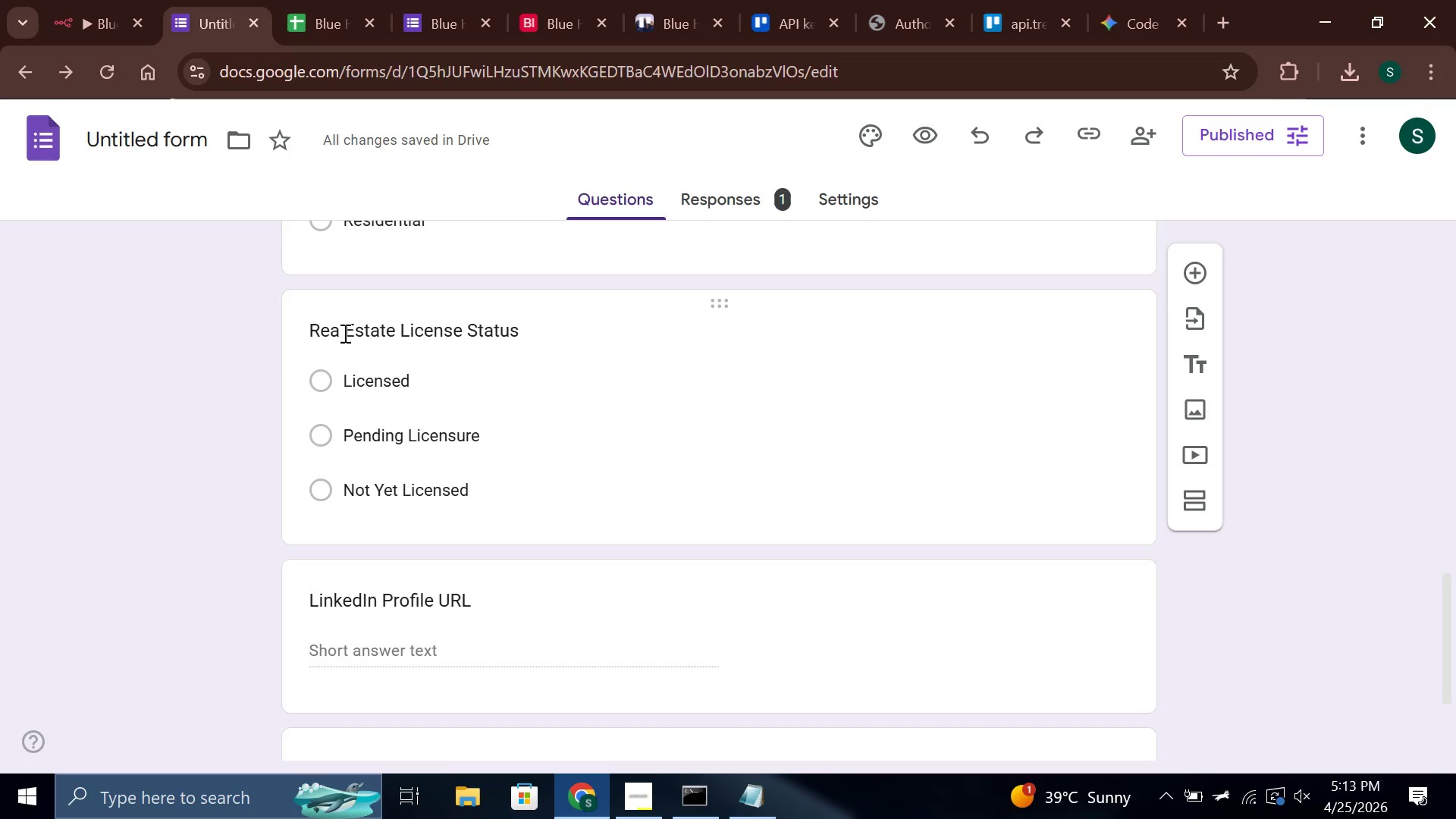 
left_click([337, 330])
 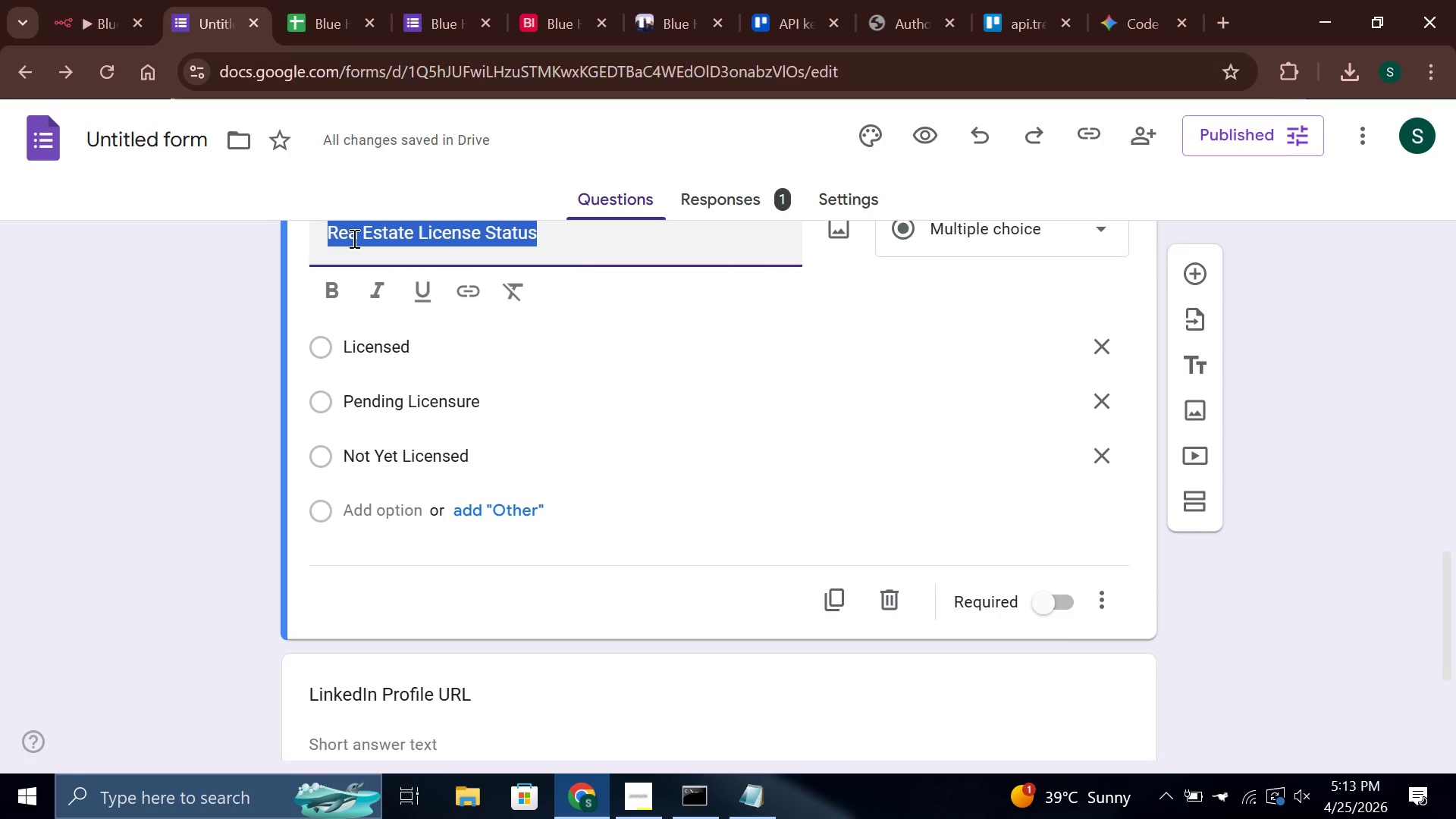 
left_click([356, 238])
 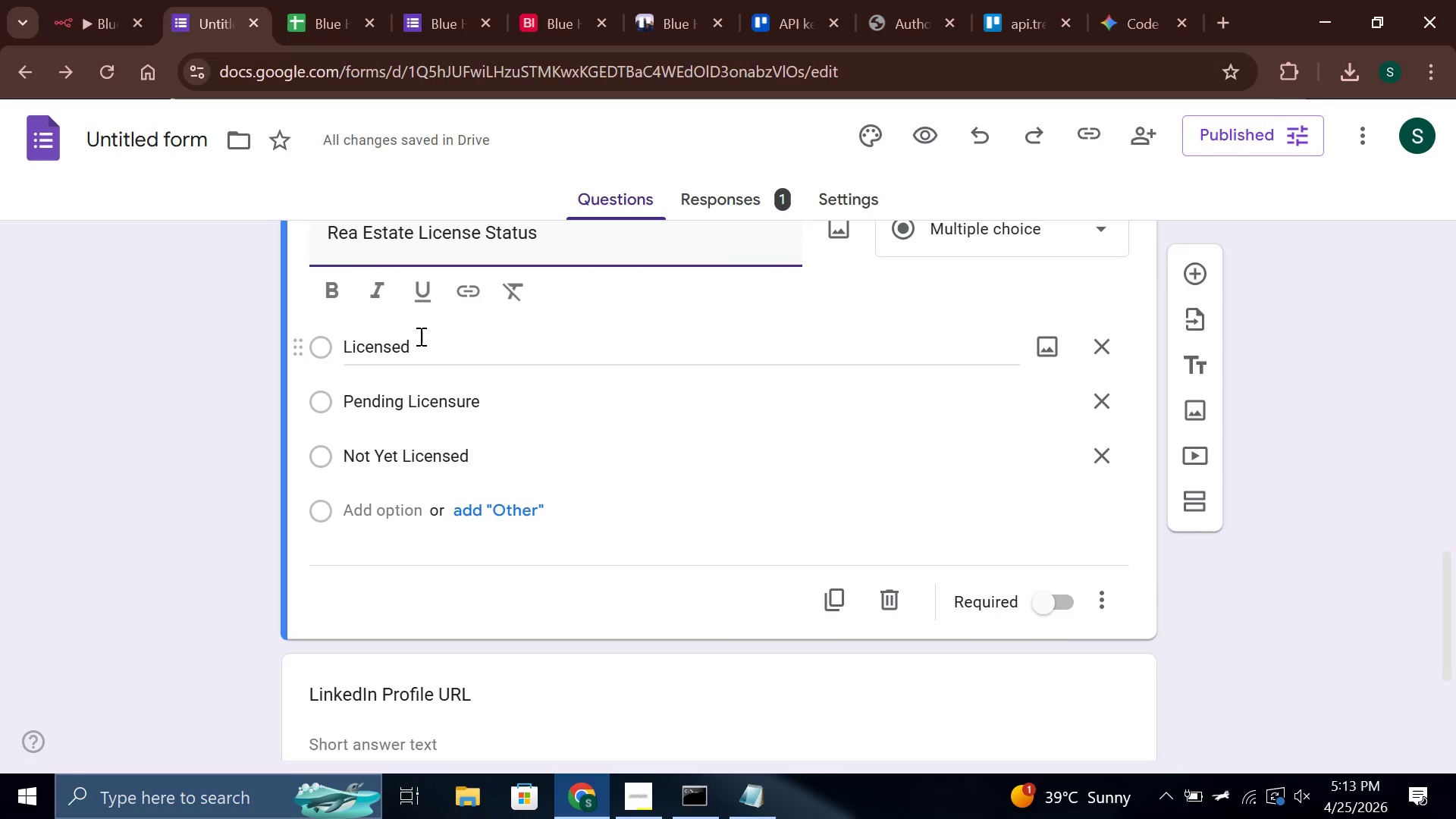 
key(L)
 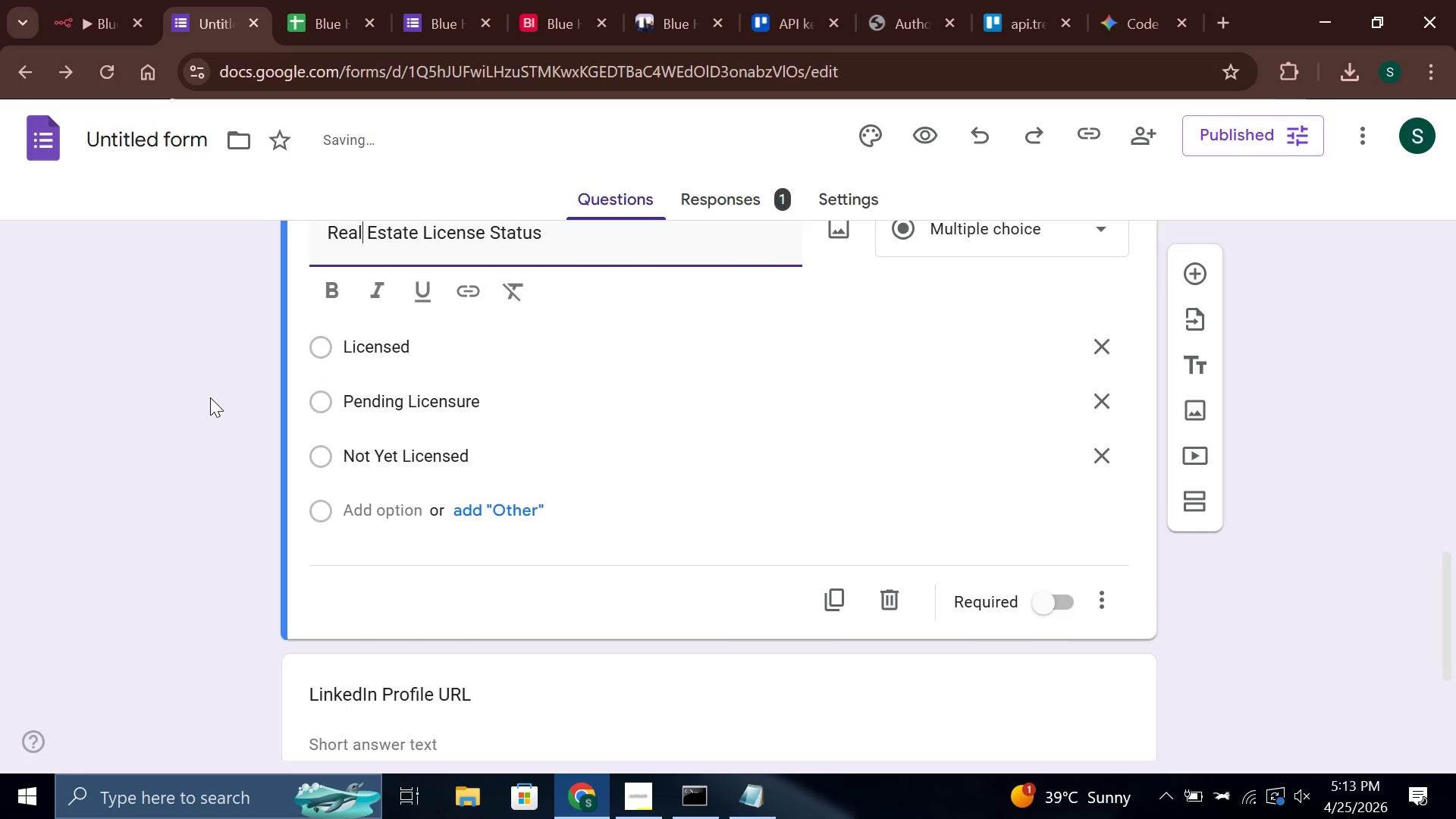 
left_click([210, 398])
 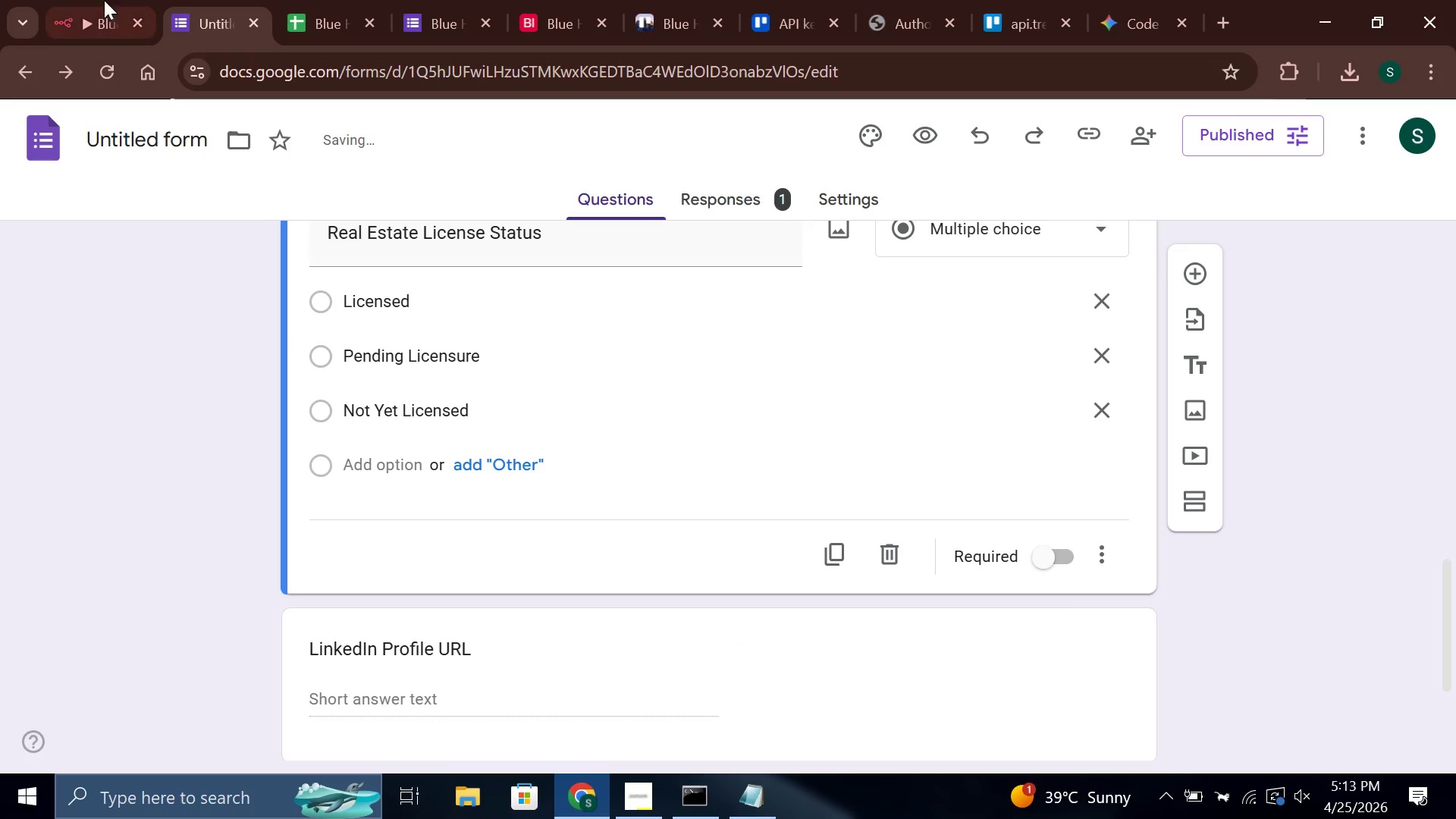 
left_click([60, 0])
 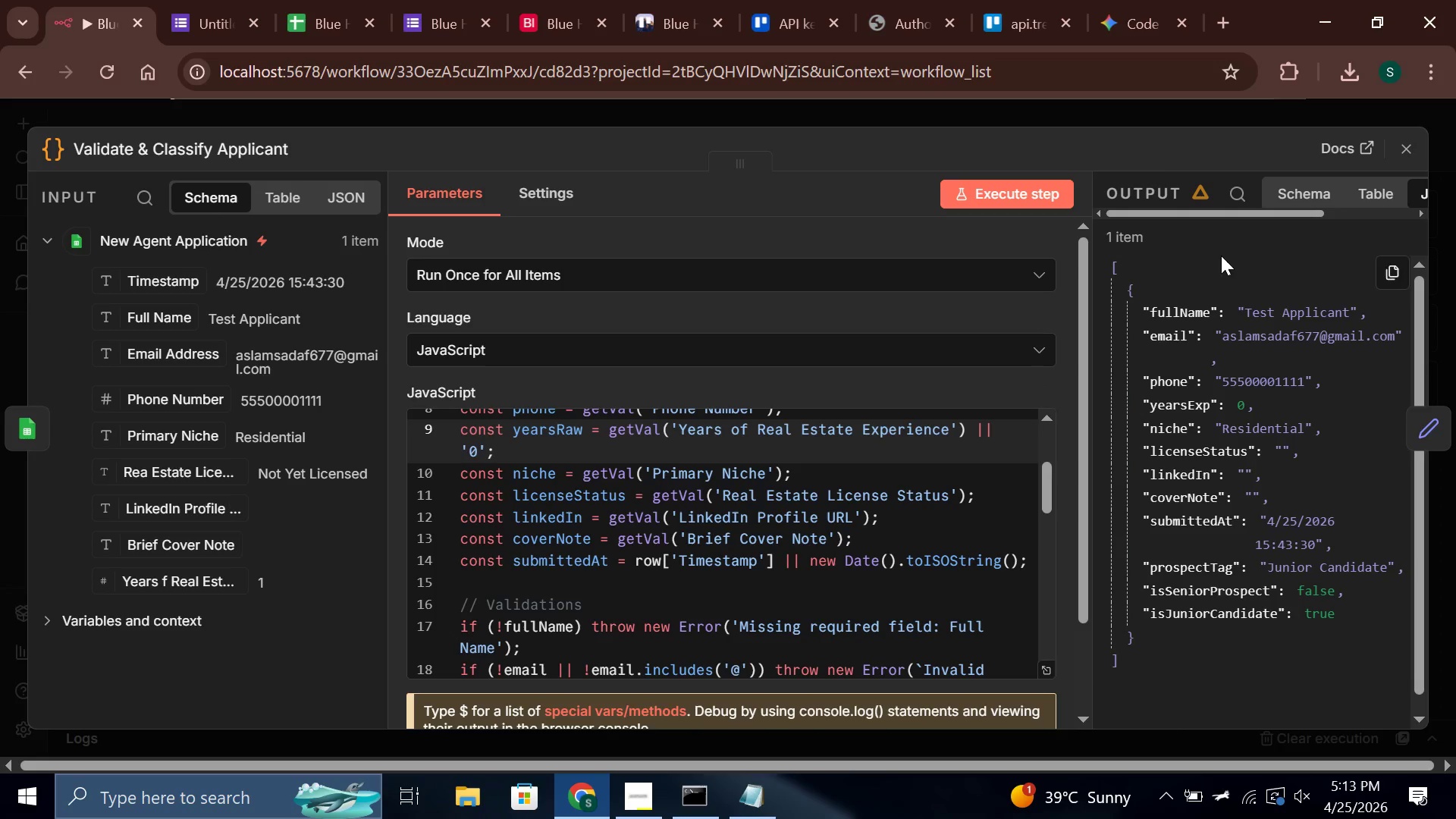 
wait(5.92)
 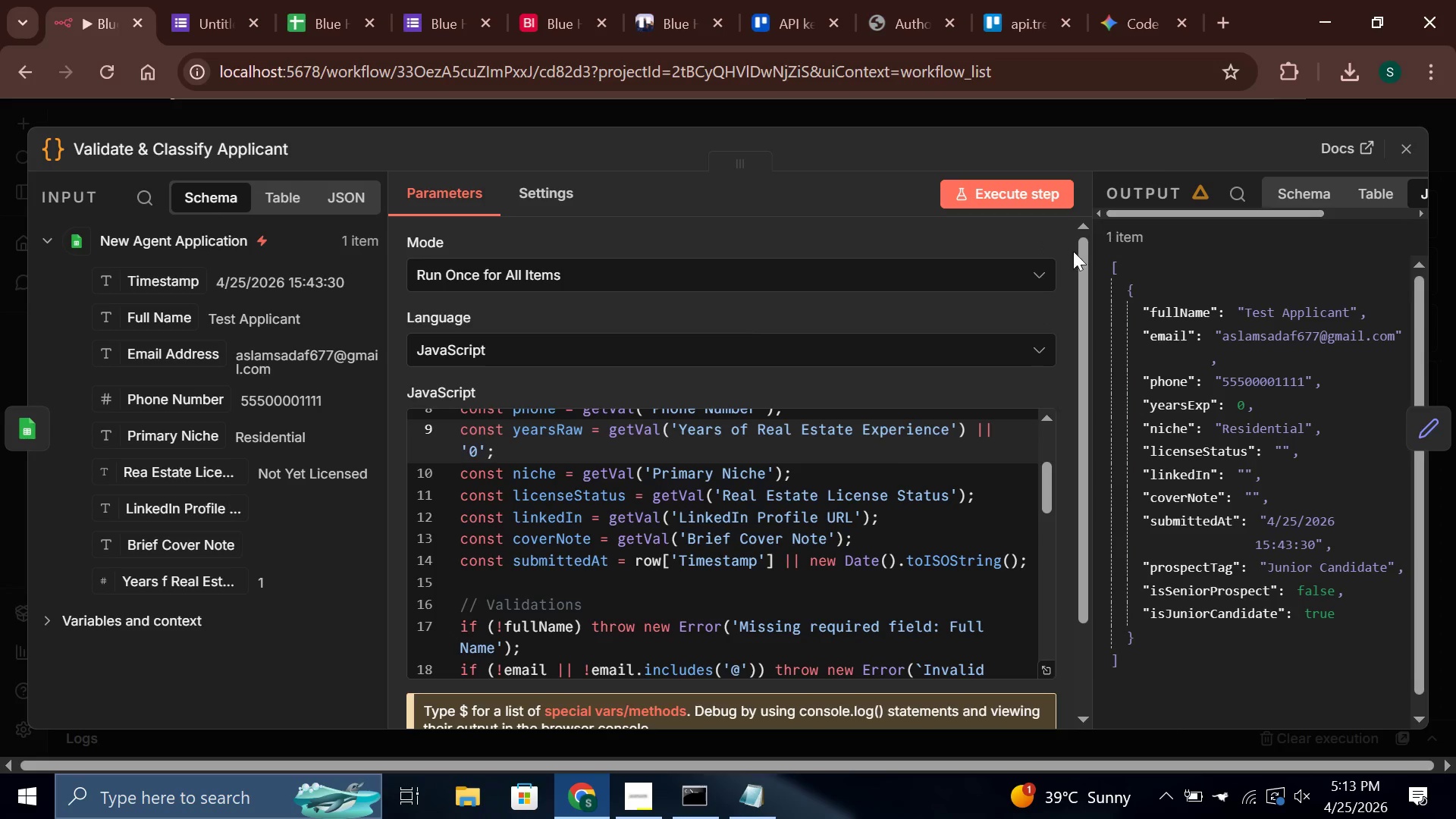 
left_click([1407, 143])
 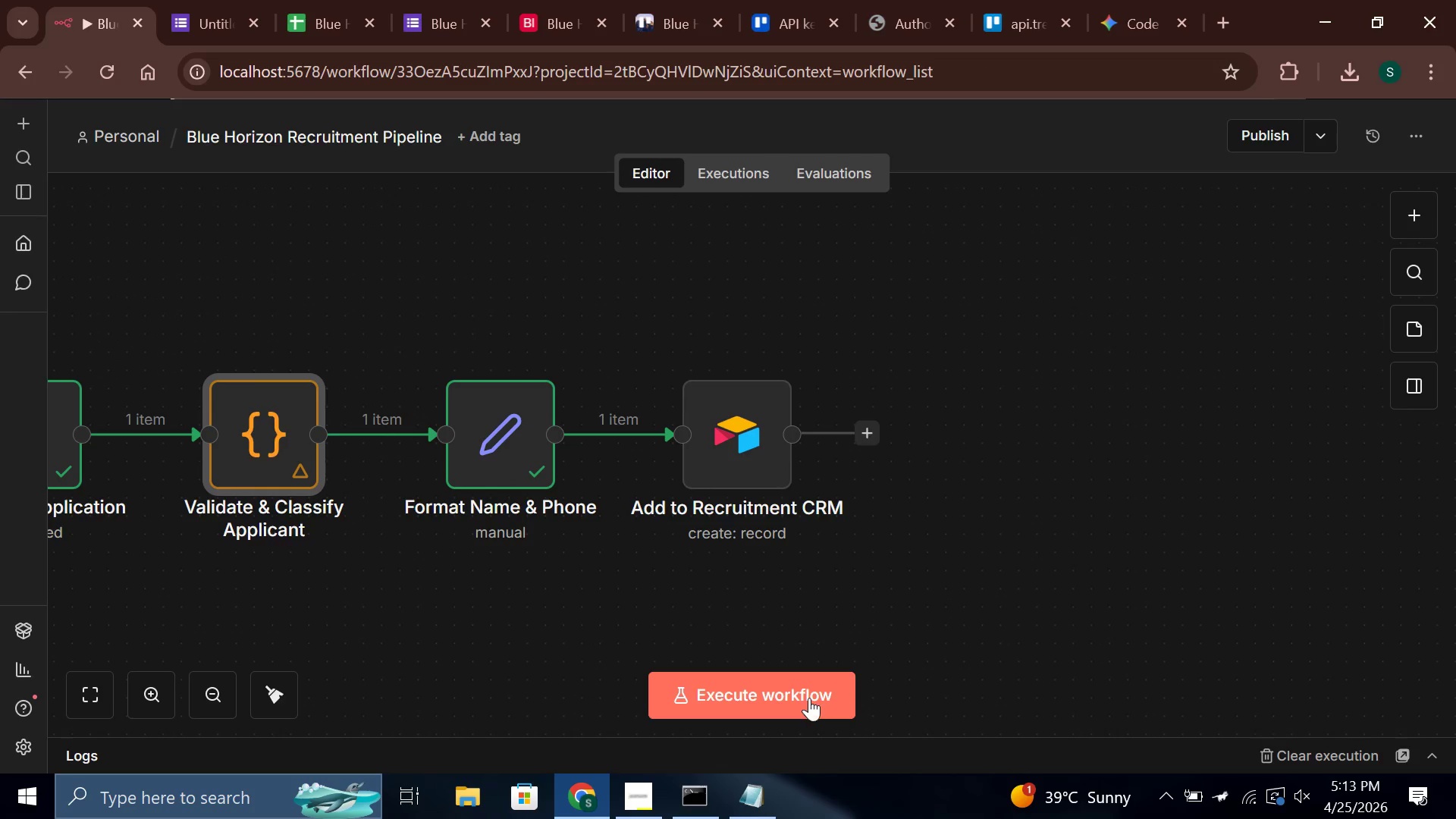 
left_click([800, 694])
 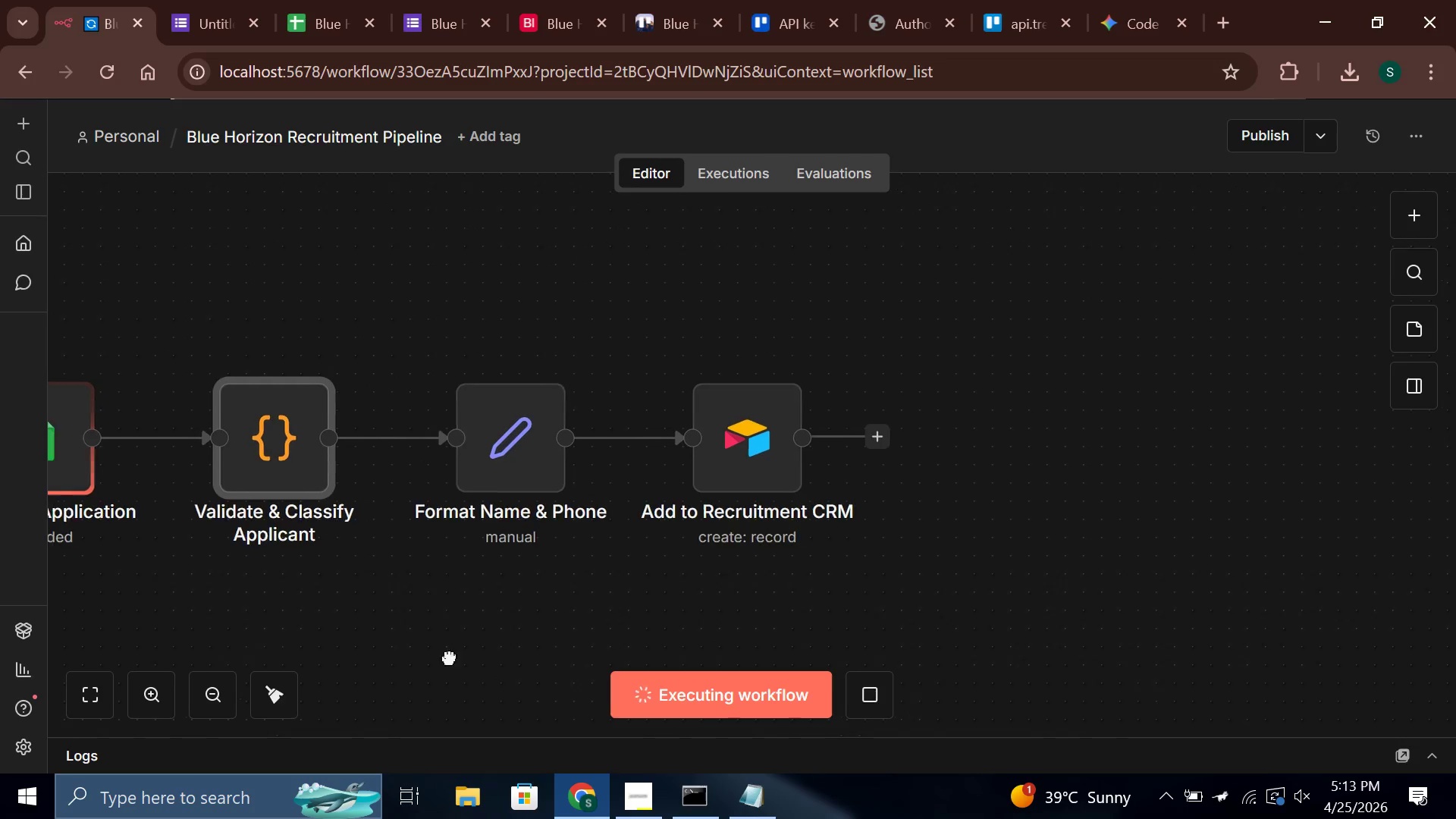 
double_click([568, 659])
 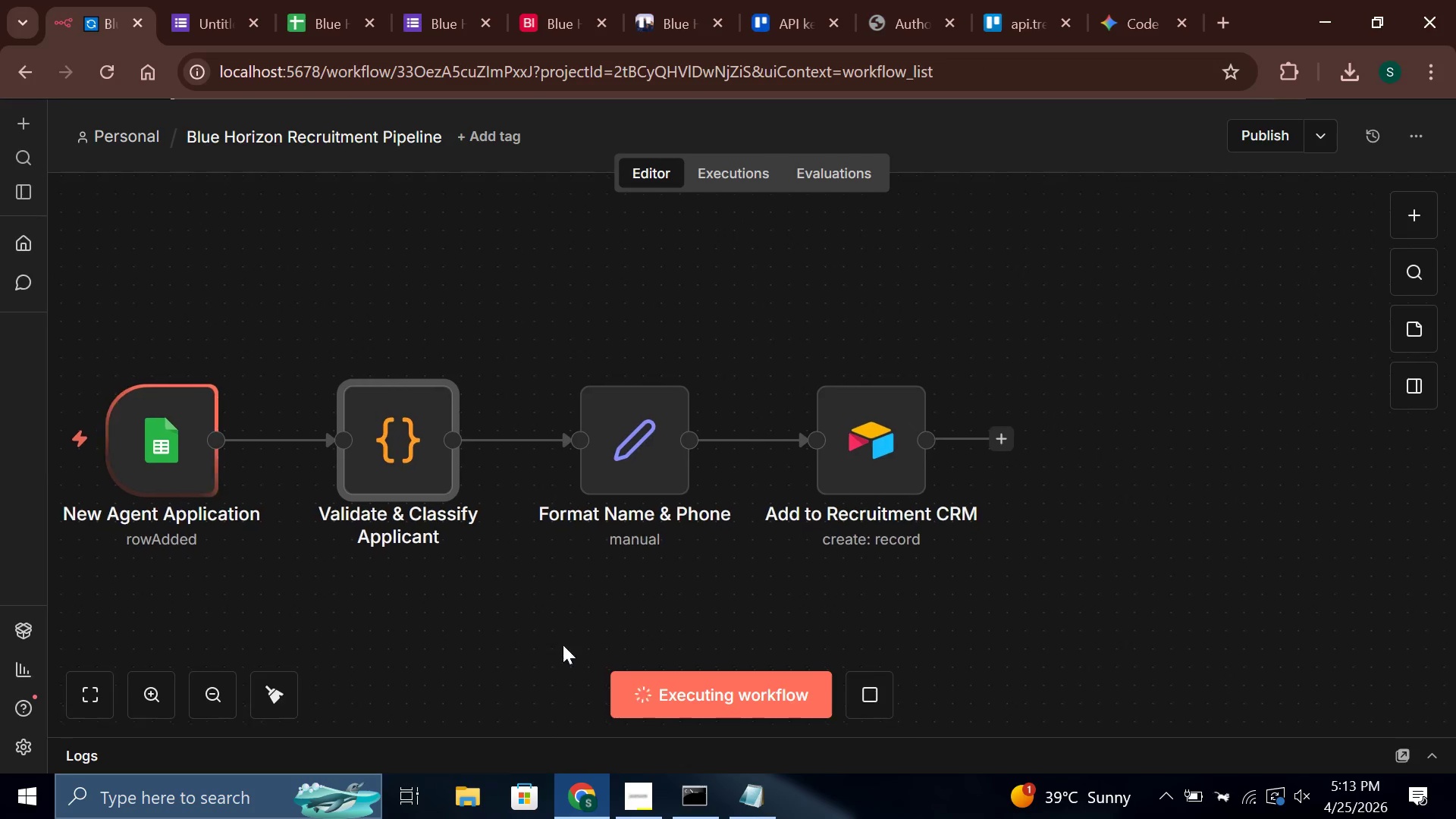 
triple_click([560, 641])
 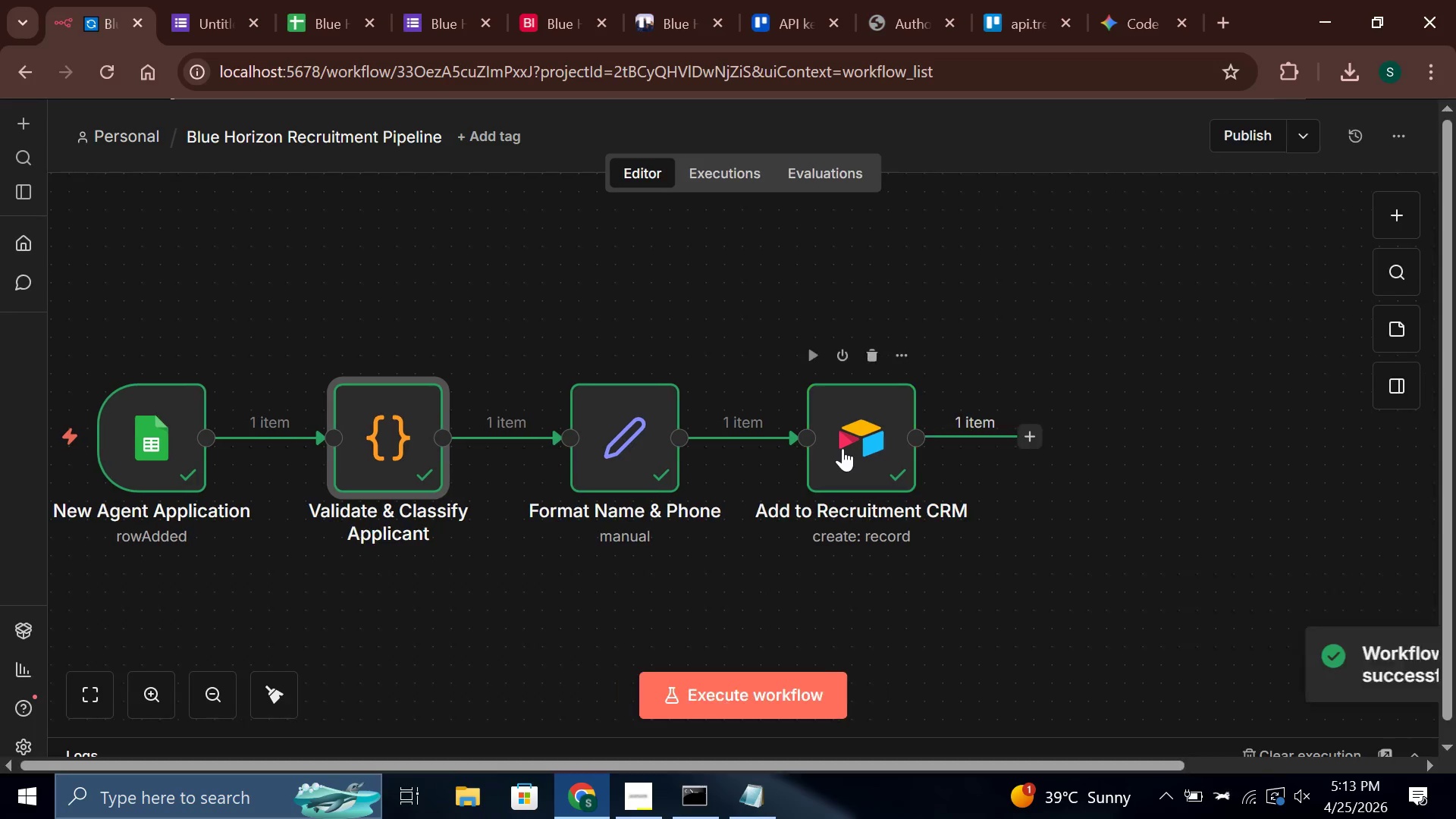 
double_click([843, 448])
 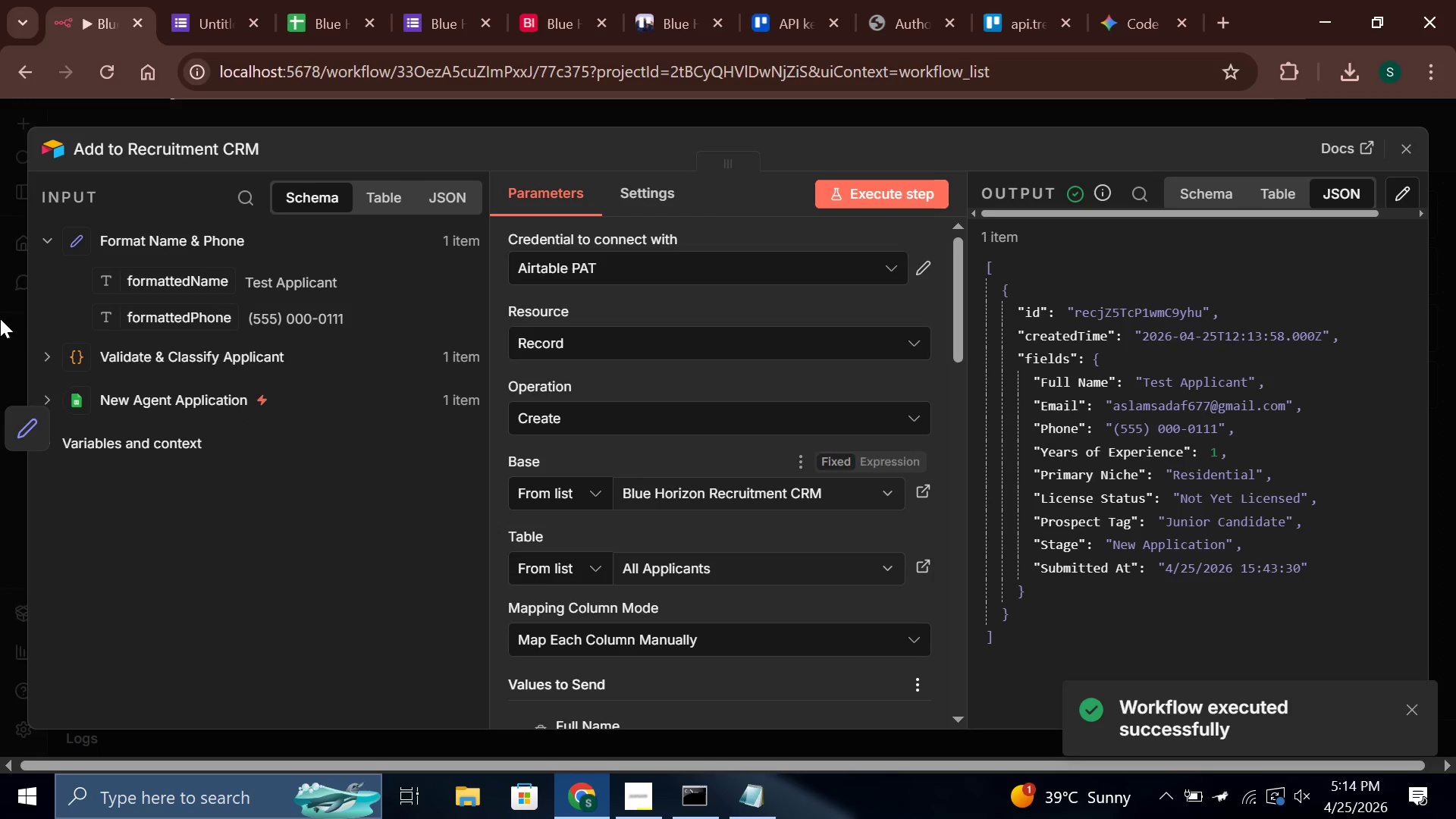 
left_click([42, 359])
 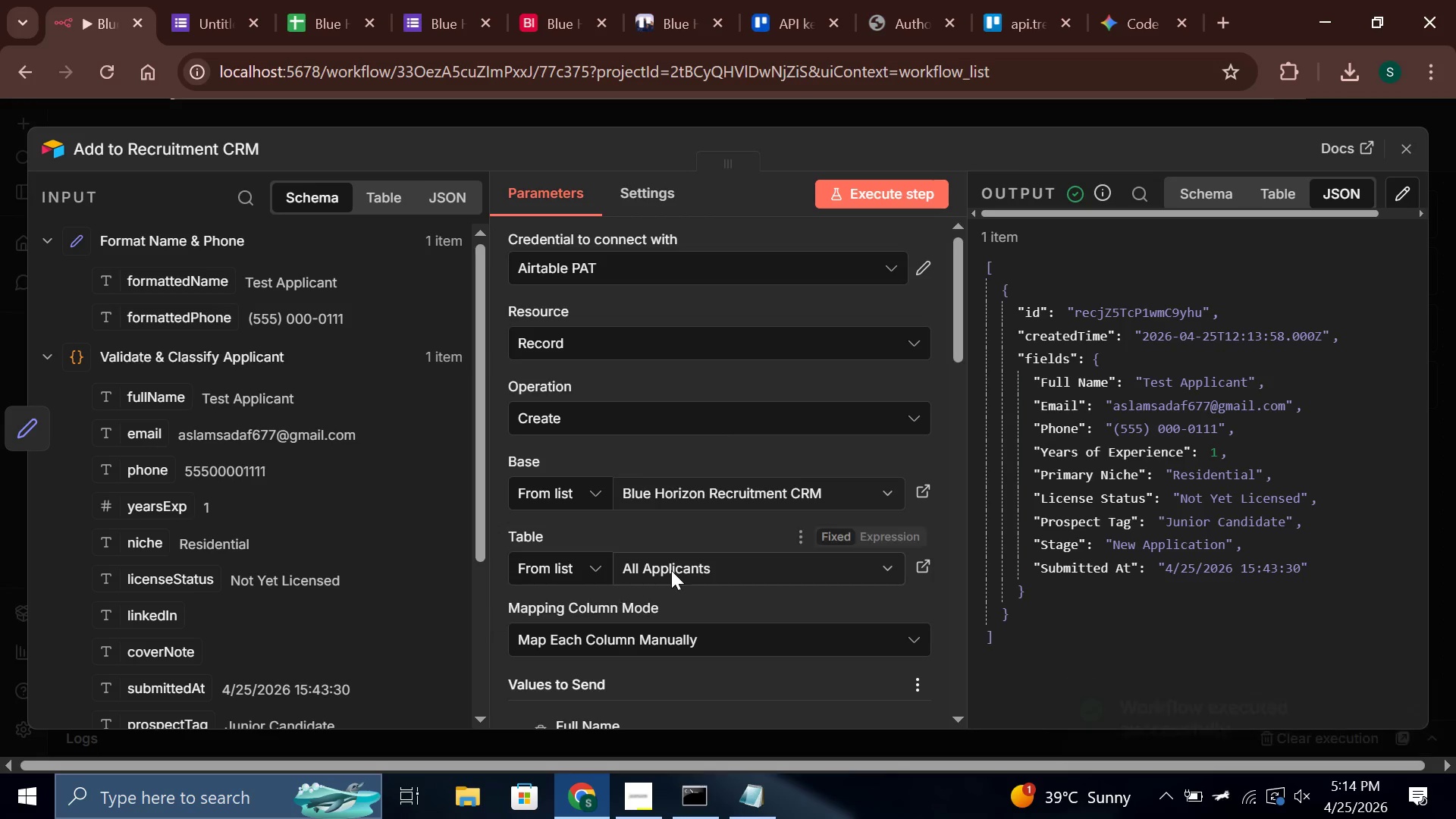 
scroll: coordinate [670, 570], scroll_direction: down, amount: 12.0
 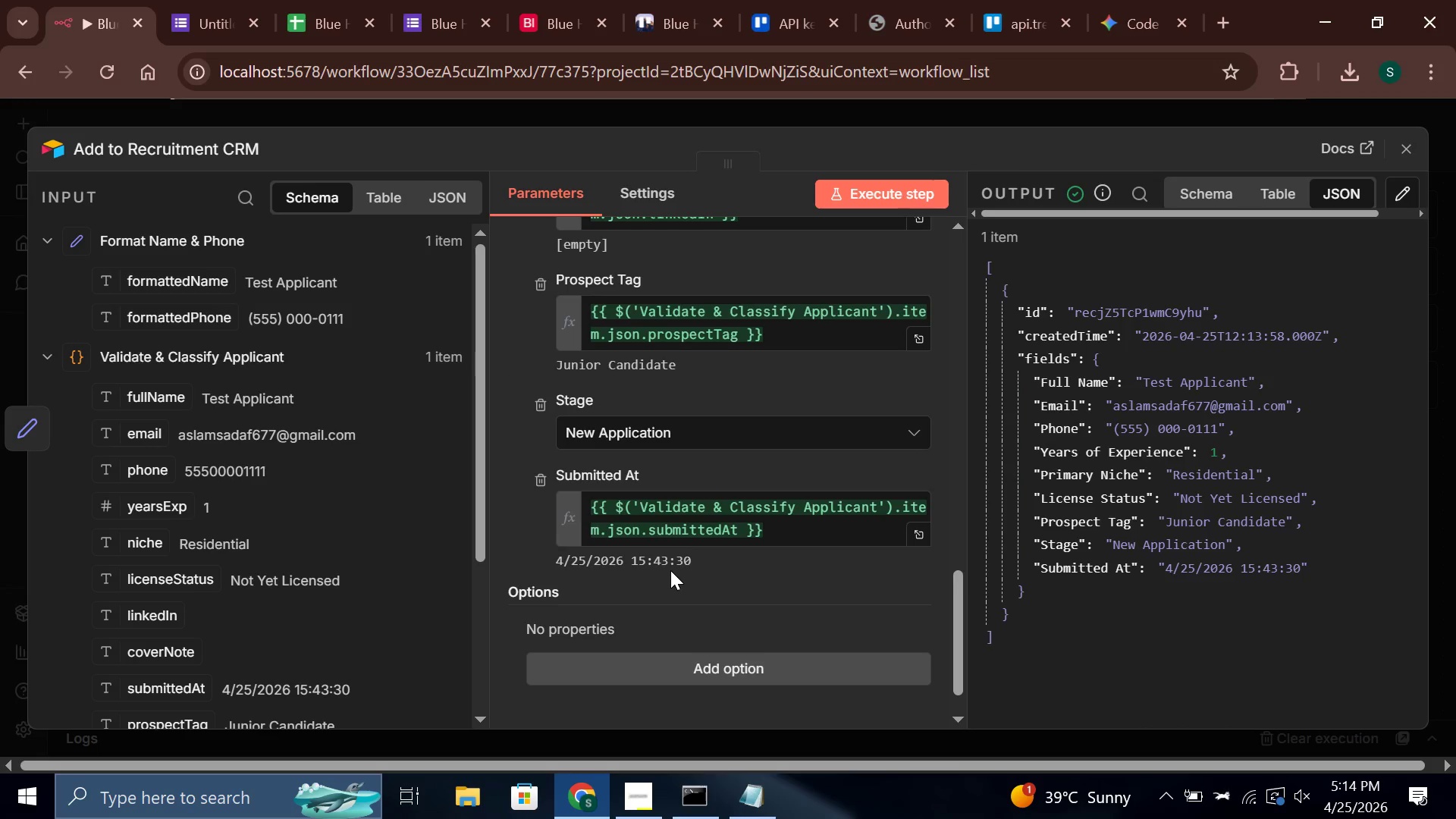 
scroll: coordinate [670, 570], scroll_direction: up, amount: 9.0
 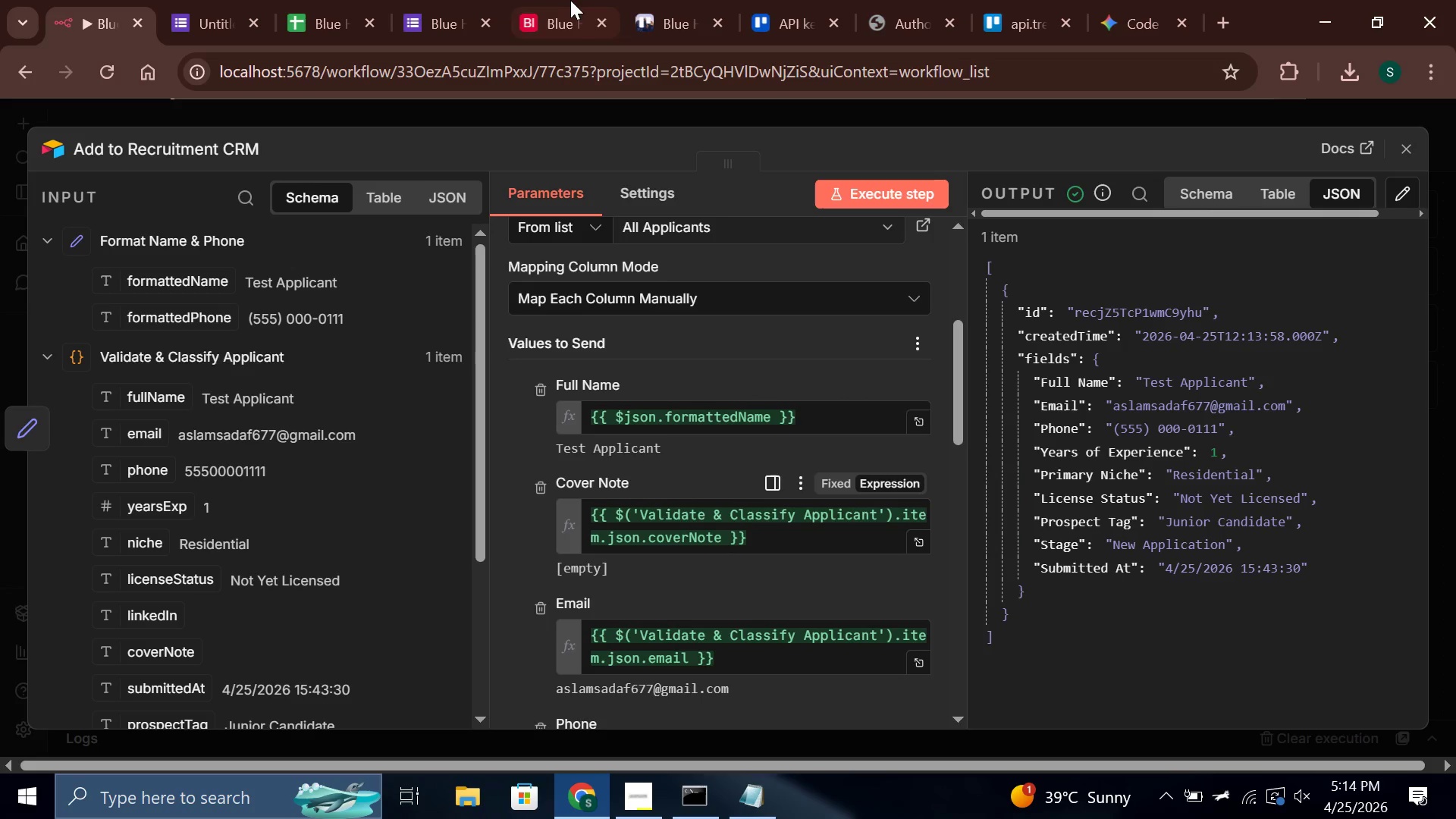 
left_click([317, 0])
 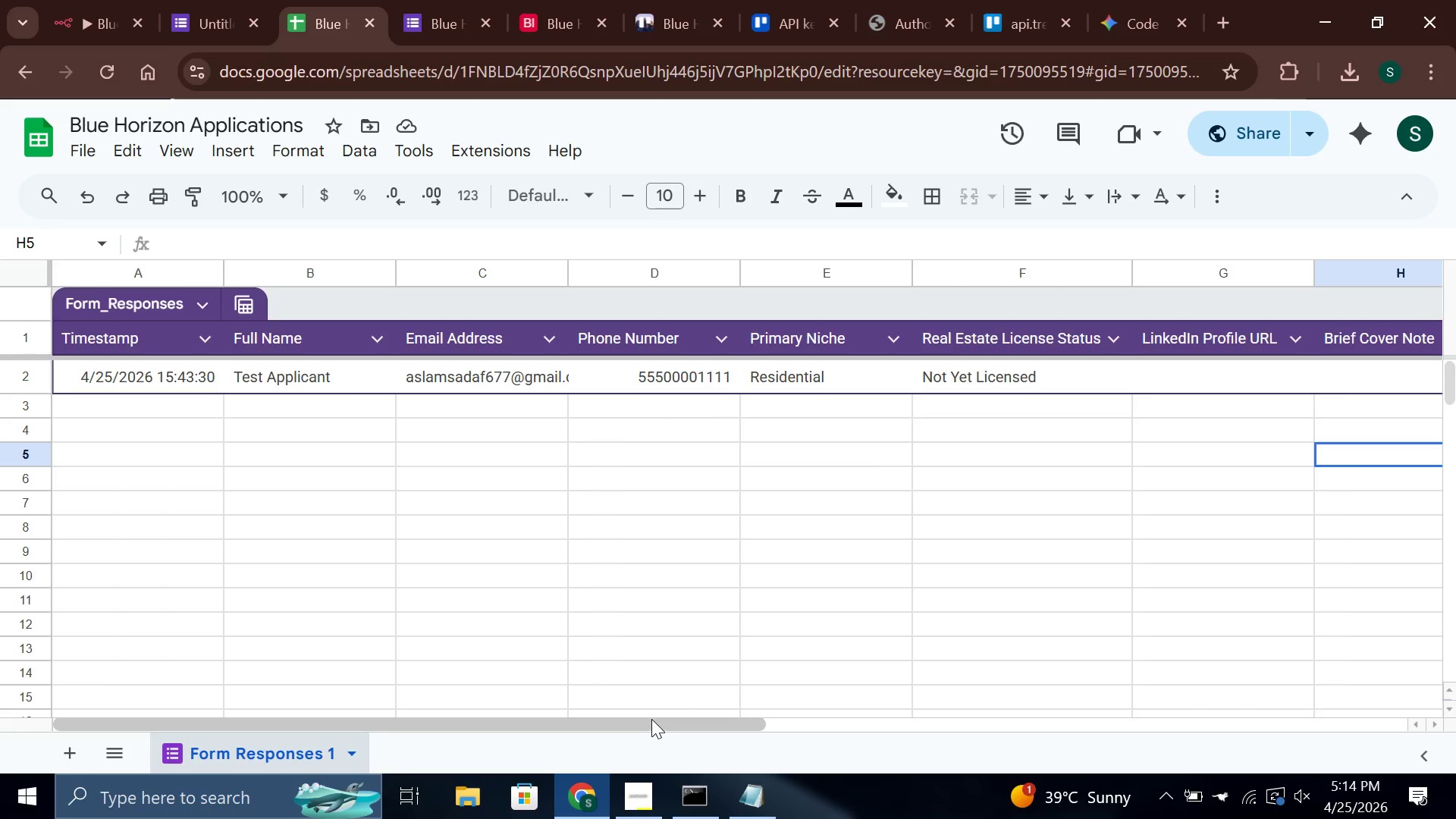 
left_click_drag(start_coordinate=[651, 719], to_coordinate=[528, 726])
 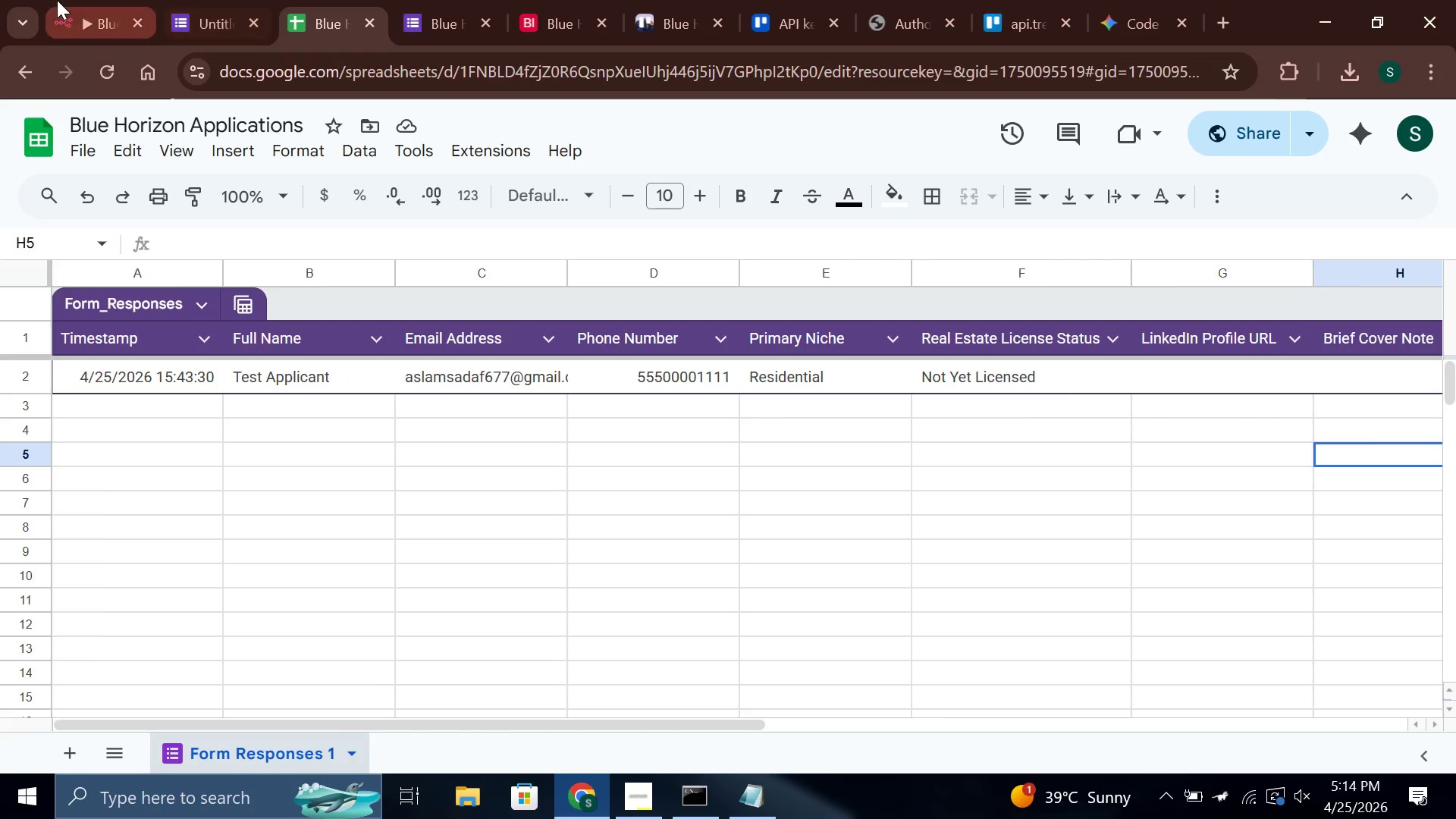 
left_click([57, 0])
 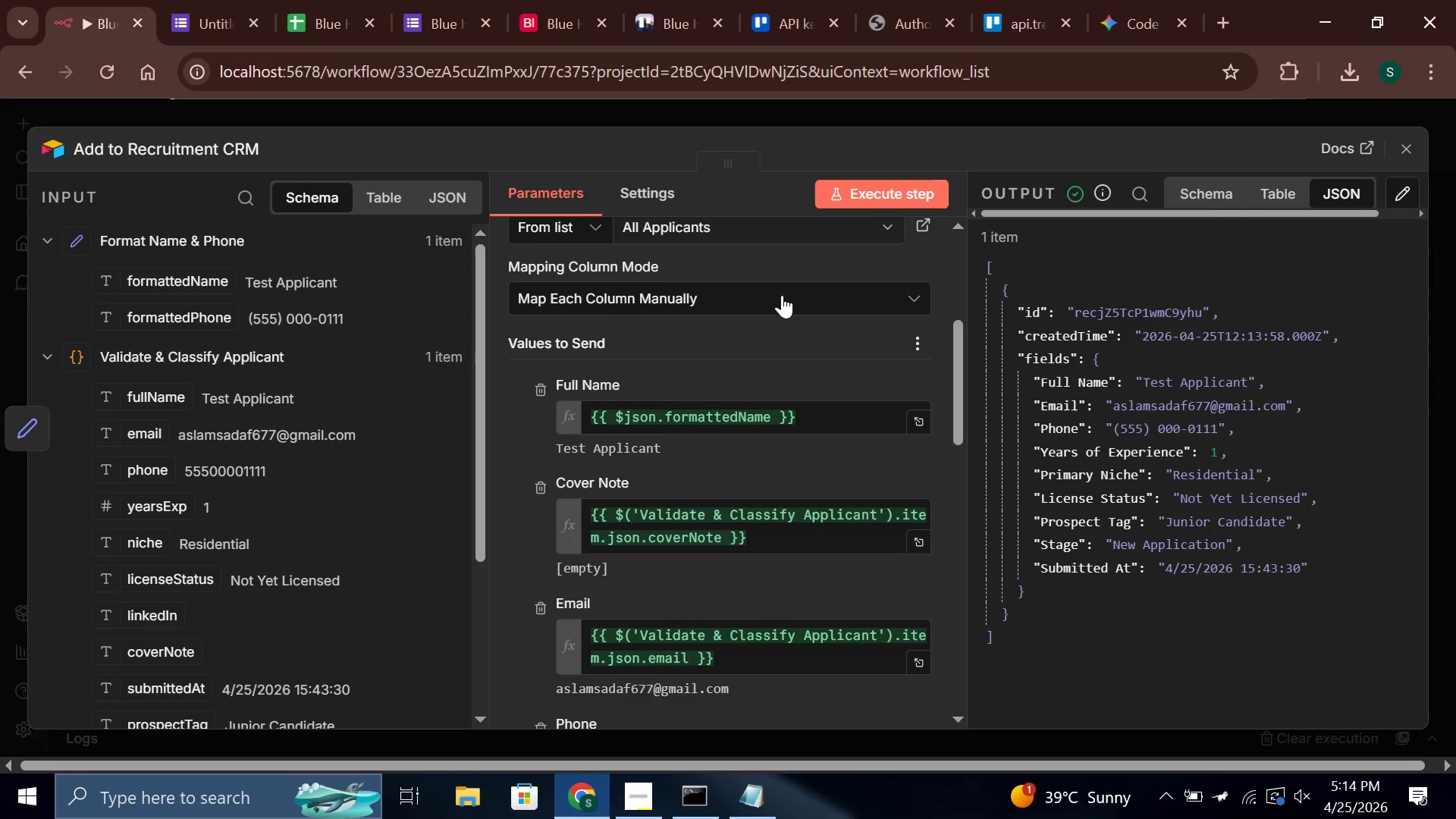 
scroll: coordinate [777, 322], scroll_direction: up, amount: 4.0
 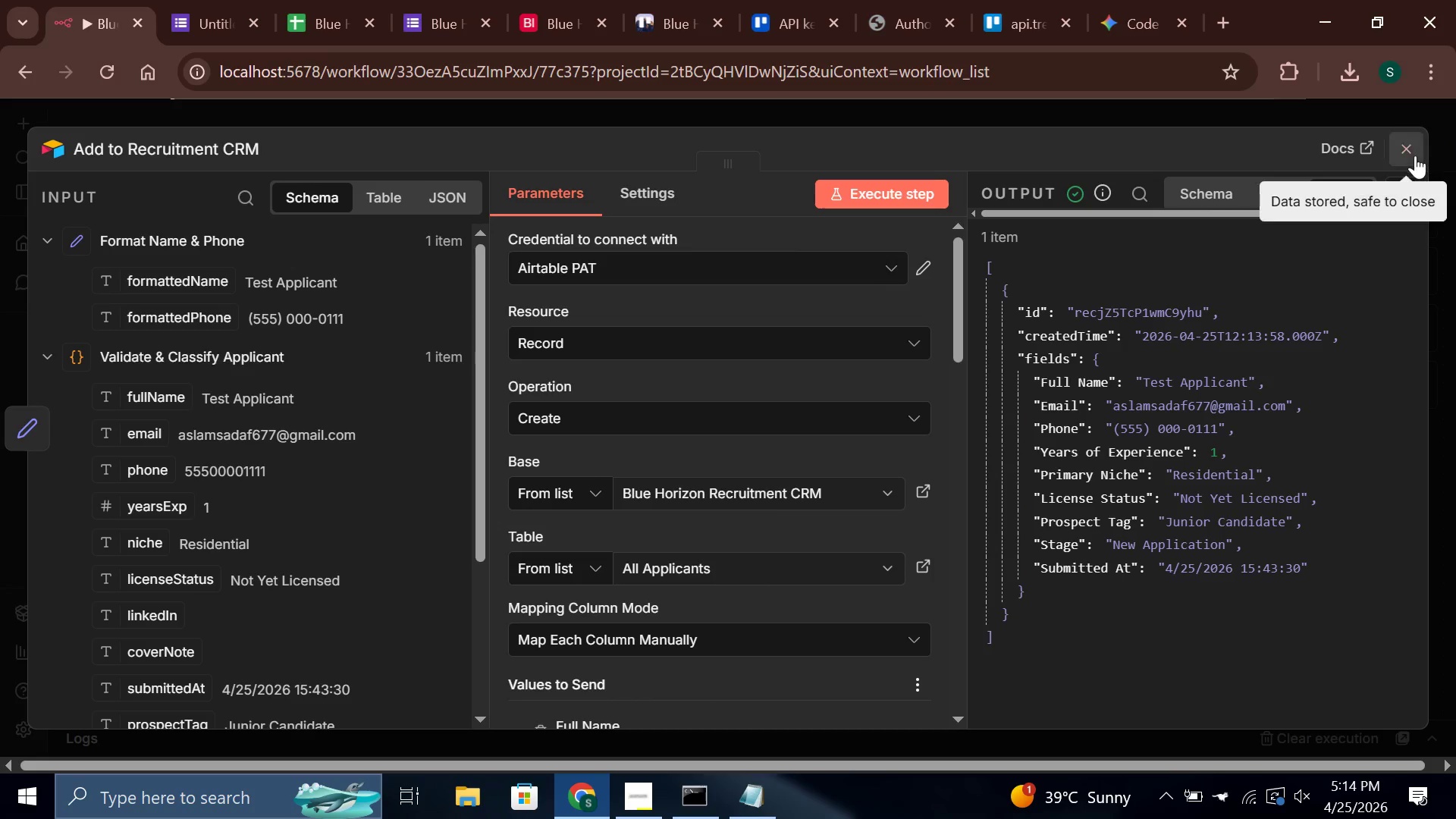 
left_click([1410, 155])
 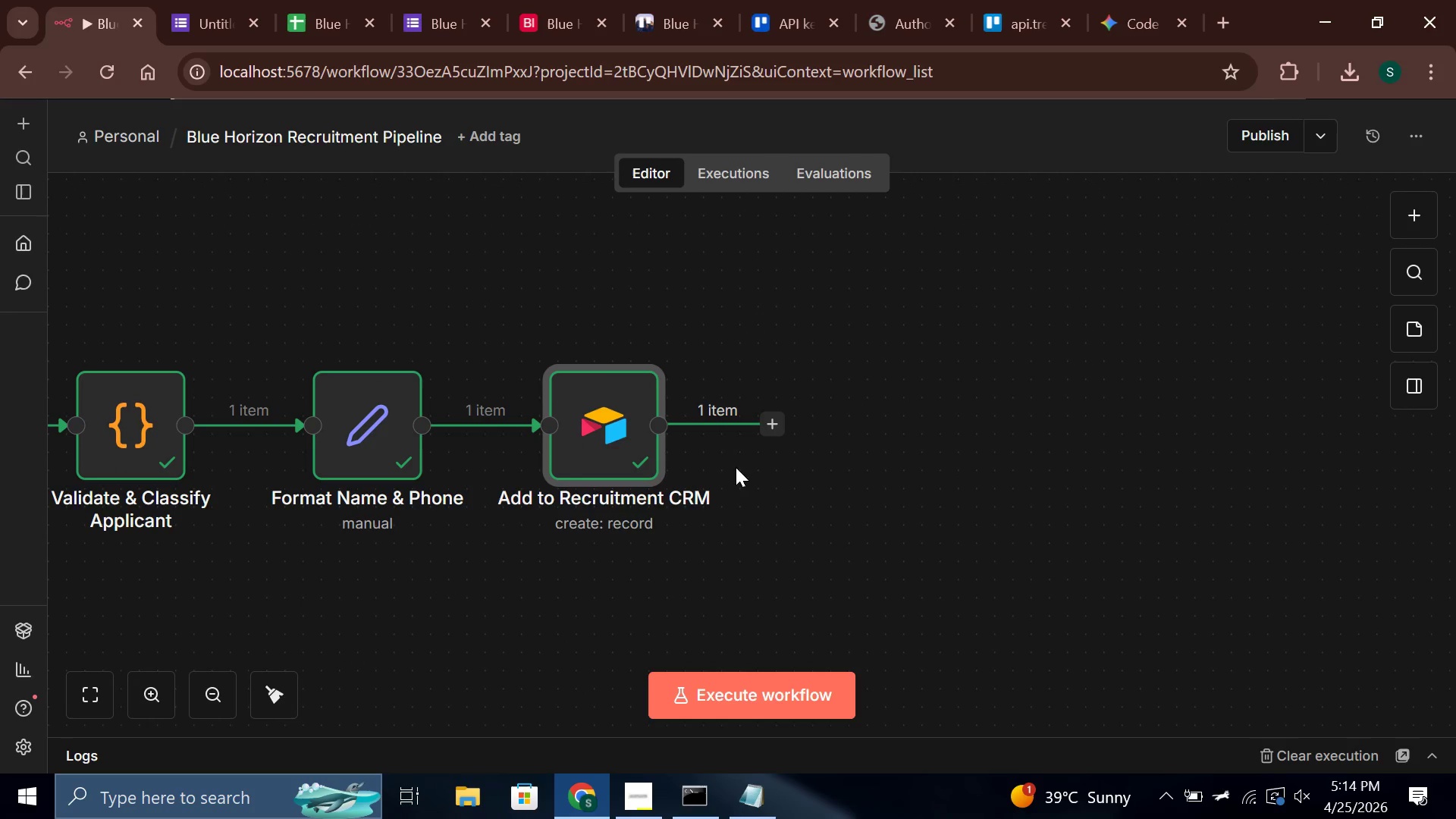 
left_click([770, 426])
 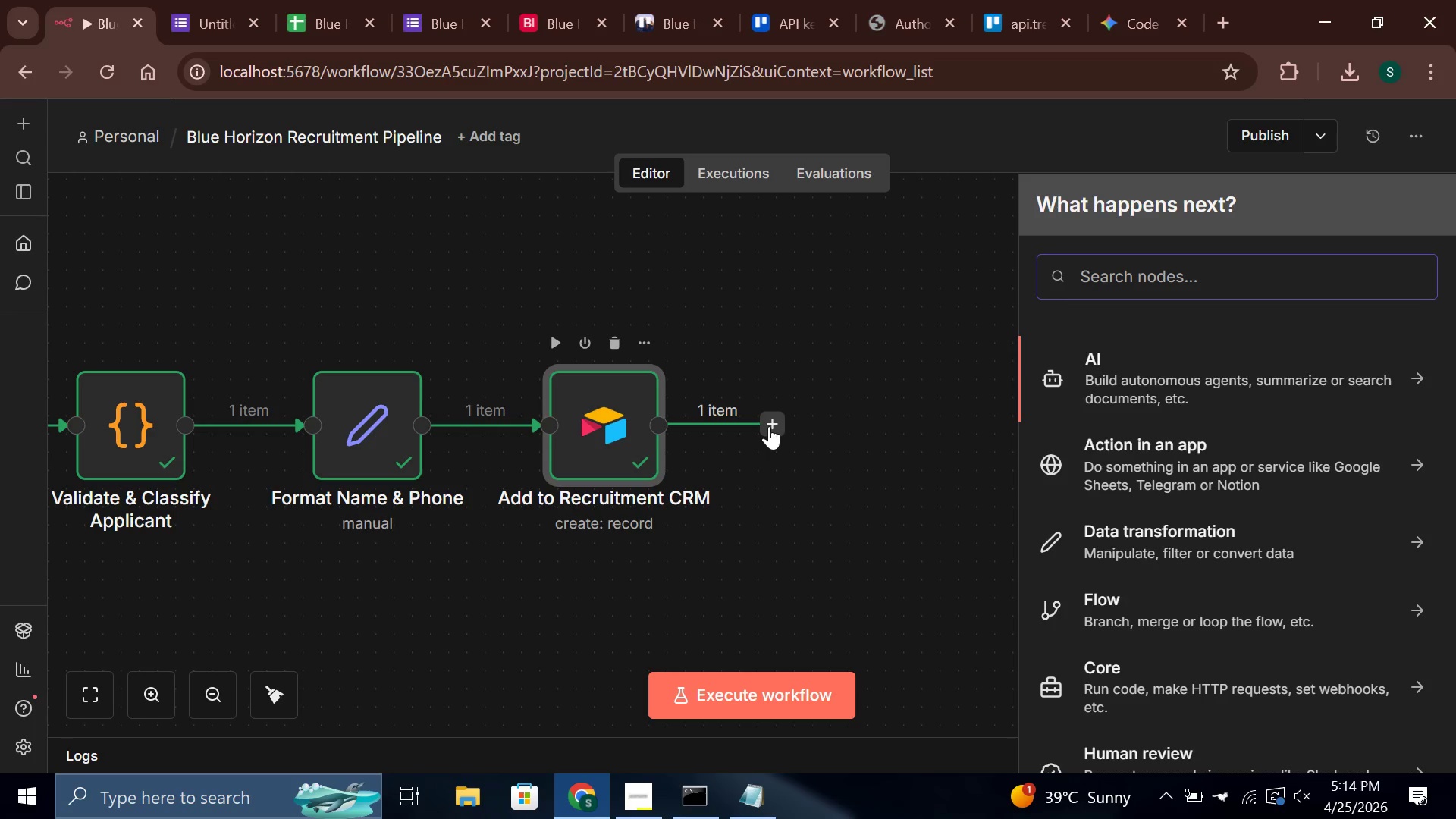 
type(send)
 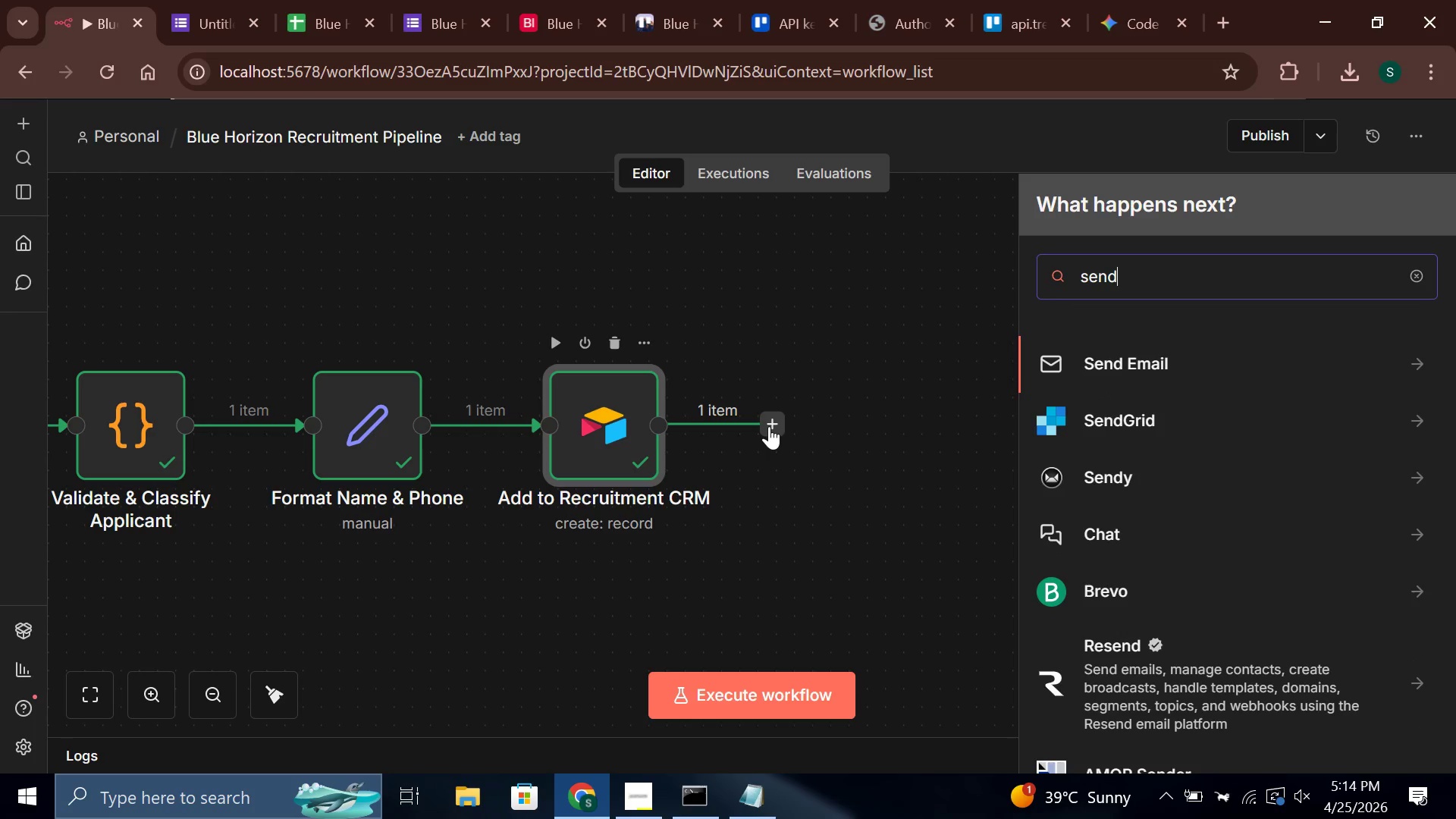 
key(Enter)
 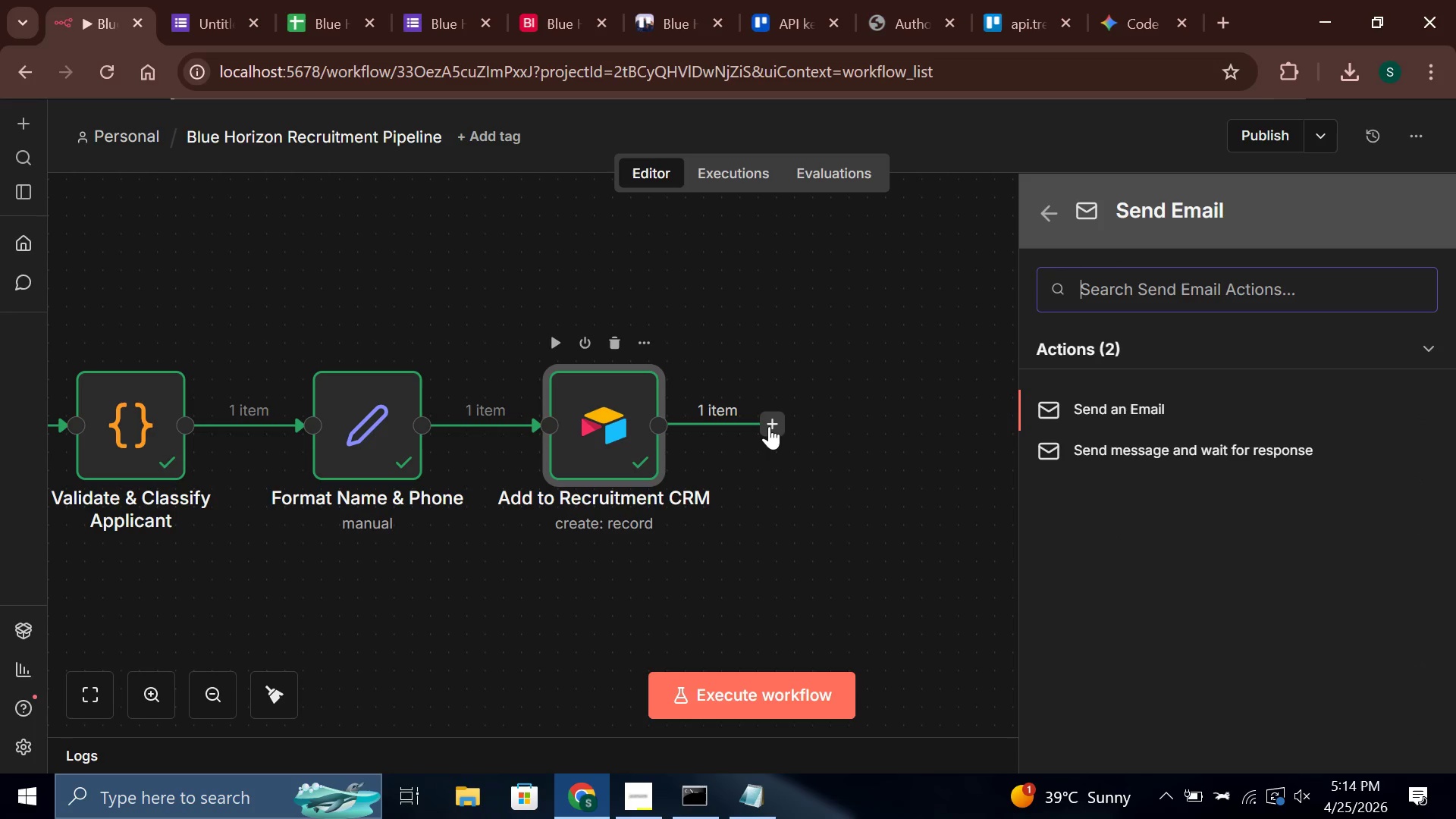 
key(Enter)
 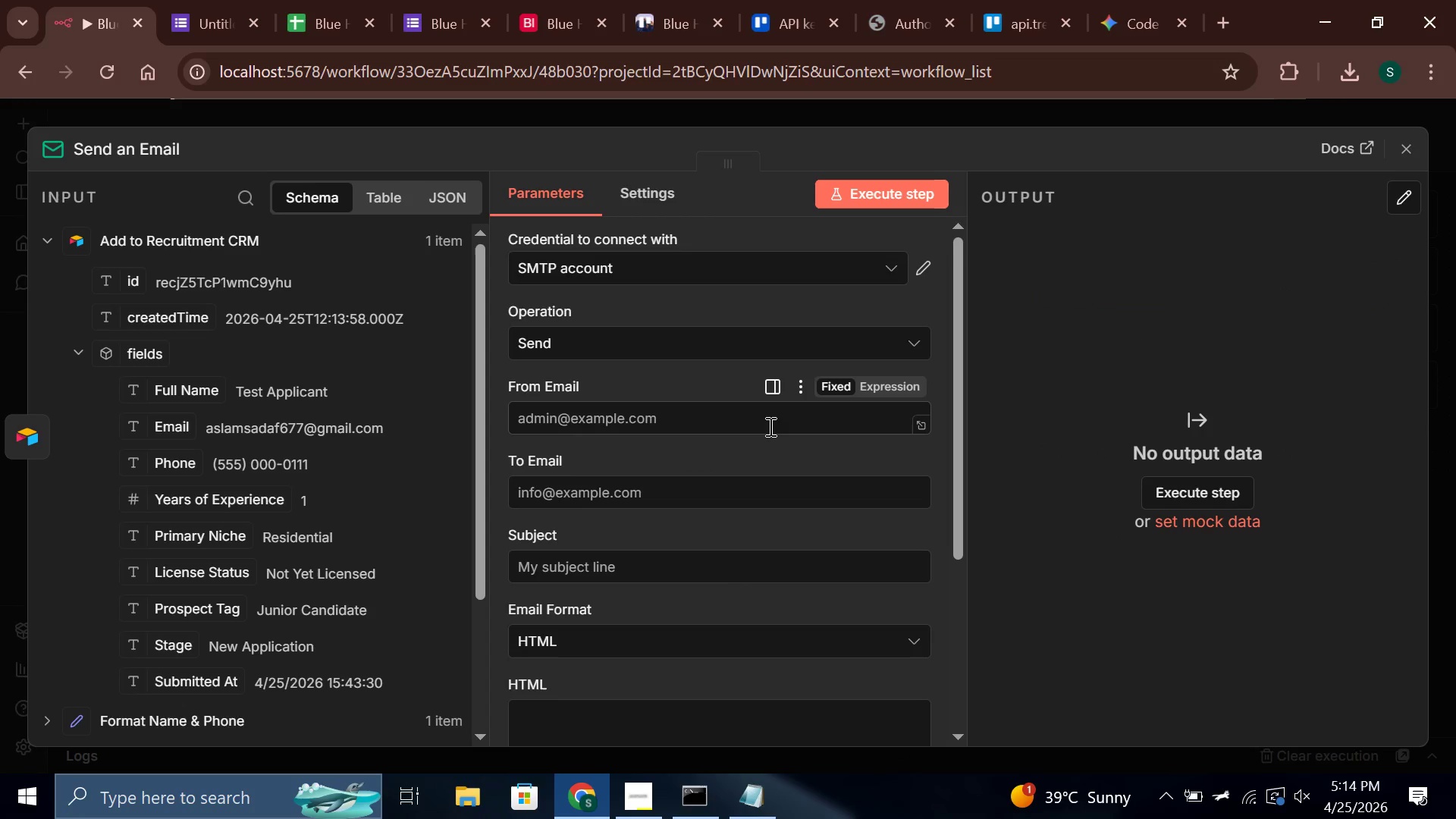 
left_click([769, 426])
 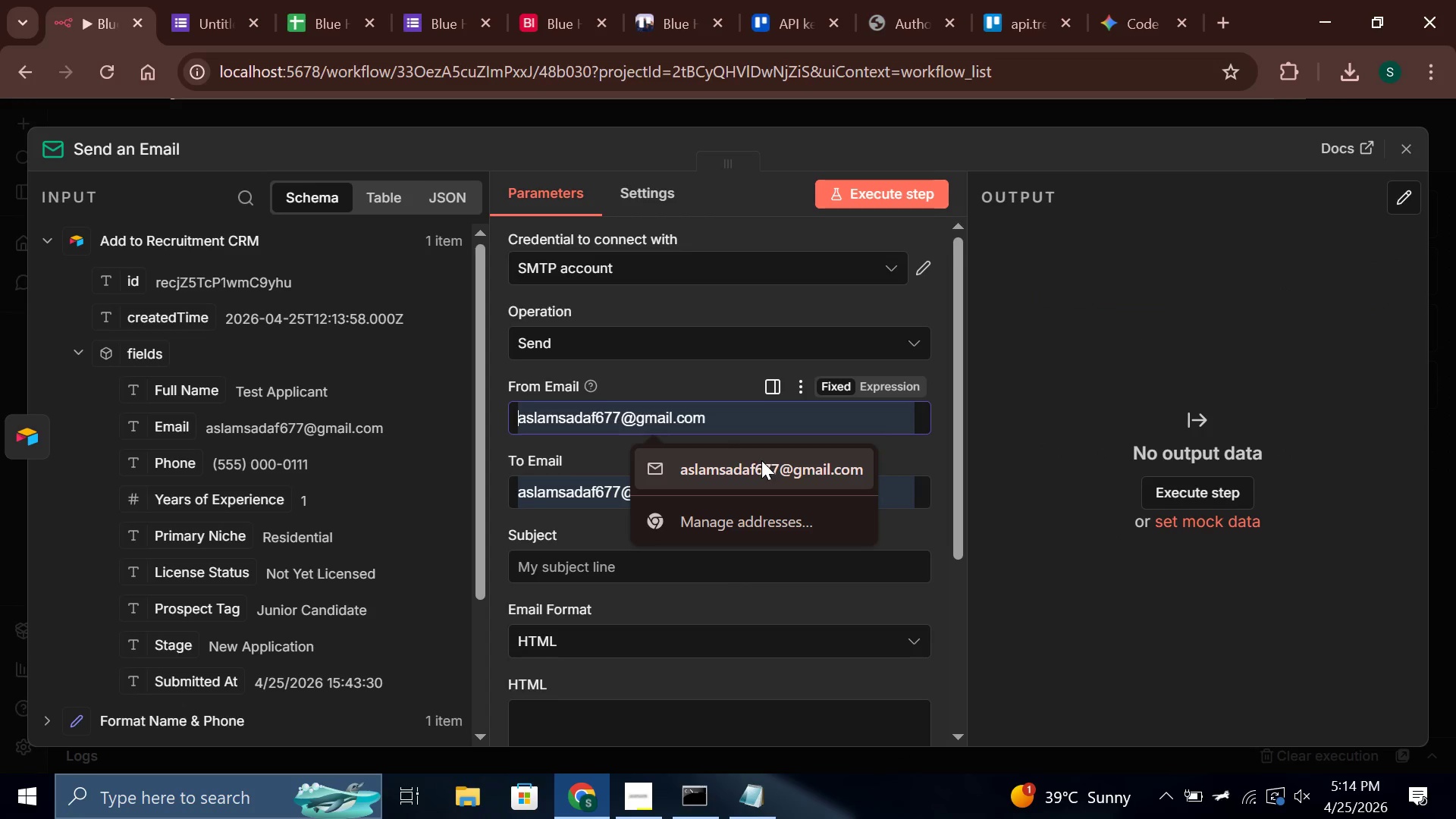 
left_click([761, 460])
 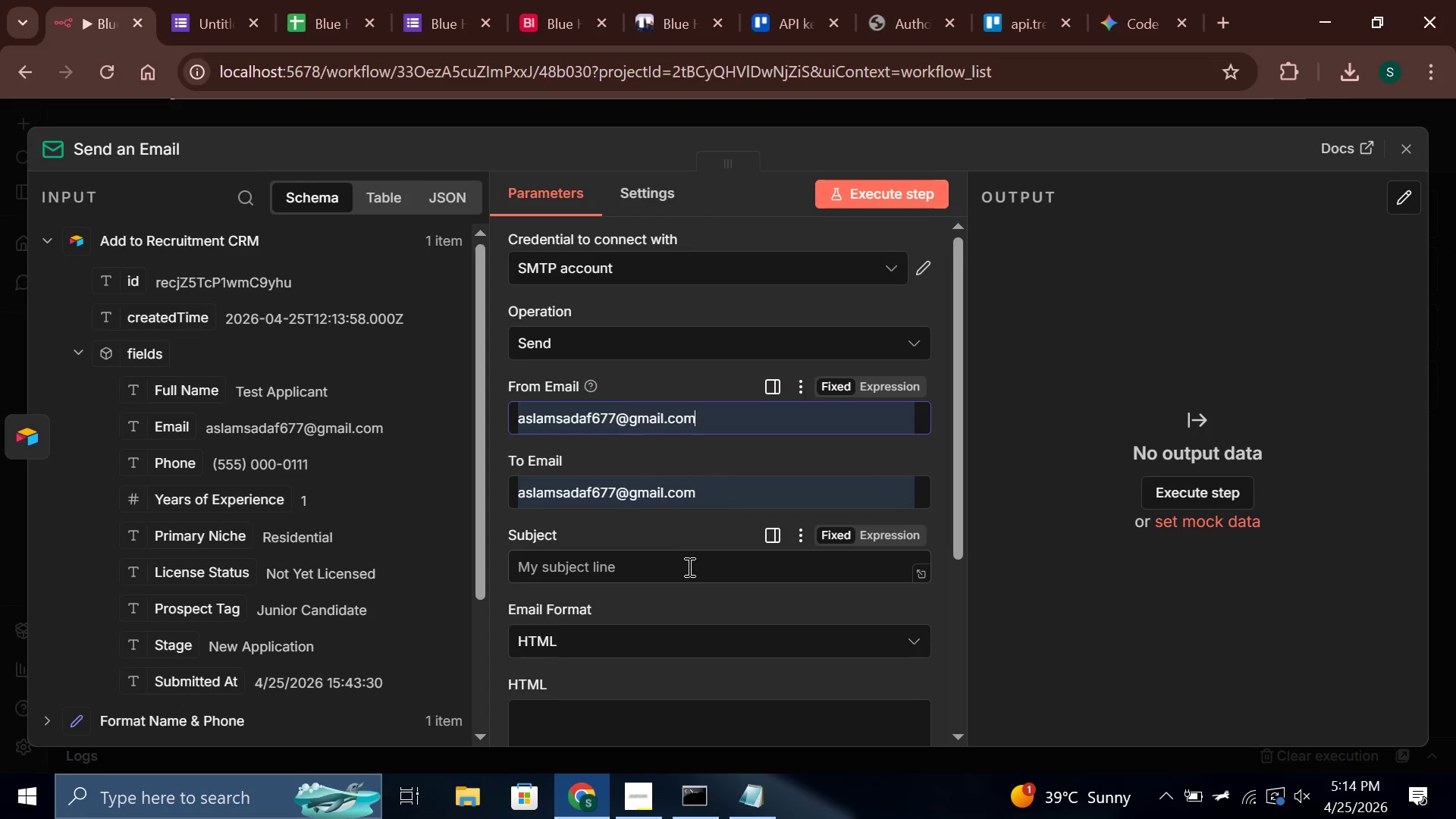 
left_click([688, 566])
 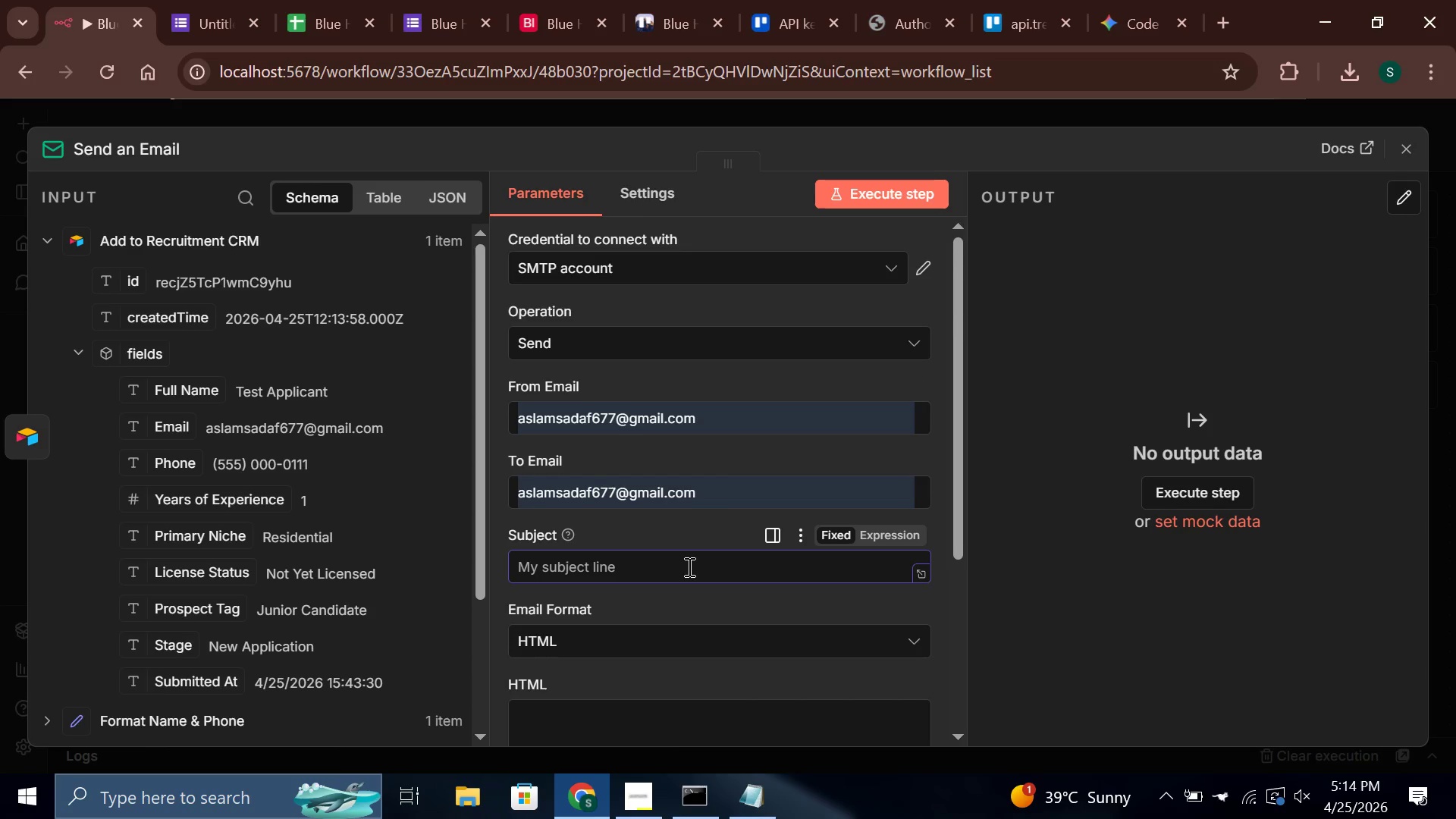 
wait(6.55)
 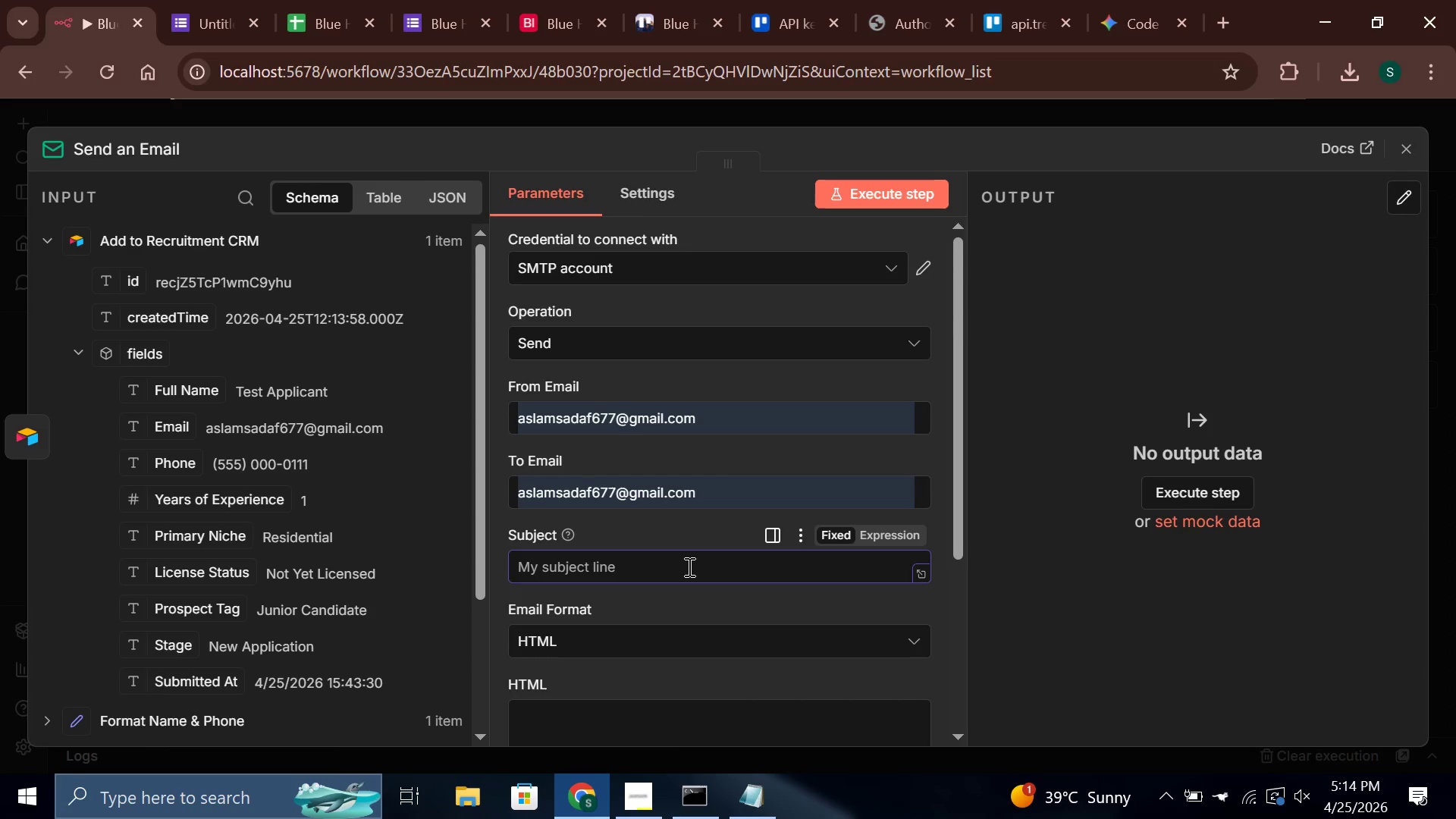 
left_click_drag(start_coordinate=[745, 490], to_coordinate=[416, 491])
 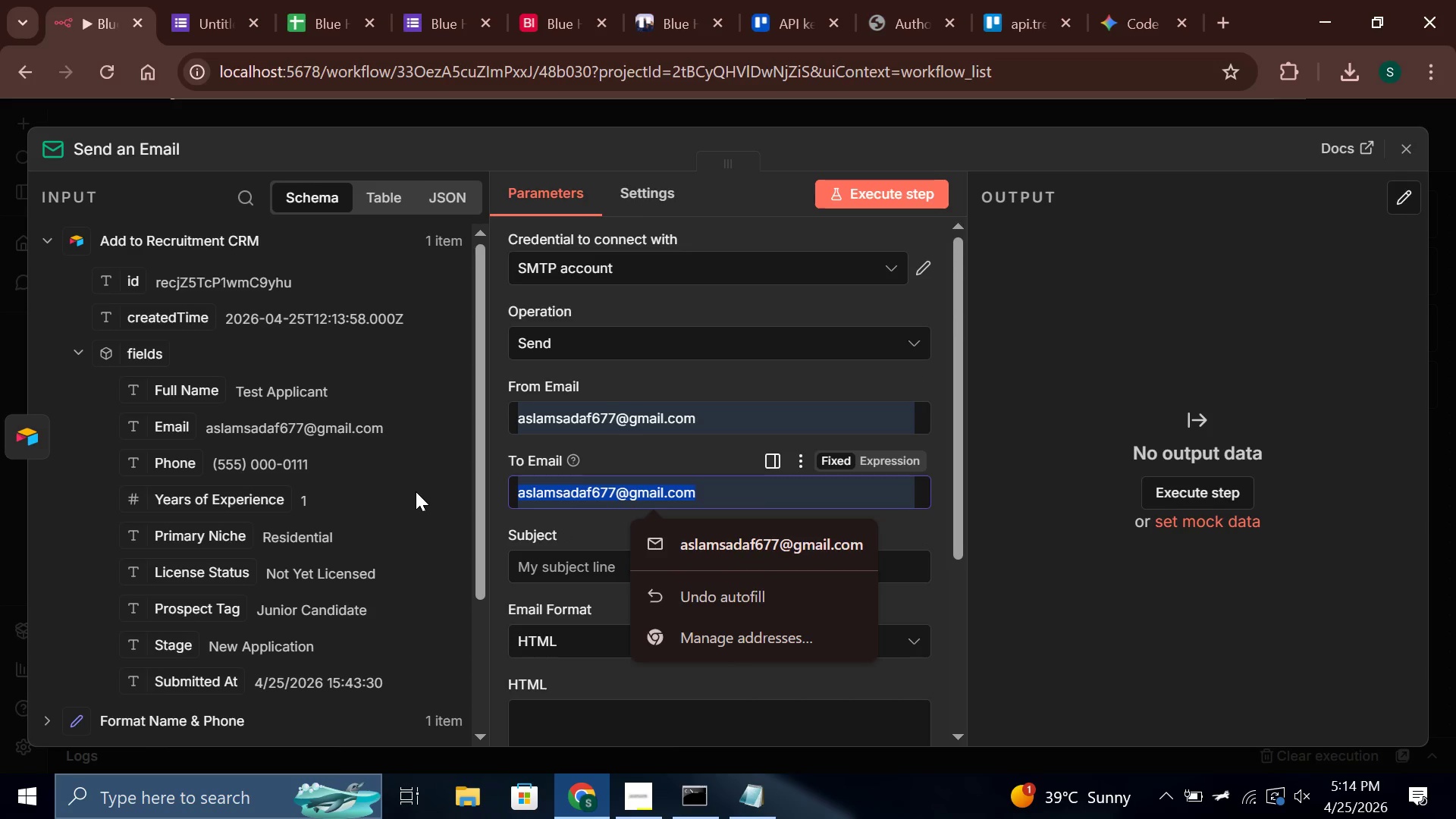 
key(Backspace)
 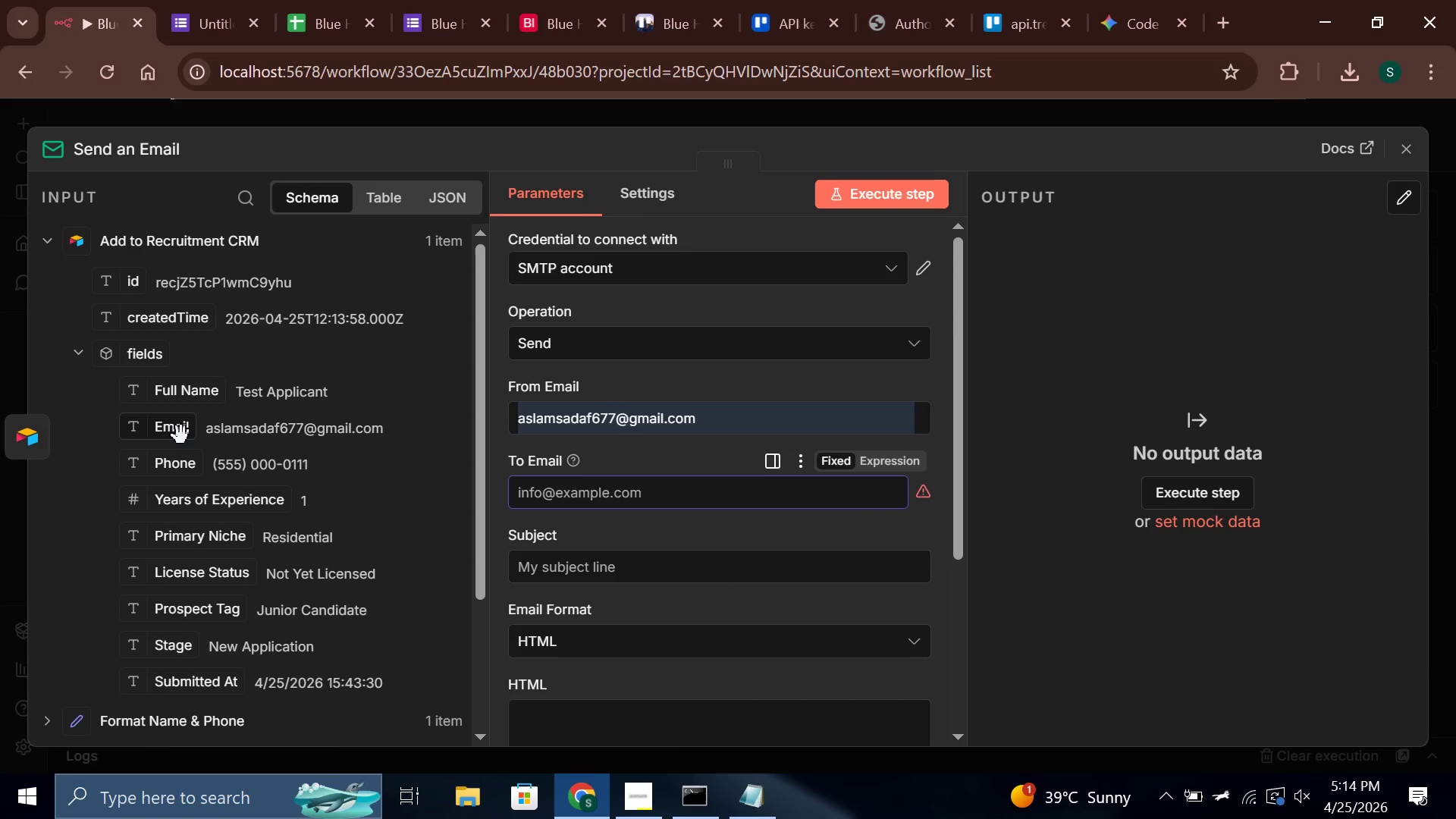 
left_click_drag(start_coordinate=[176, 435], to_coordinate=[589, 503])
 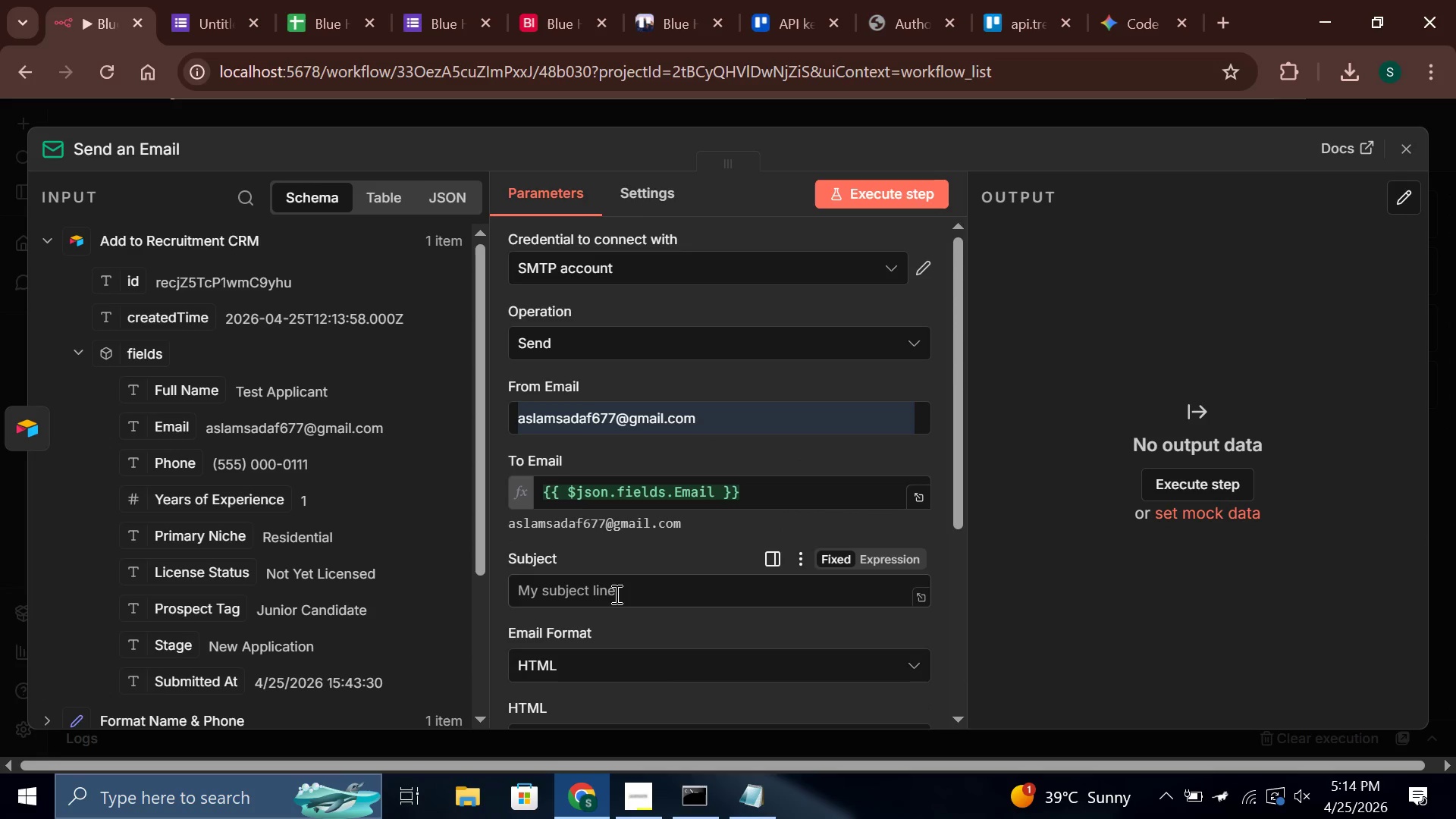 
left_click([615, 594])
 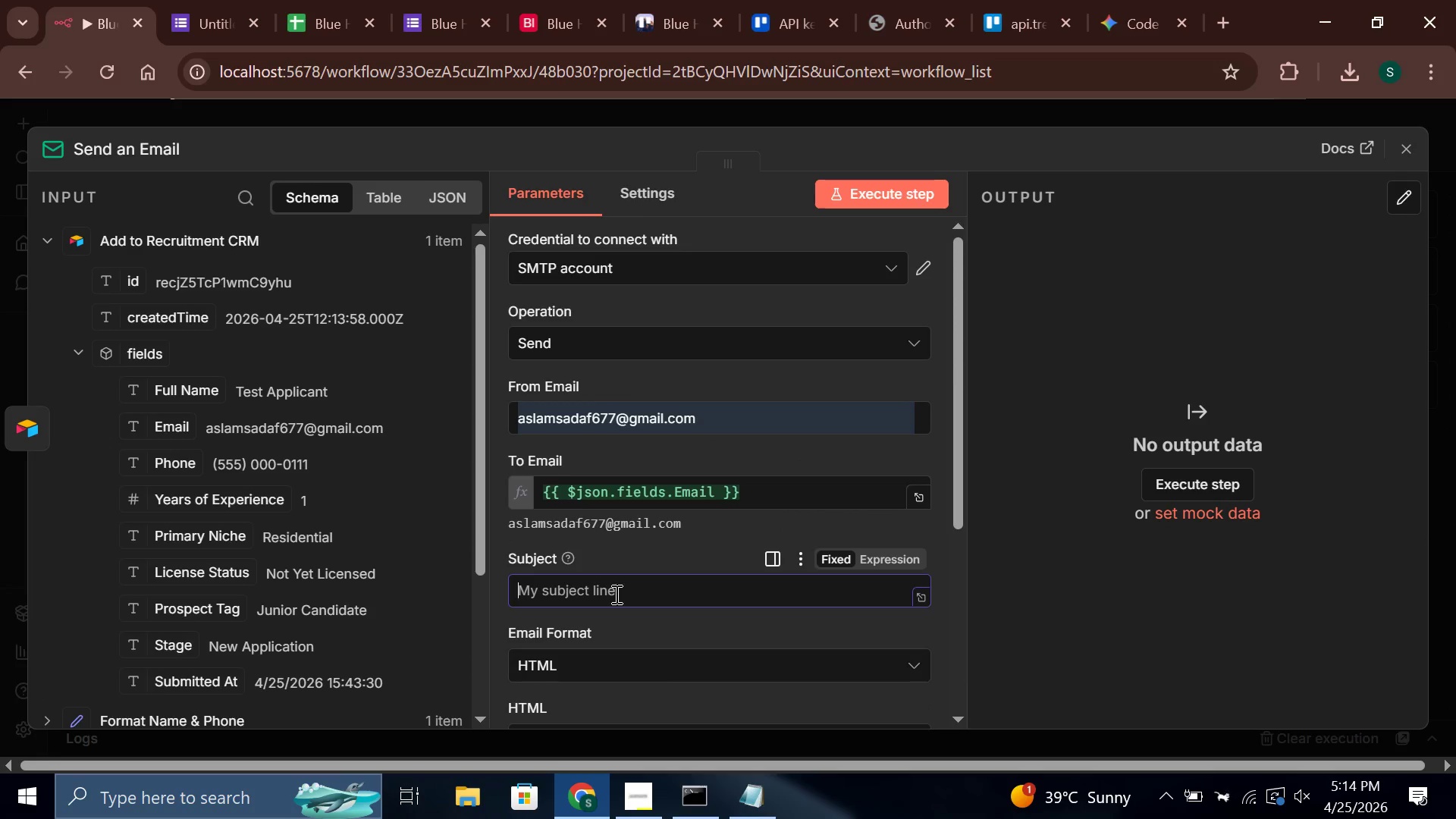 
type(Your Application to Blue Horizon Realty - We Received It)
 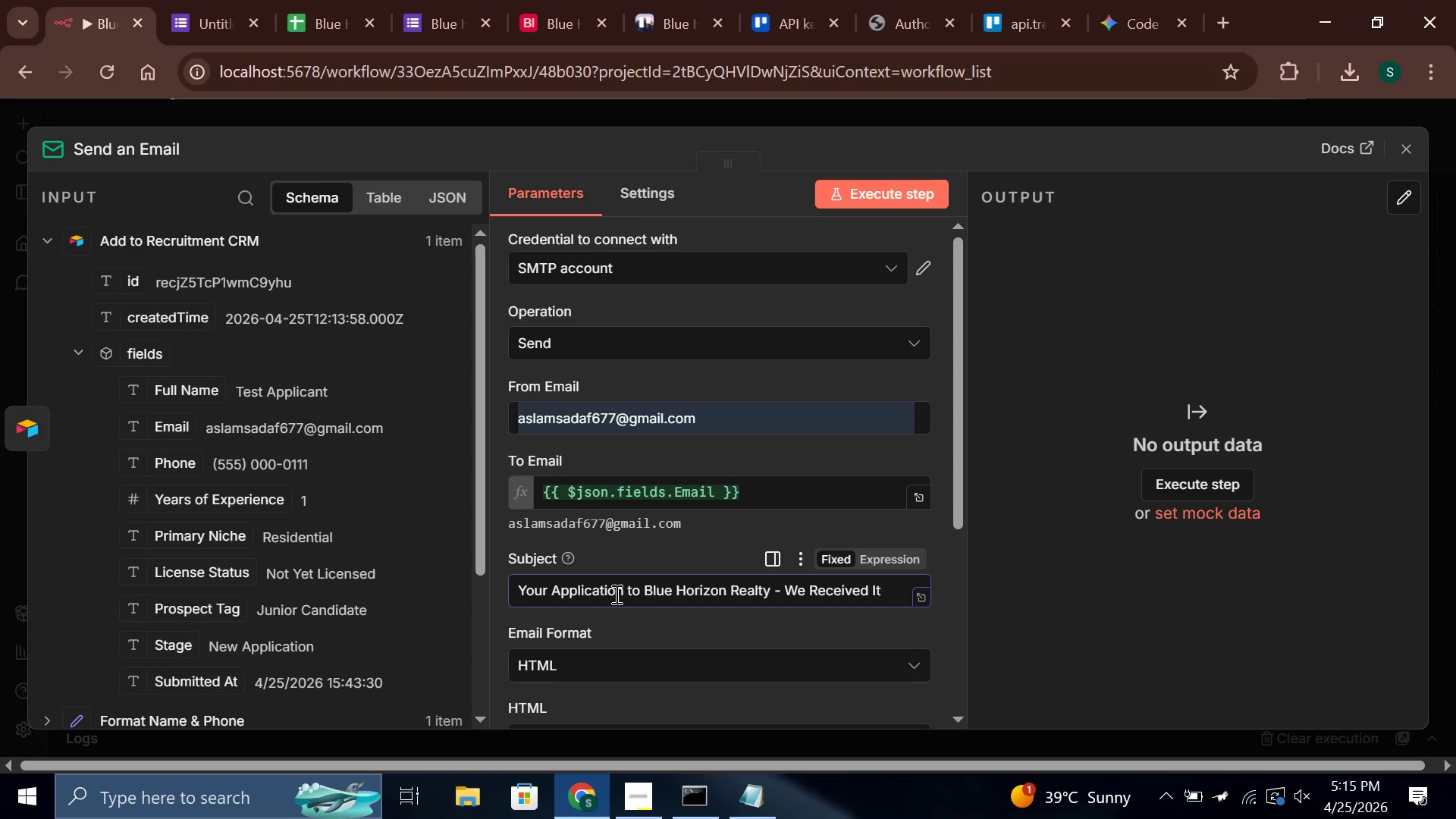 
key(Period)
 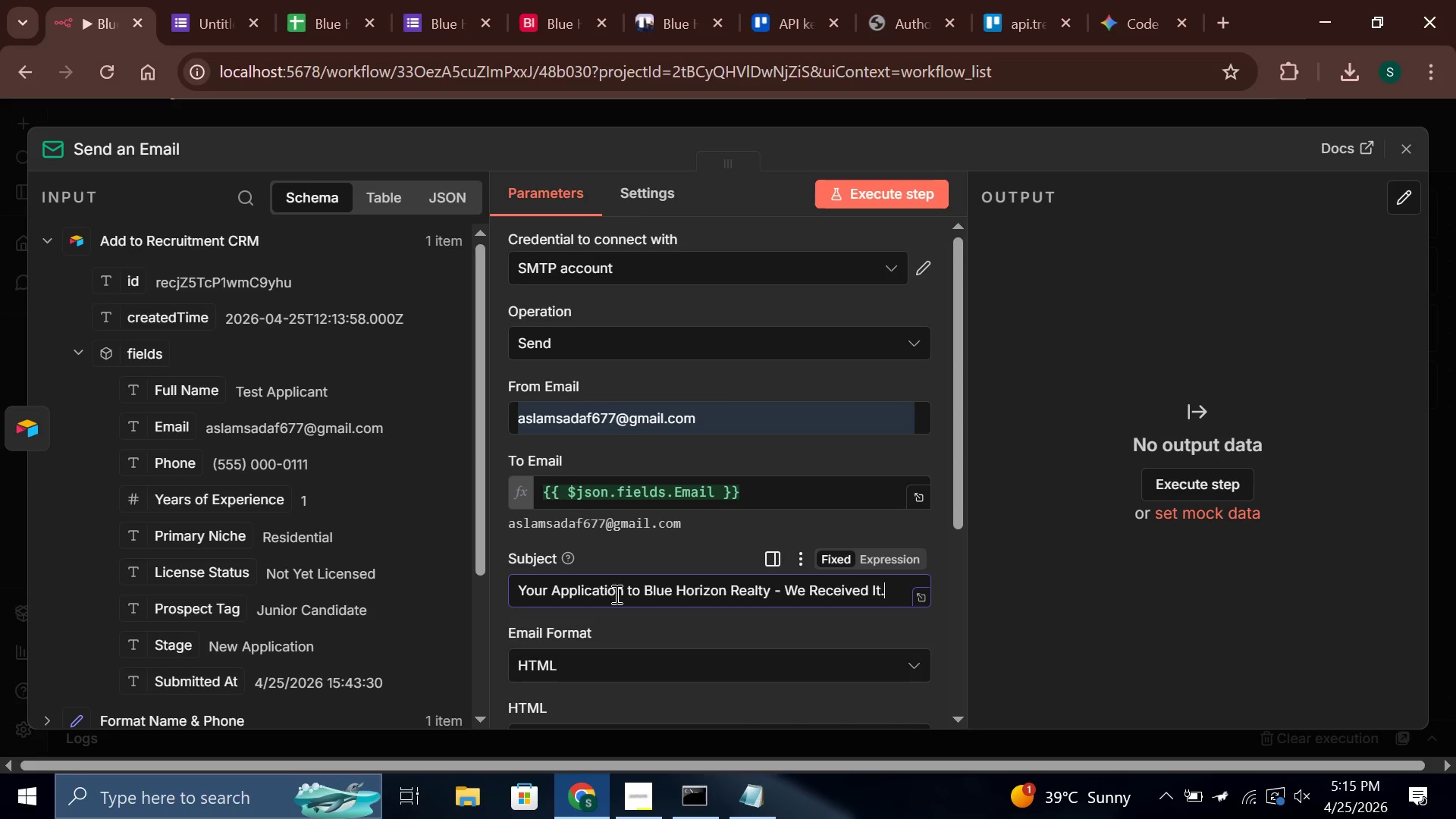 
scroll: coordinate [615, 593], scroll_direction: down, amount: 3.0
 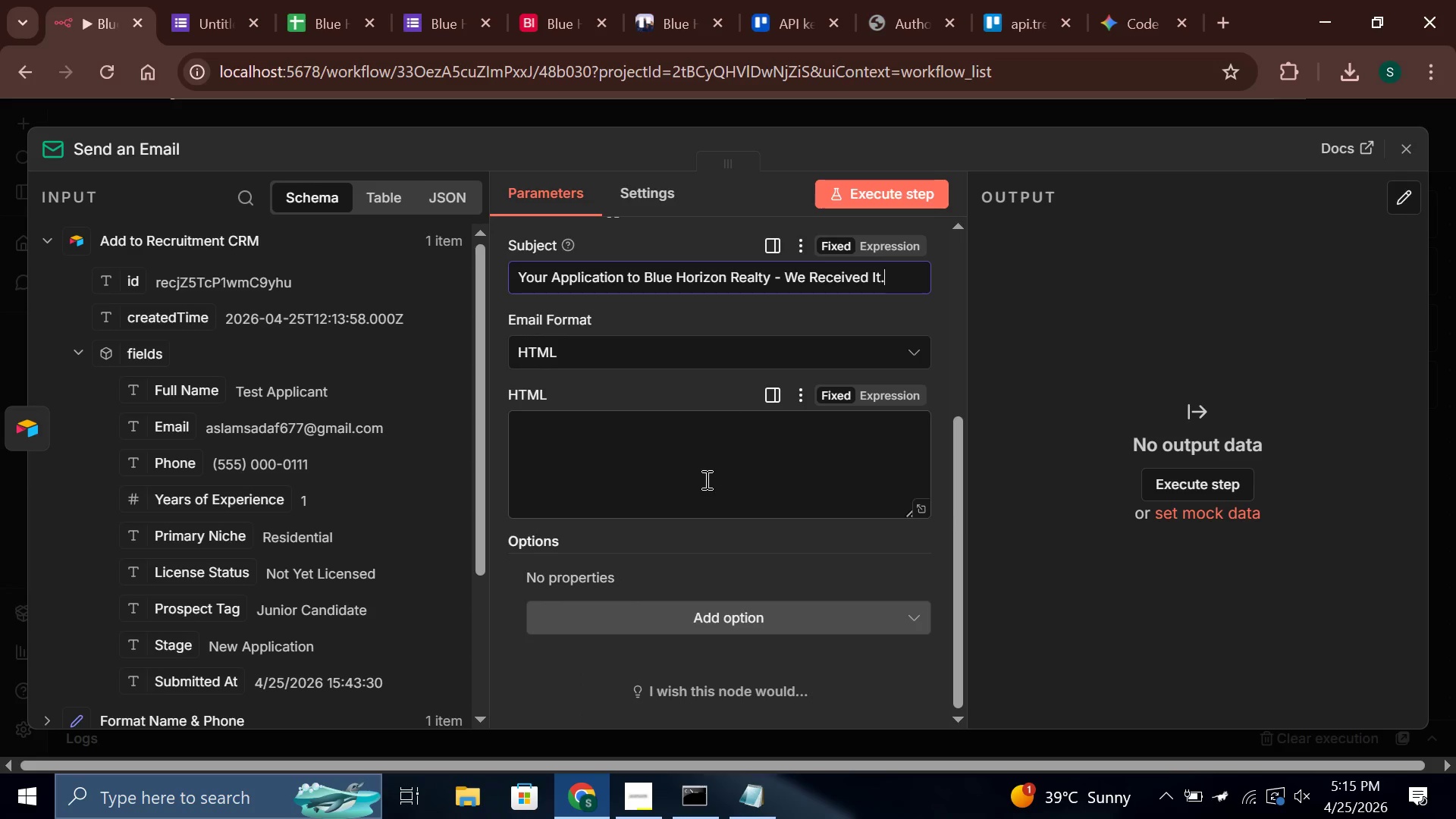 
left_click([705, 479])
 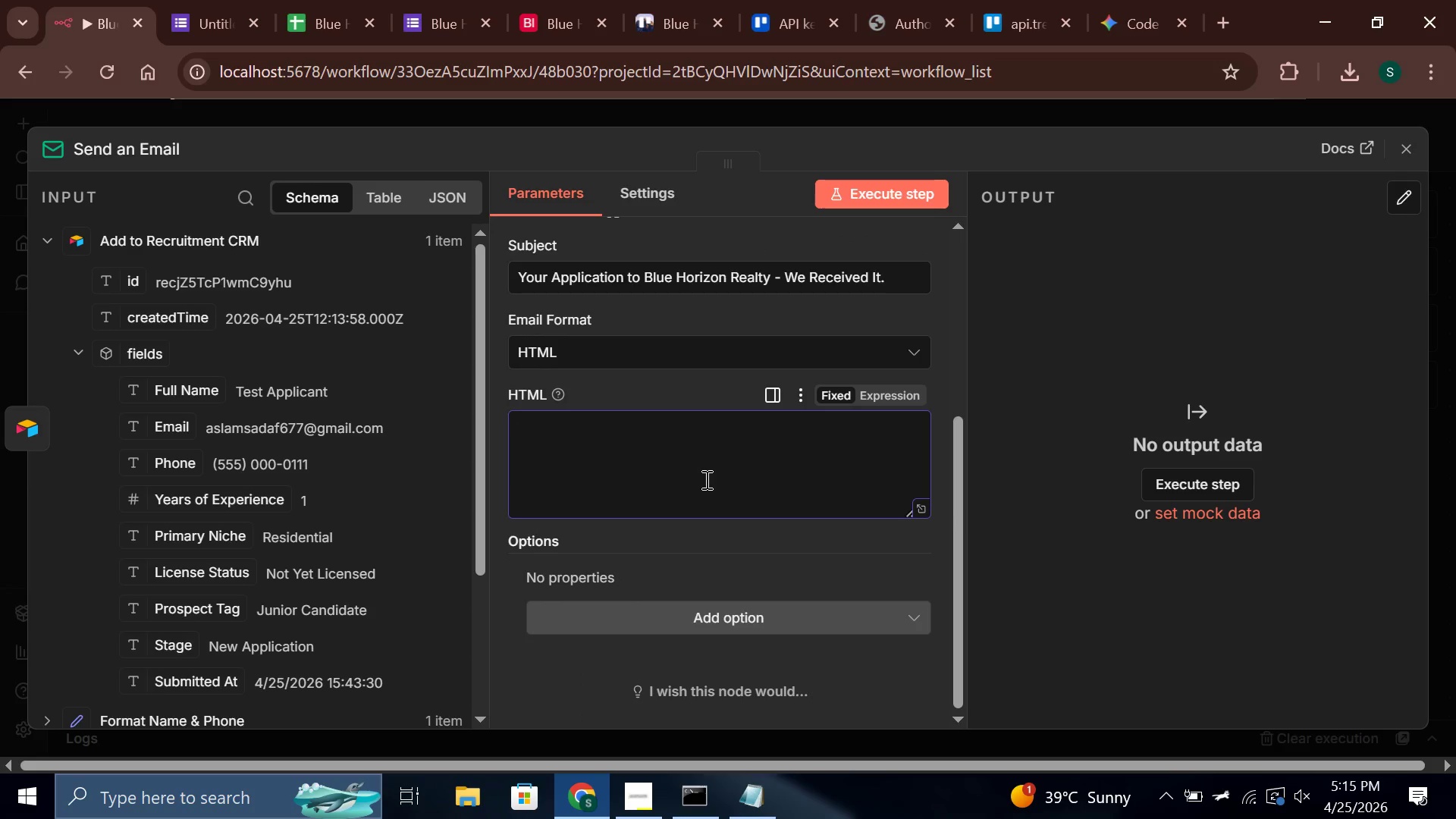 
wait(5.44)
 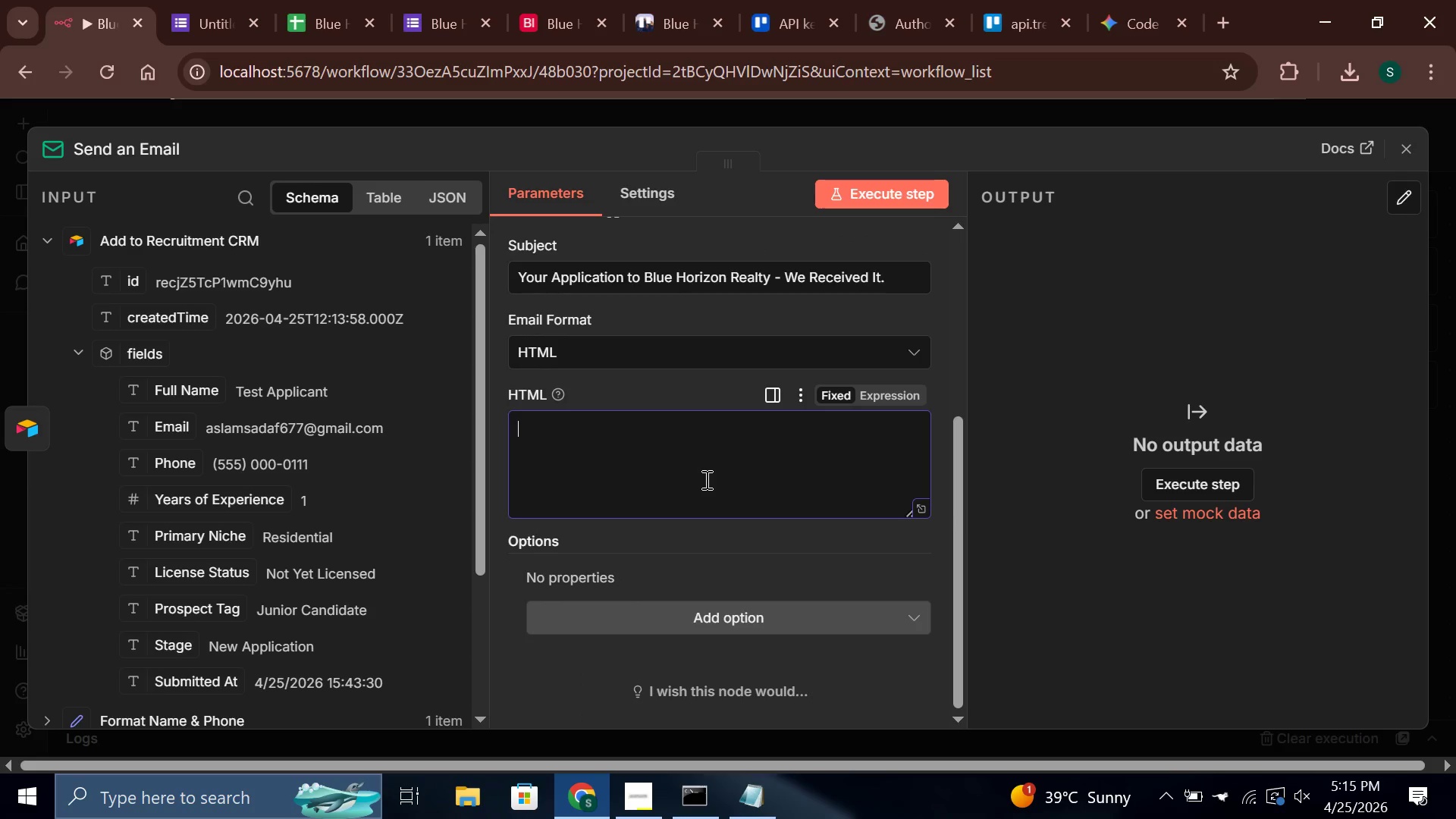 
left_click([919, 508])
 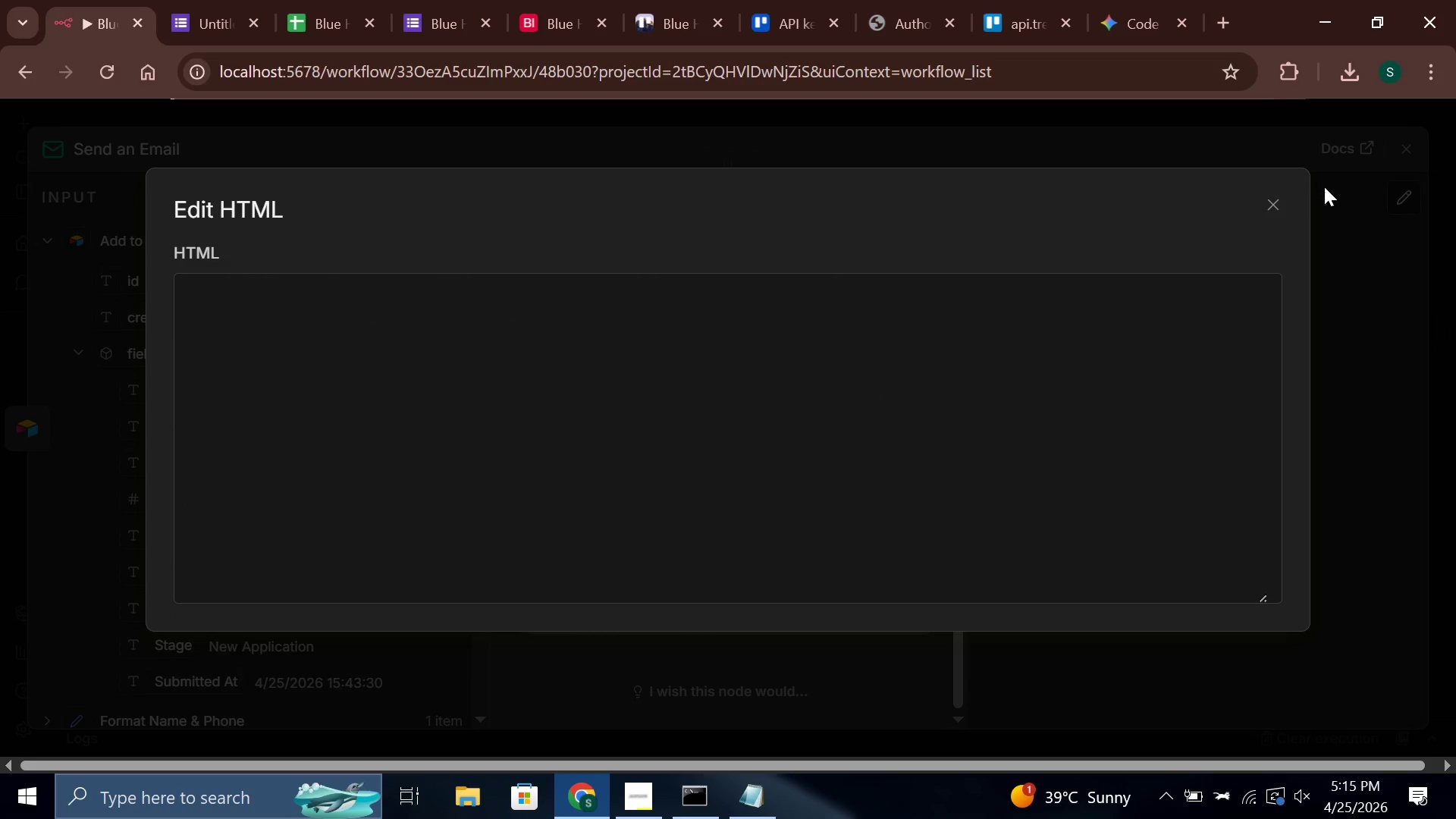 
left_click([1271, 184])
 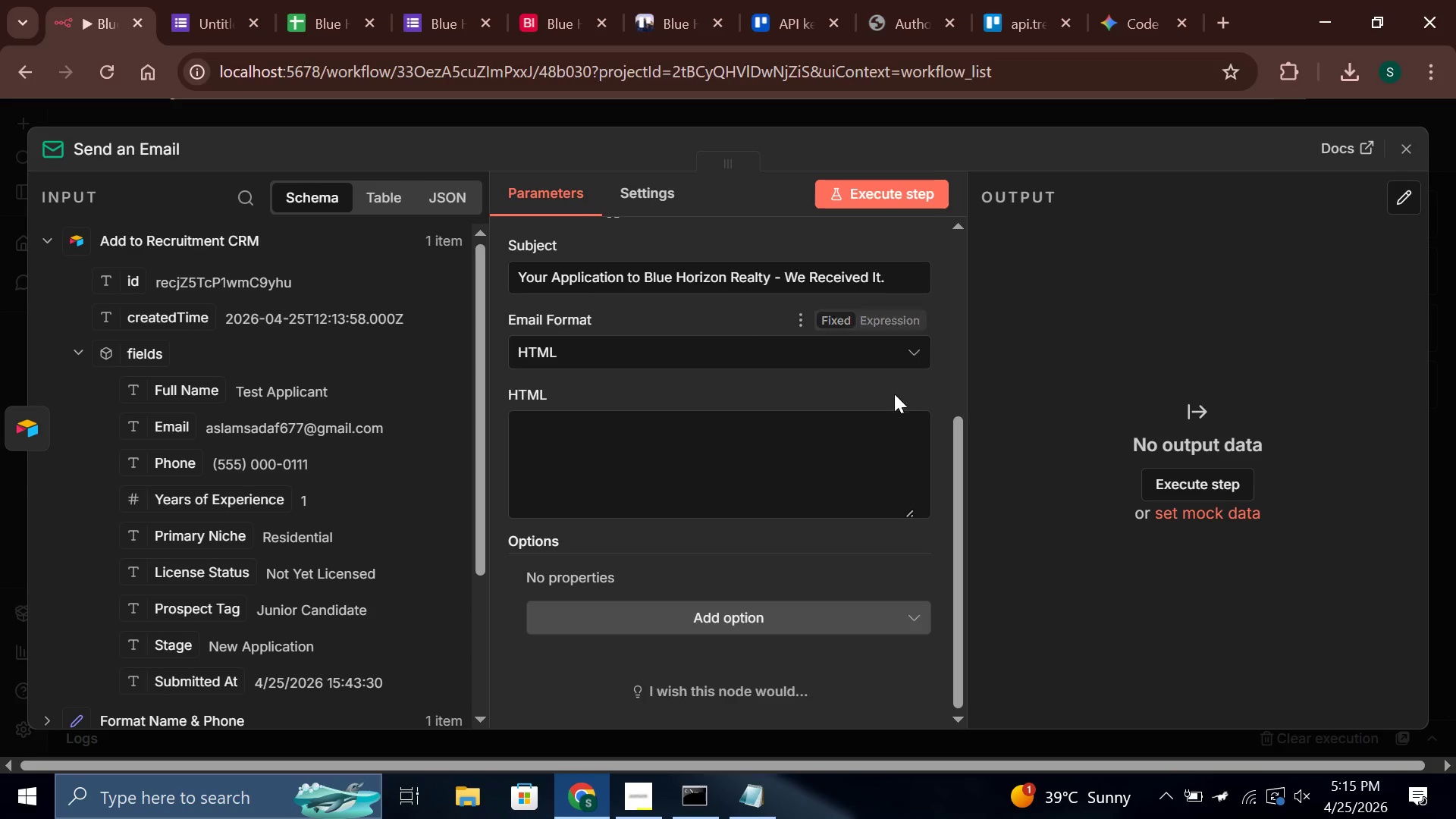 
left_click([890, 394])
 